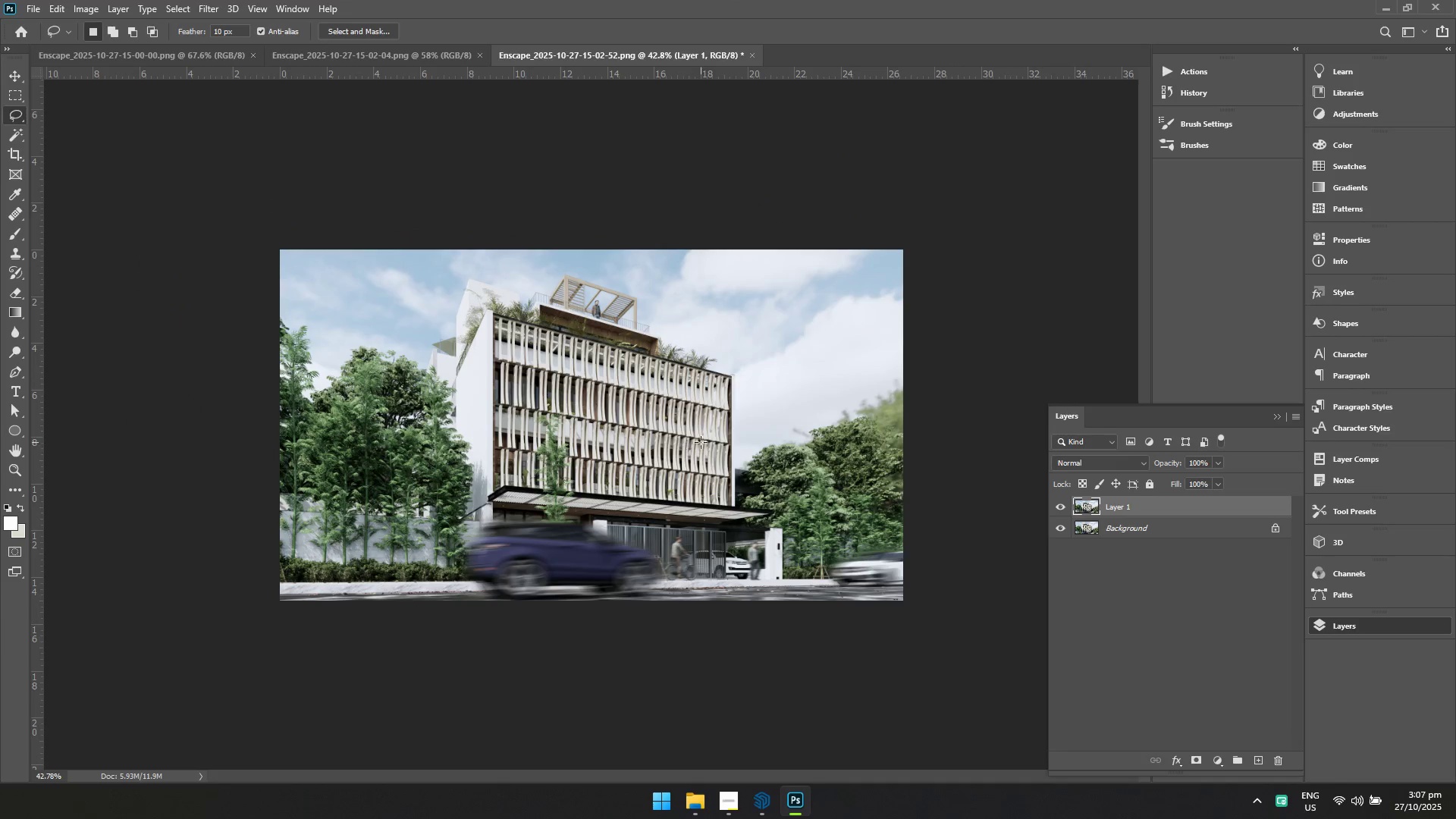 
left_click_drag(start_coordinate=[722, 440], to_coordinate=[654, 460])
 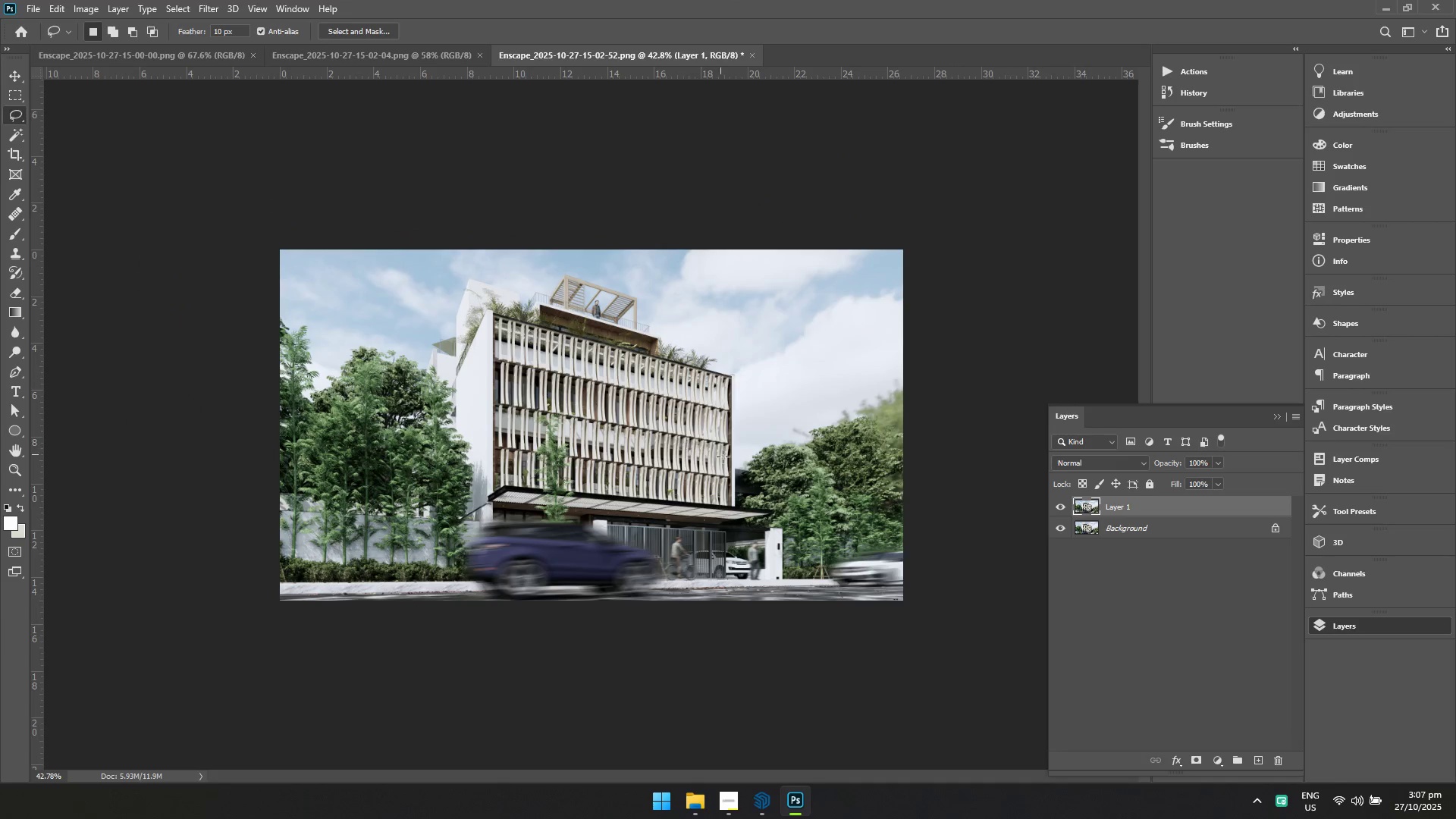 
key(Alt+AltLeft)
 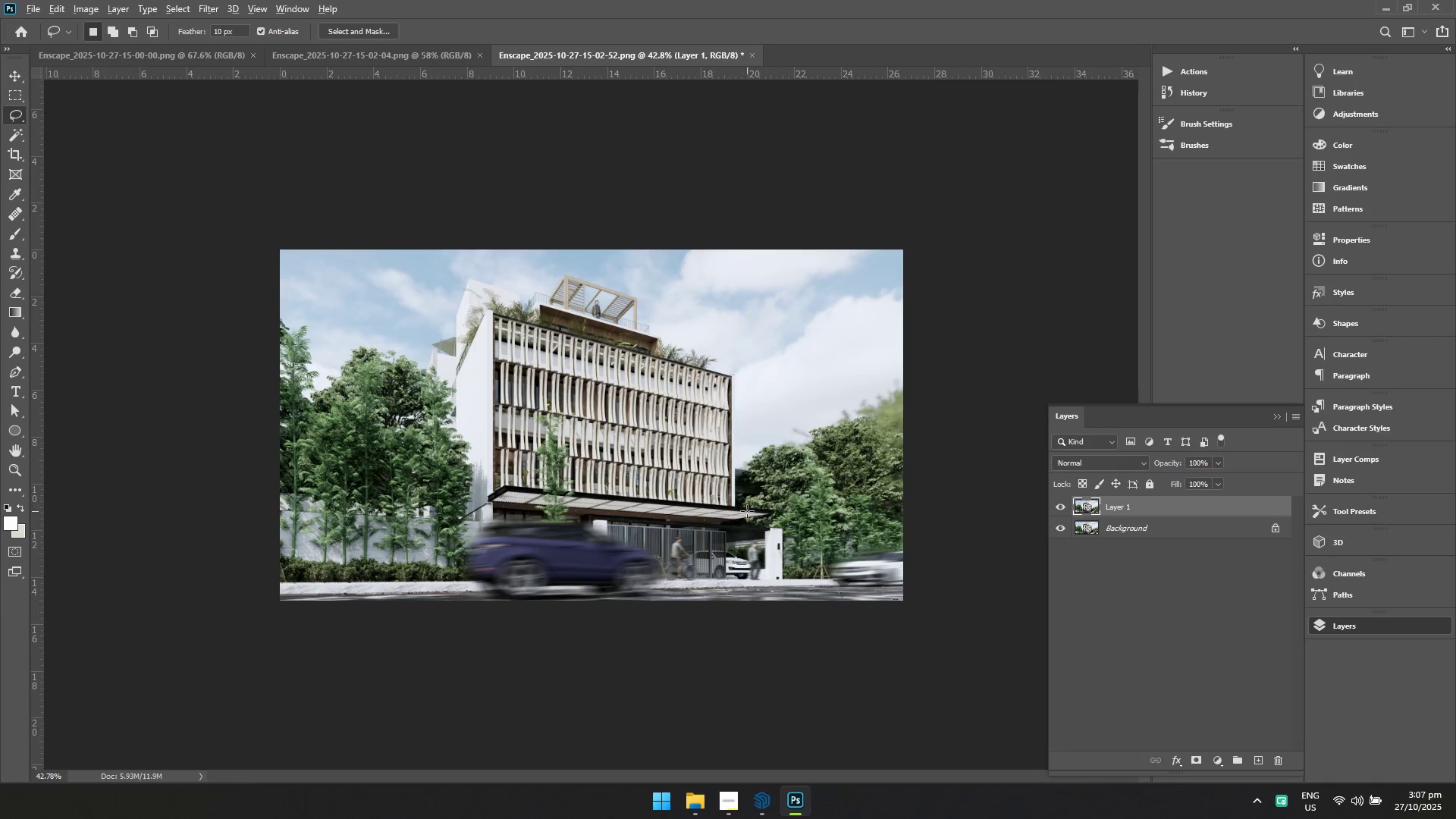 
key(Alt+Tab)
 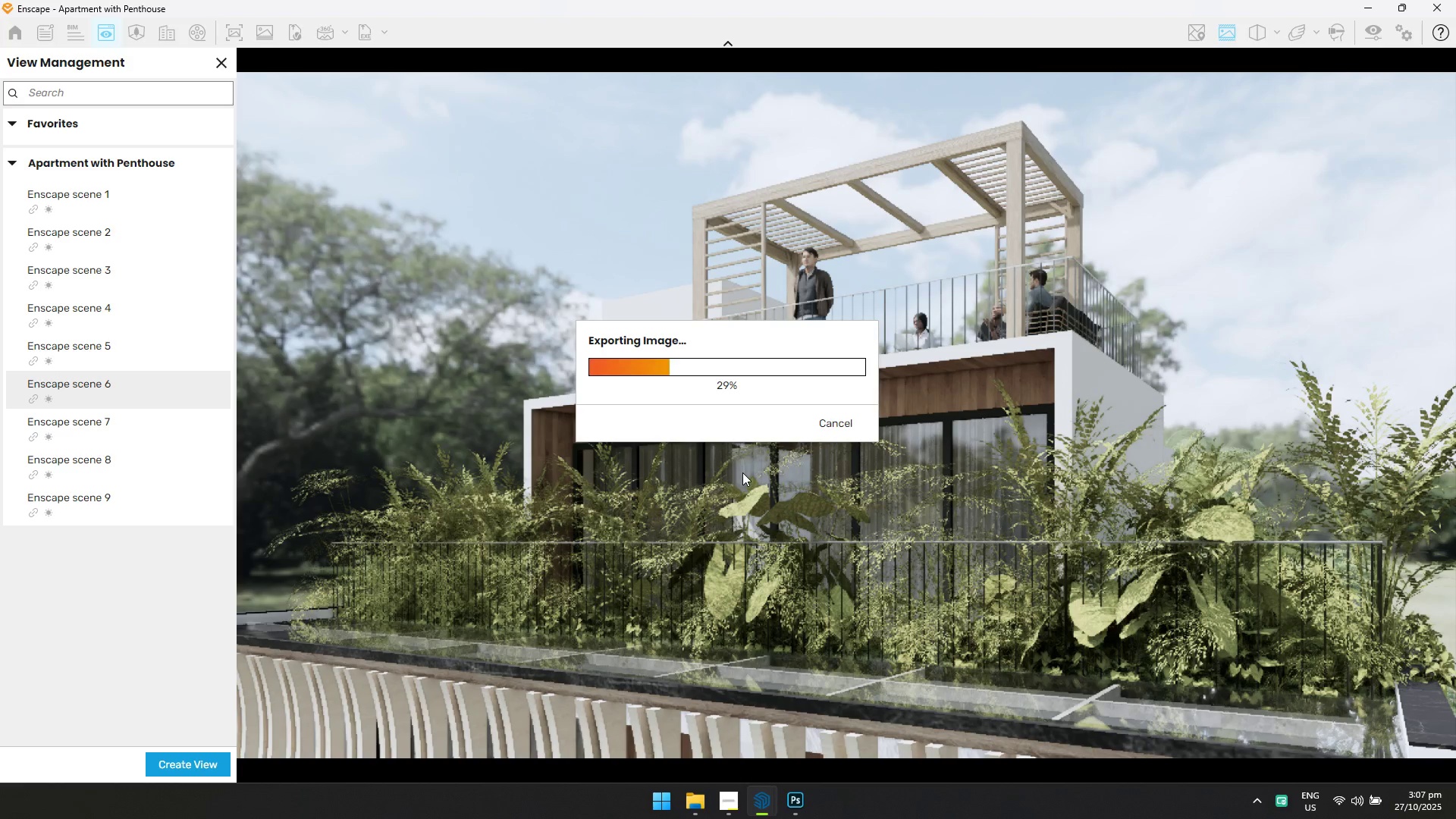 
key(Alt+Tab)
 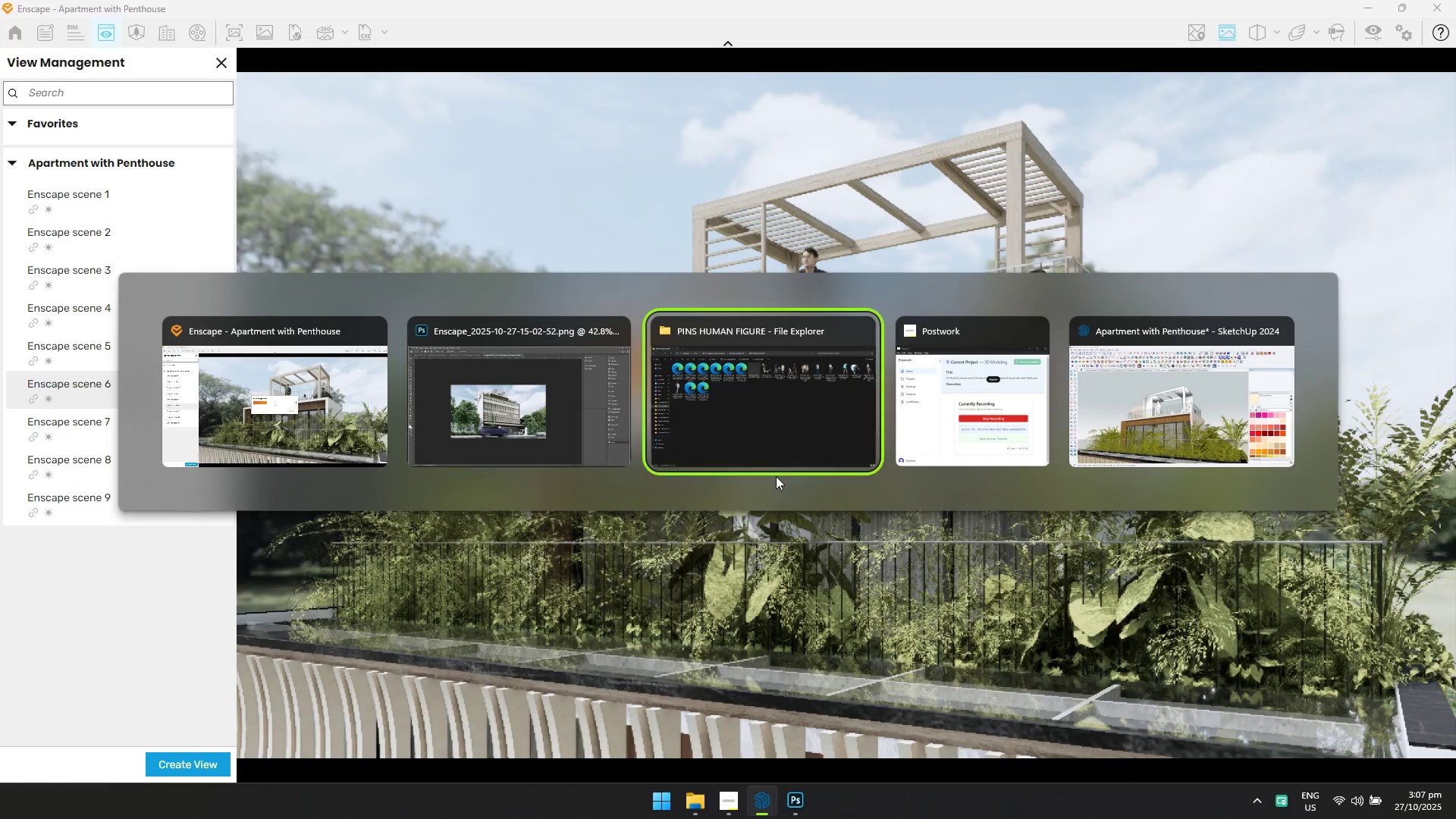 
key(Alt+Tab)
 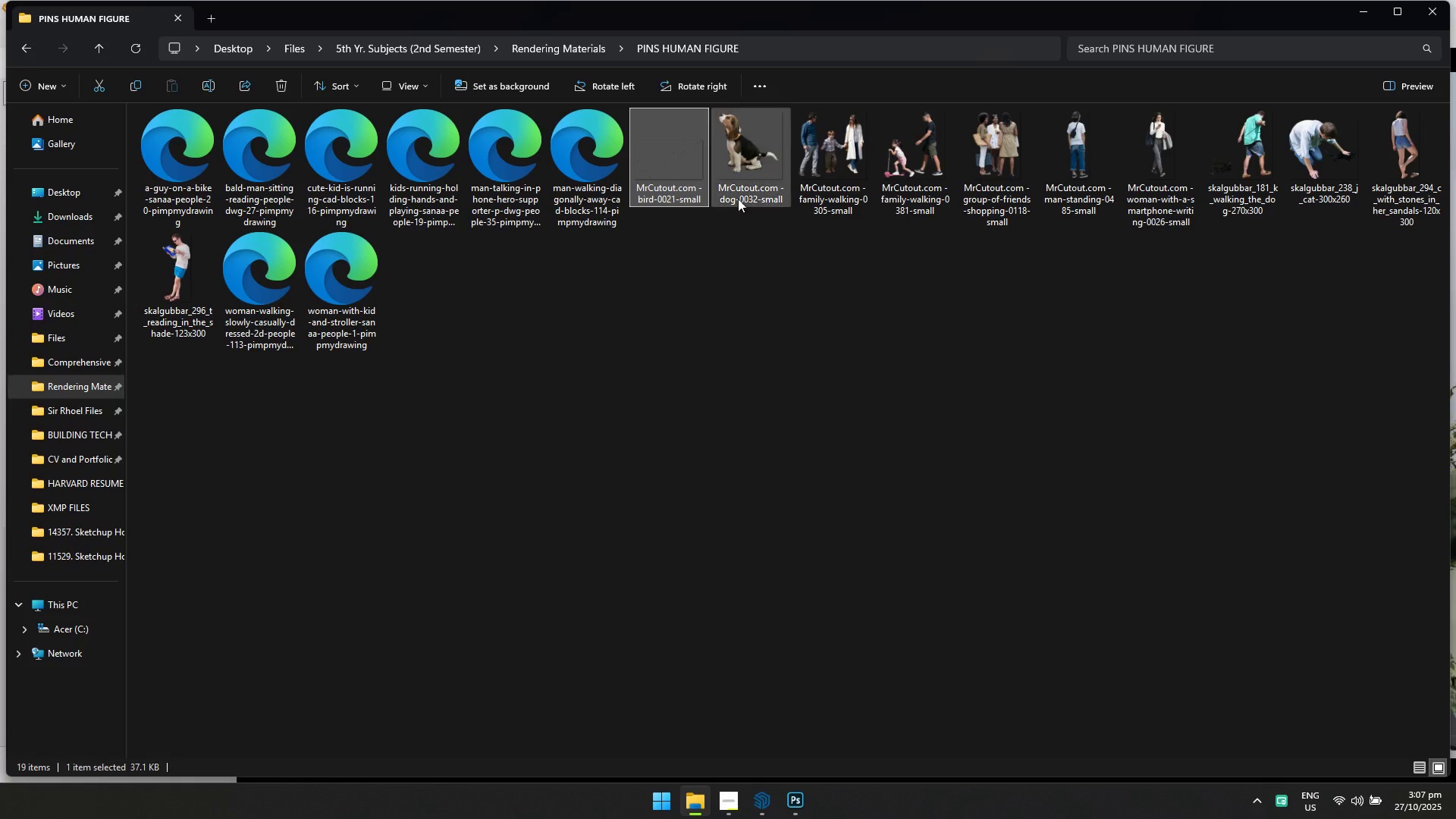 
left_click_drag(start_coordinate=[671, 157], to_coordinate=[774, 412])
 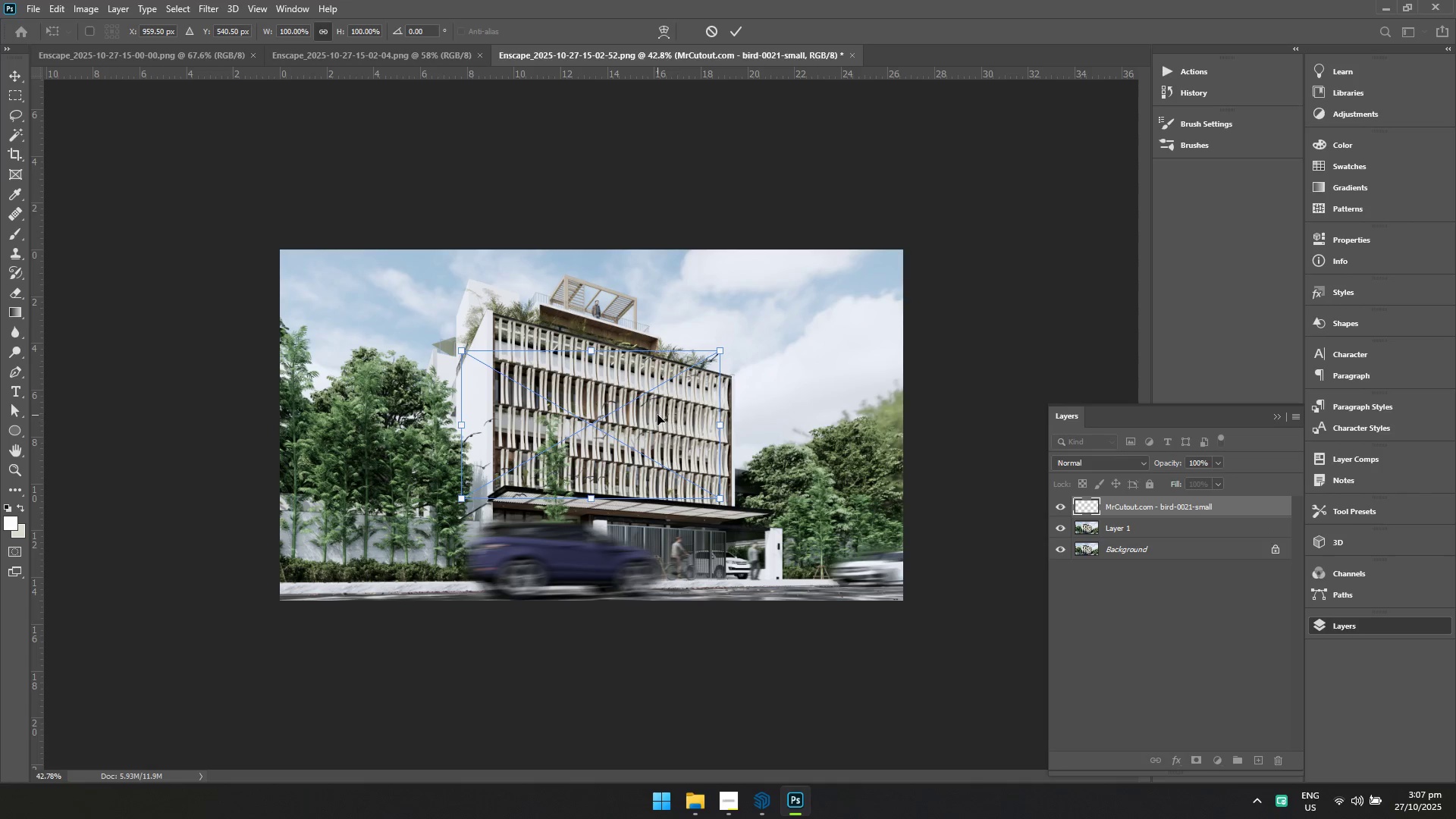 
right_click([657, 415])
 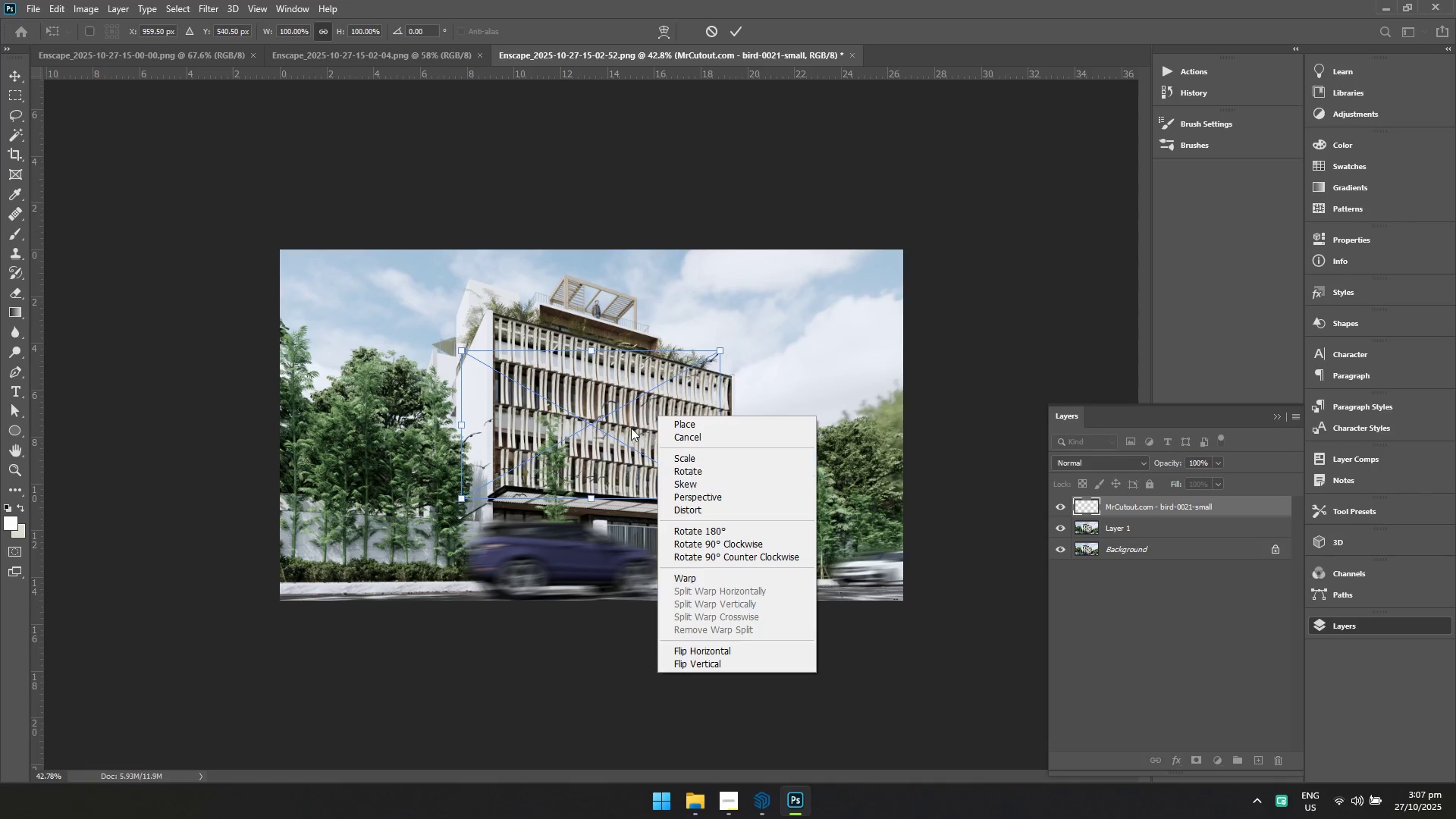 
left_click([590, 406])
 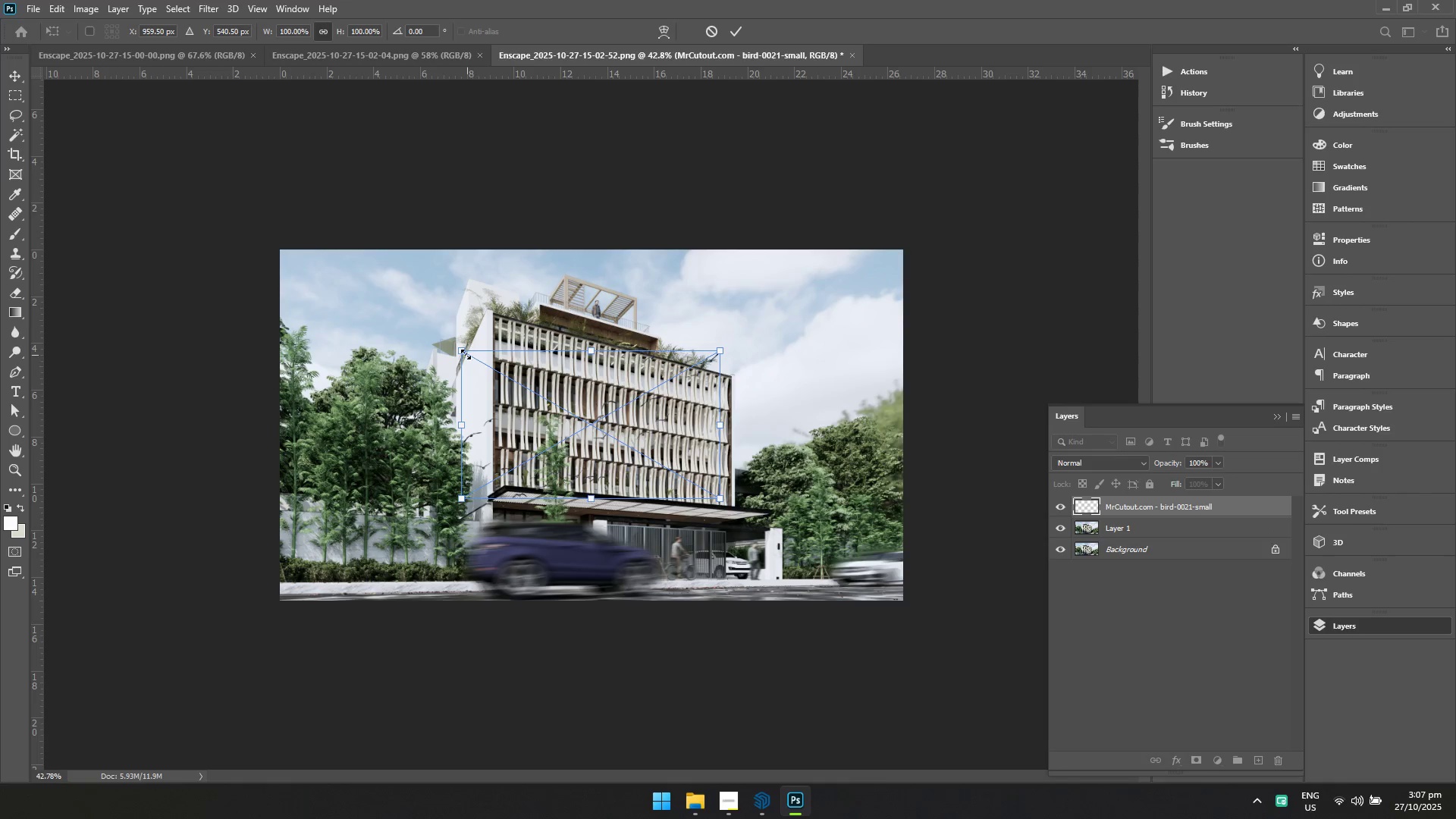 
left_click_drag(start_coordinate=[460, 352], to_coordinate=[615, 460])
 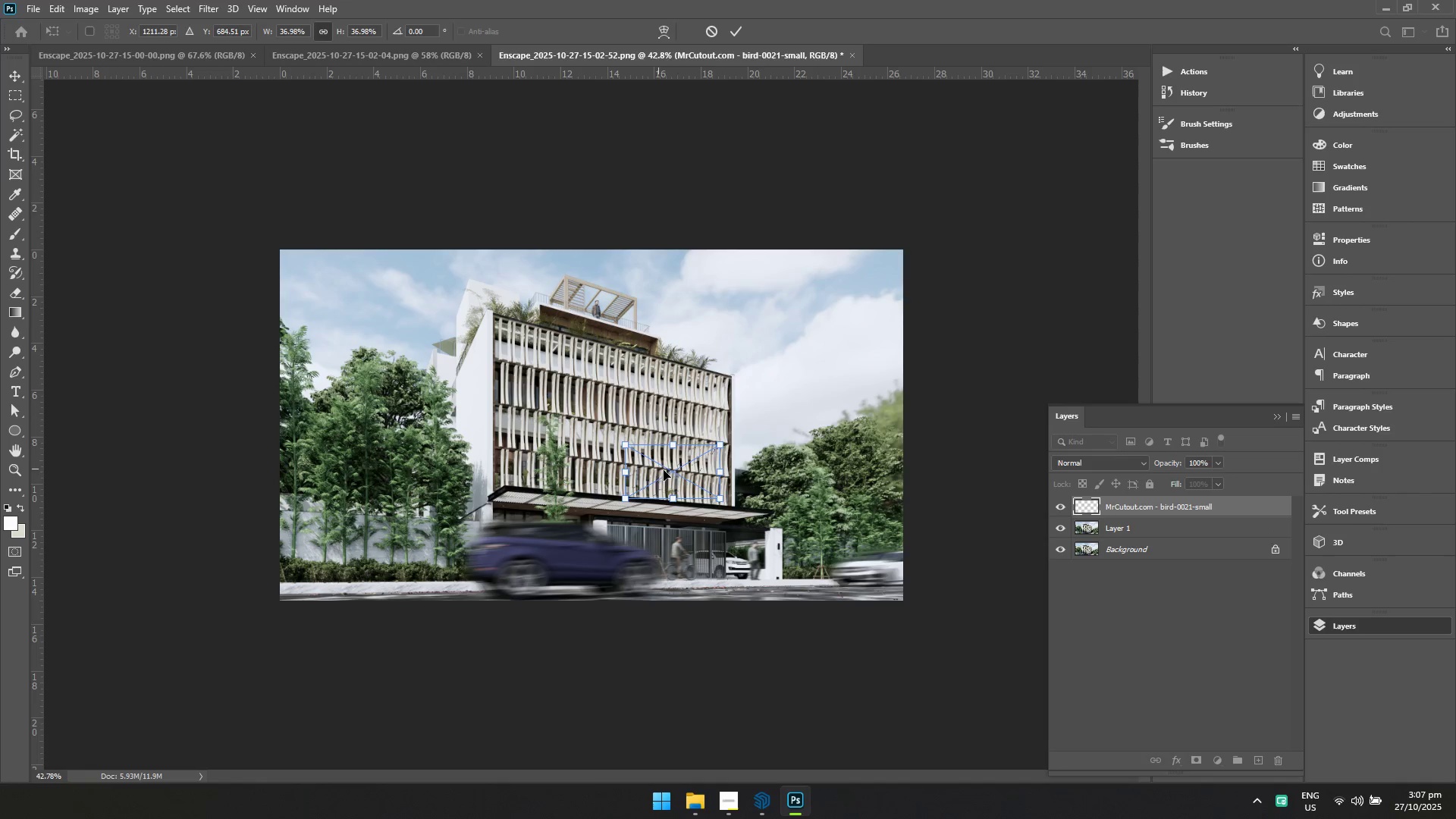 
left_click_drag(start_coordinate=[673, 472], to_coordinate=[817, 322])
 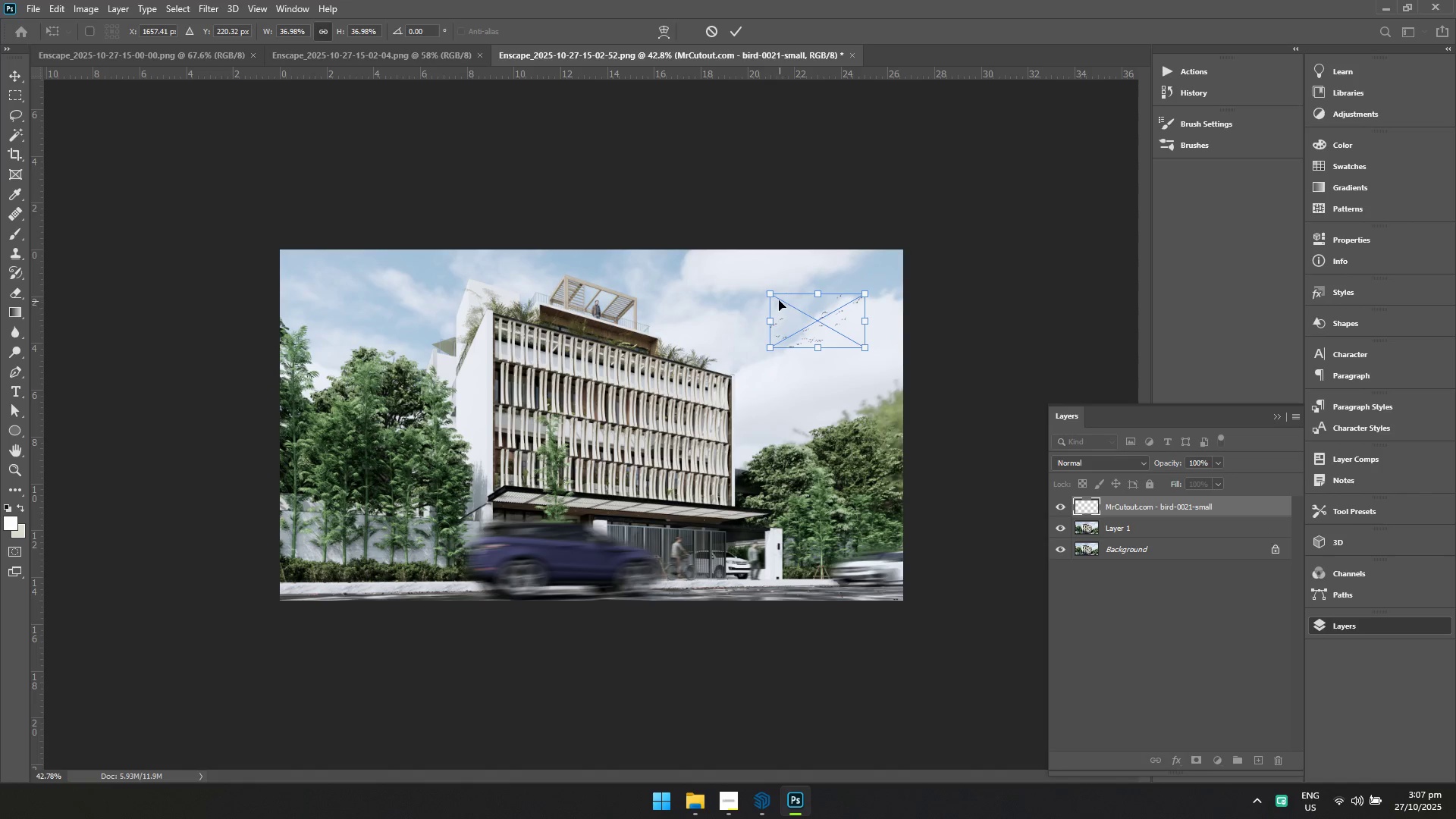 
left_click_drag(start_coordinate=[774, 297], to_coordinate=[746, 282])
 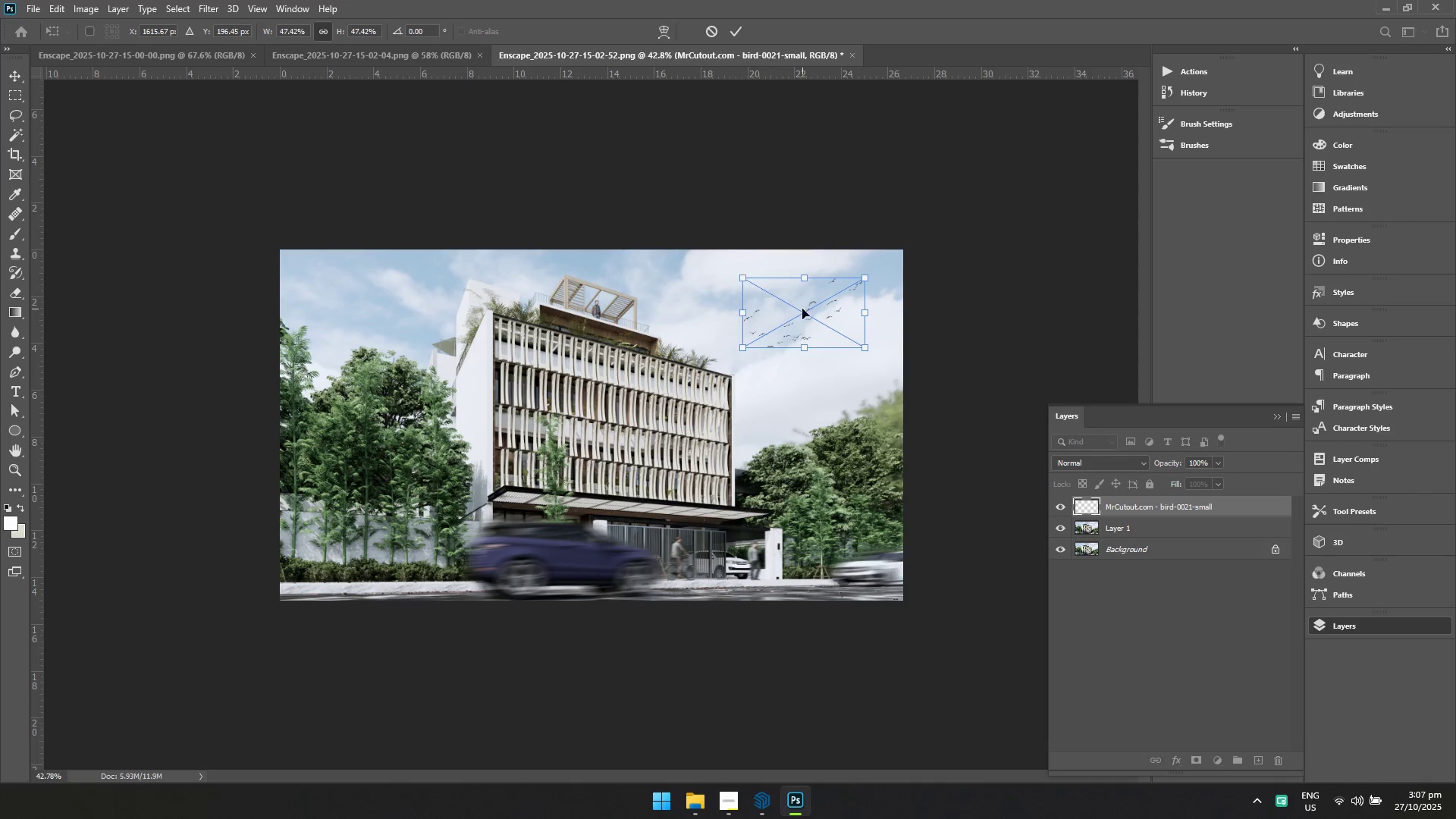 
left_click_drag(start_coordinate=[802, 309], to_coordinate=[813, 302])
 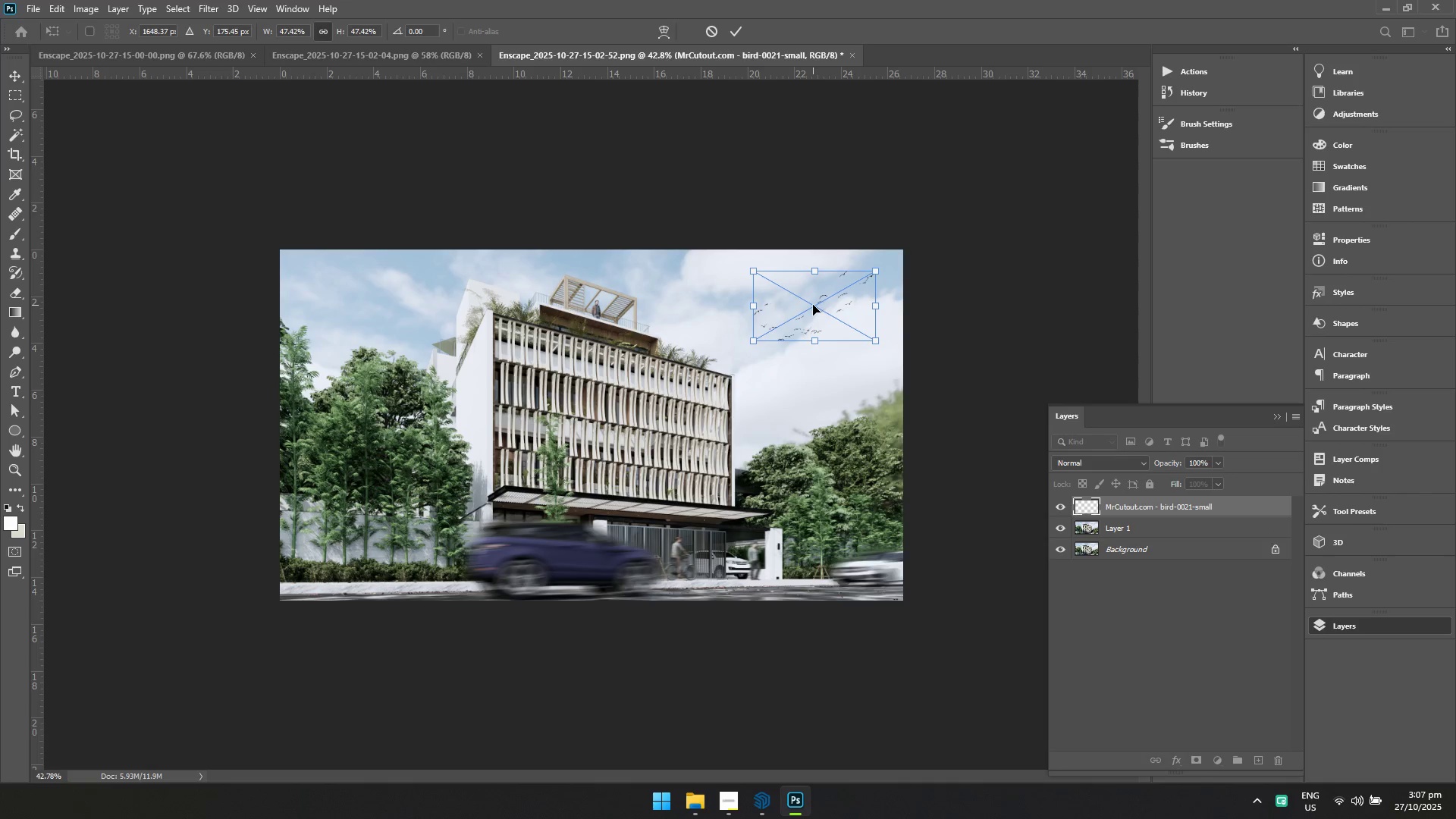 
key(Enter)
 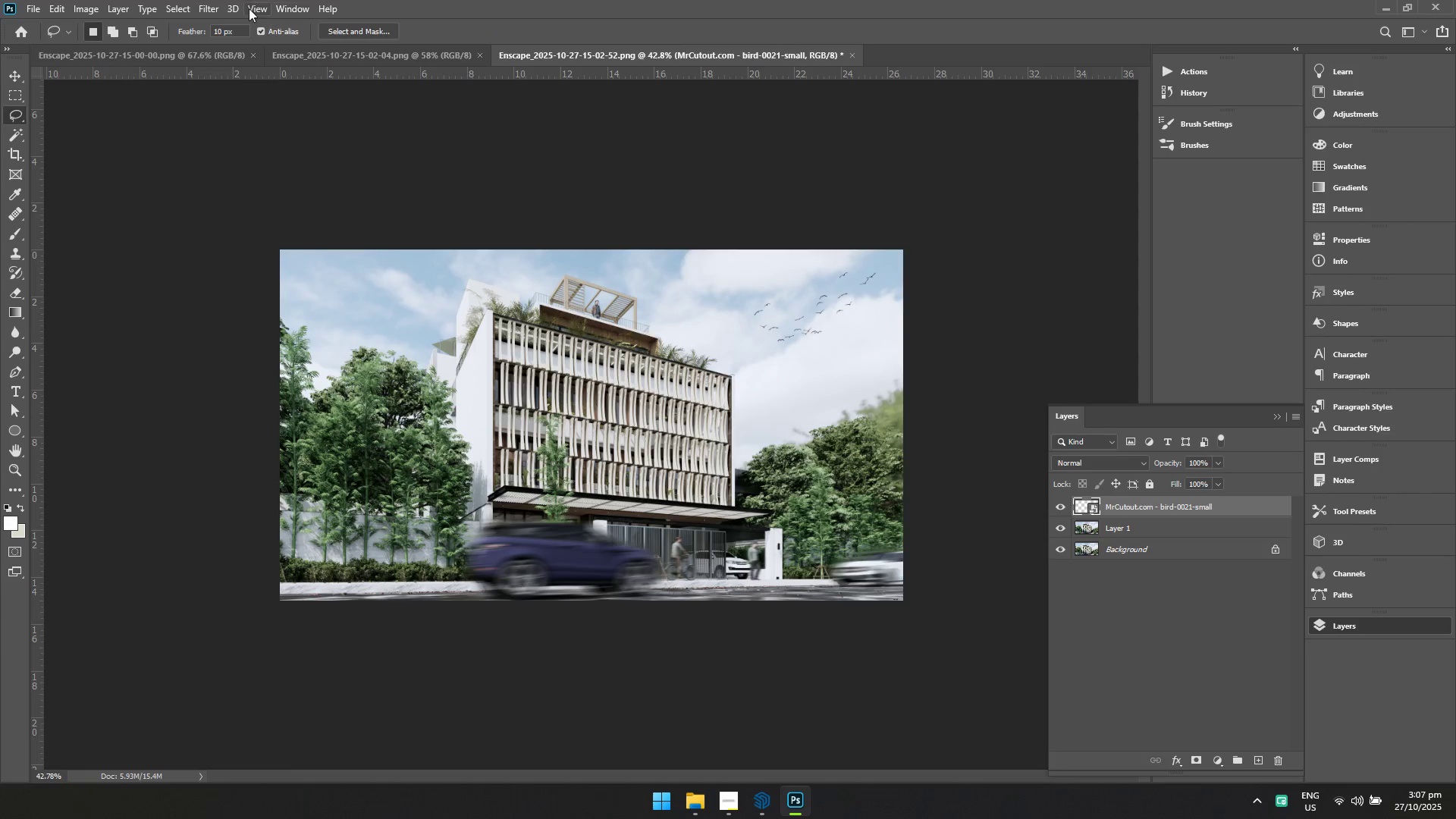 
left_click([214, 3])
 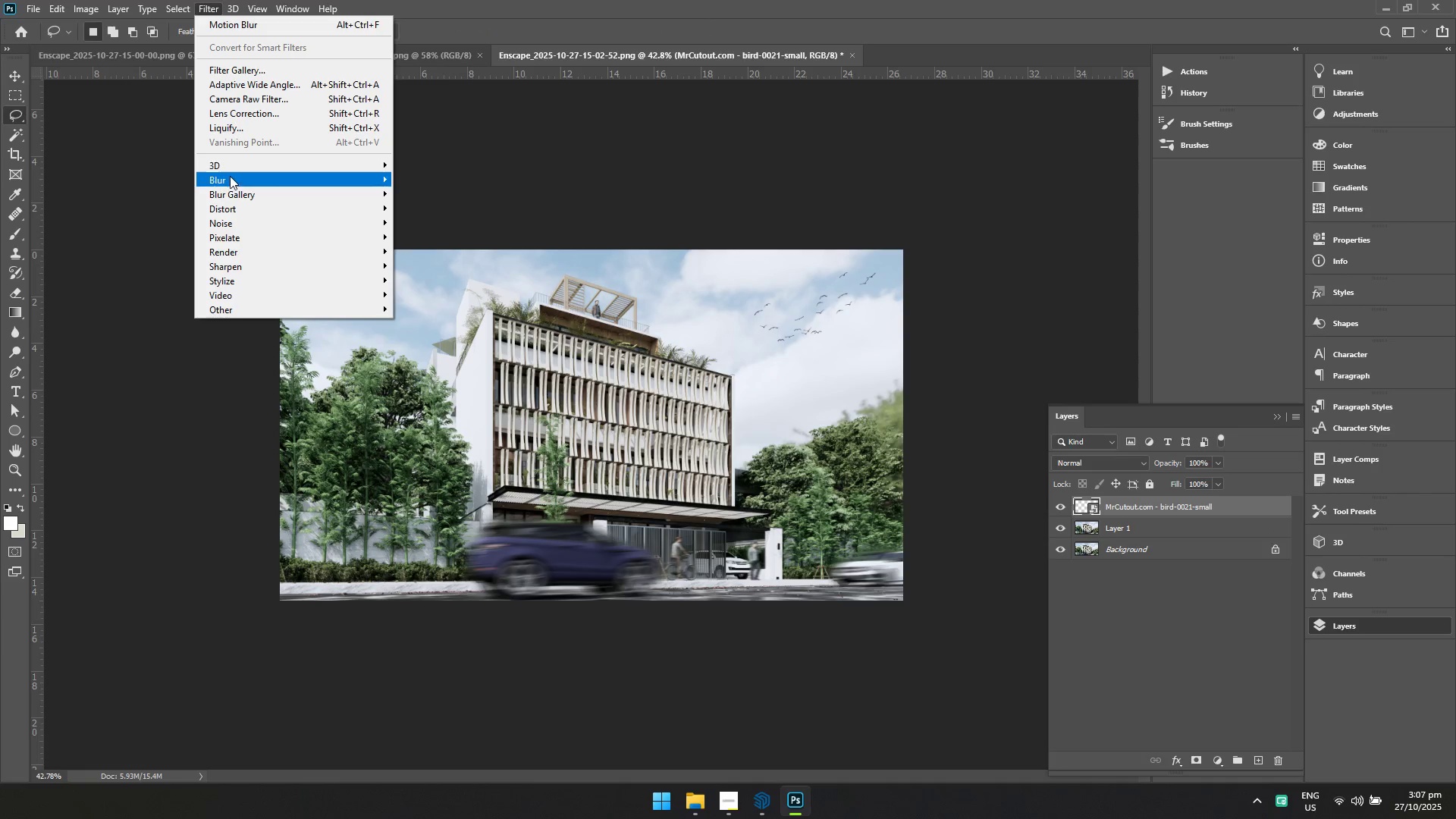 
left_click([230, 184])
 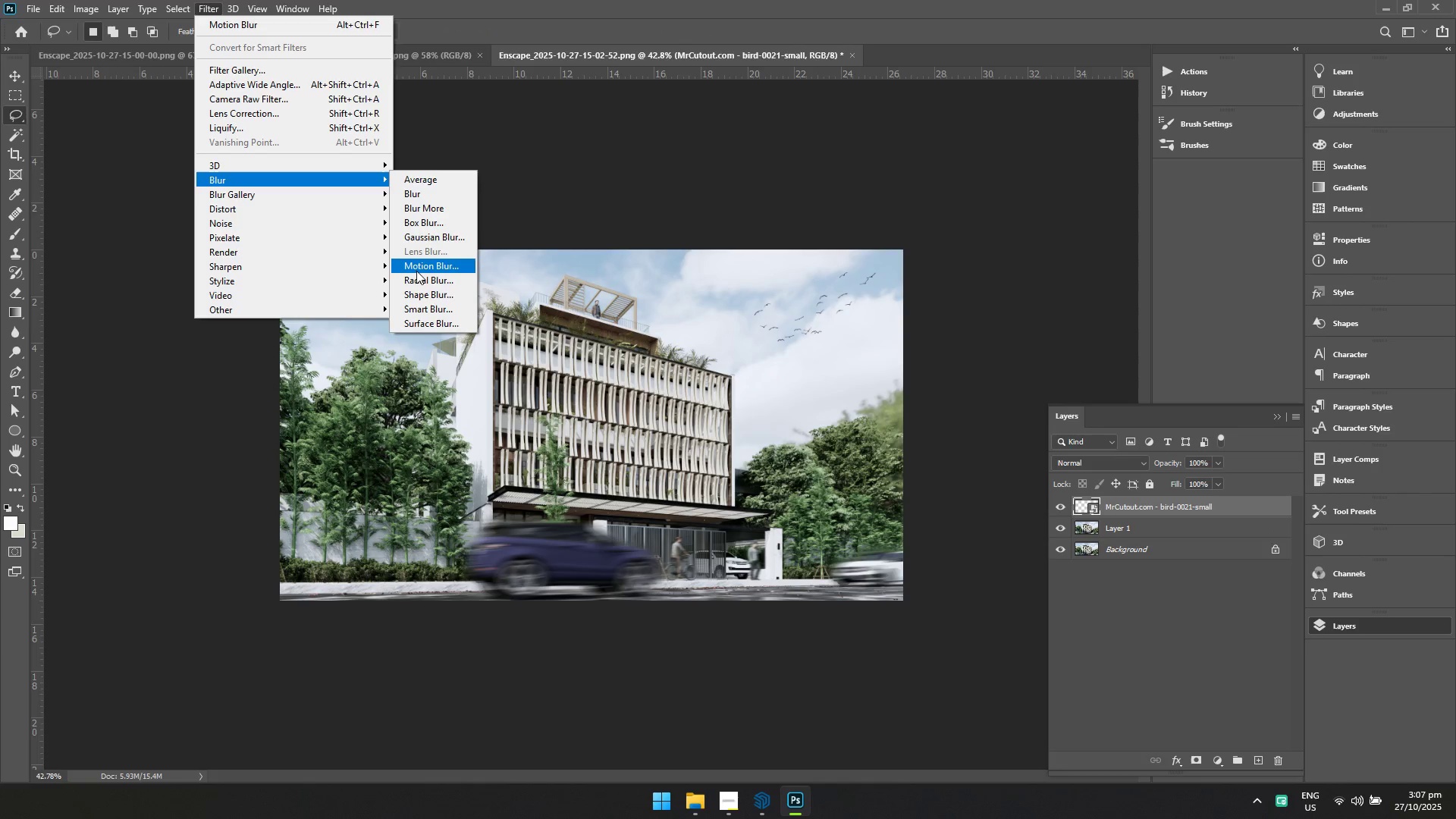 
left_click([416, 268])
 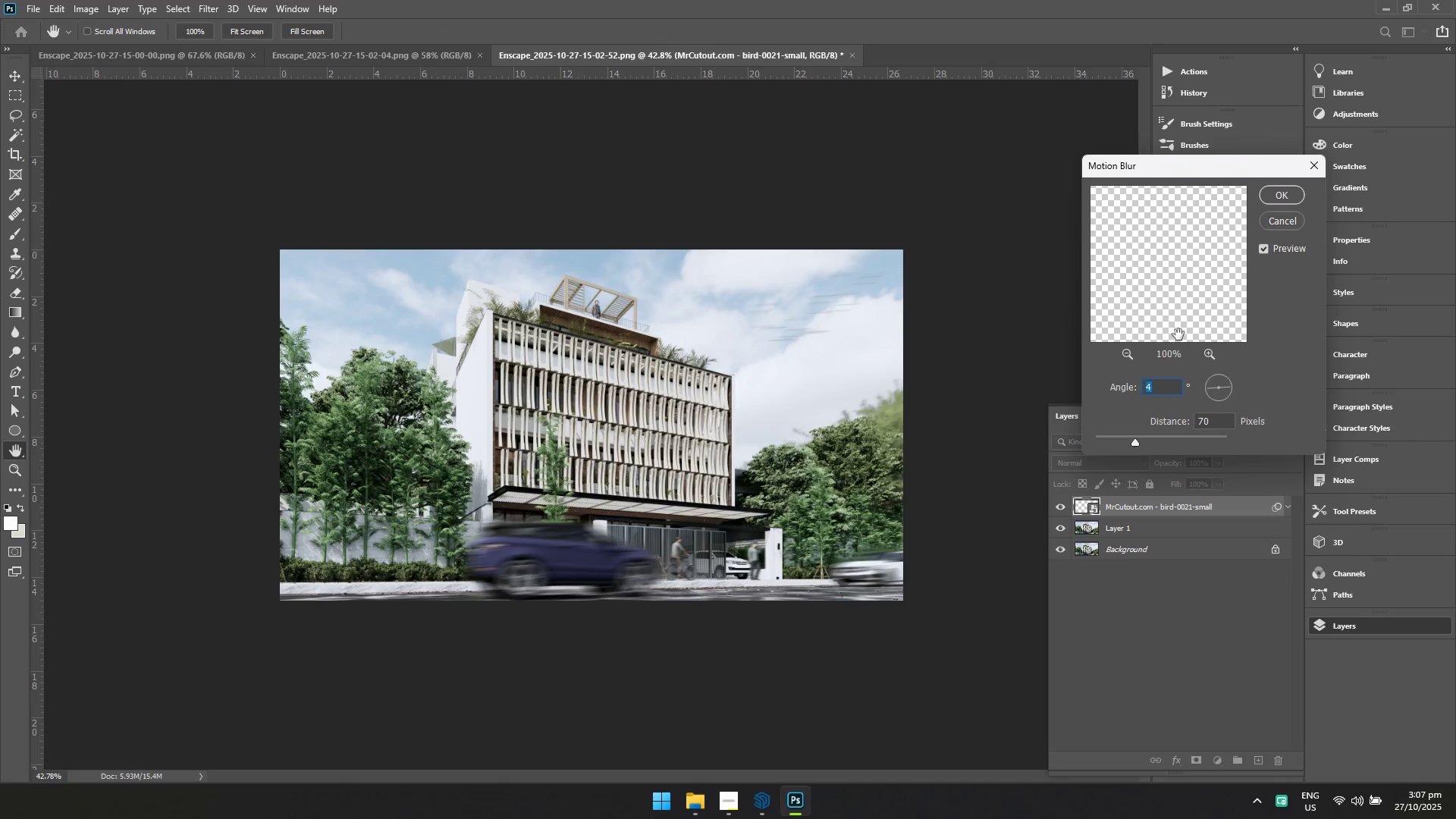 
left_click_drag(start_coordinate=[1204, 420], to_coordinate=[1185, 421])
 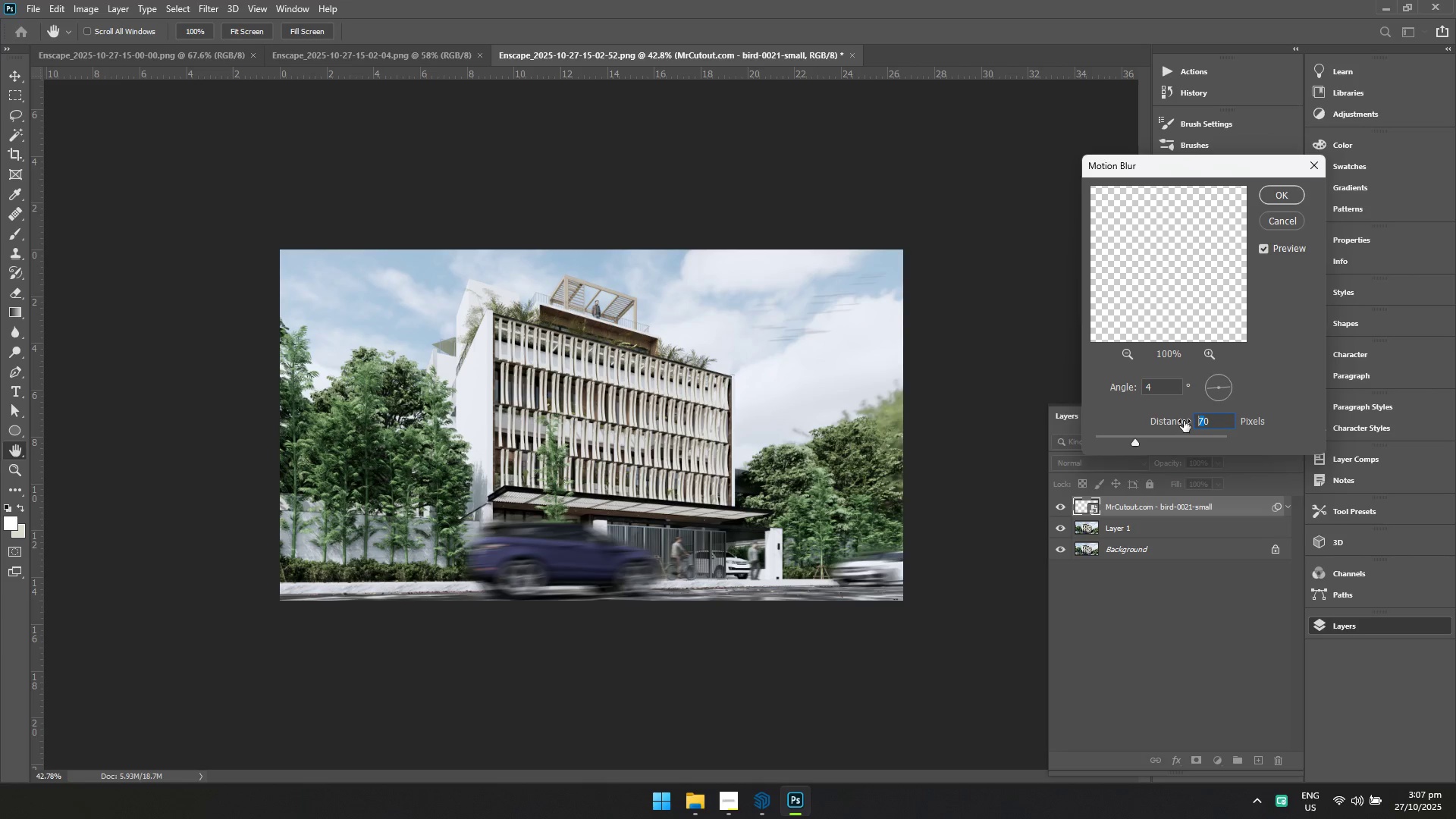 
key(1)
 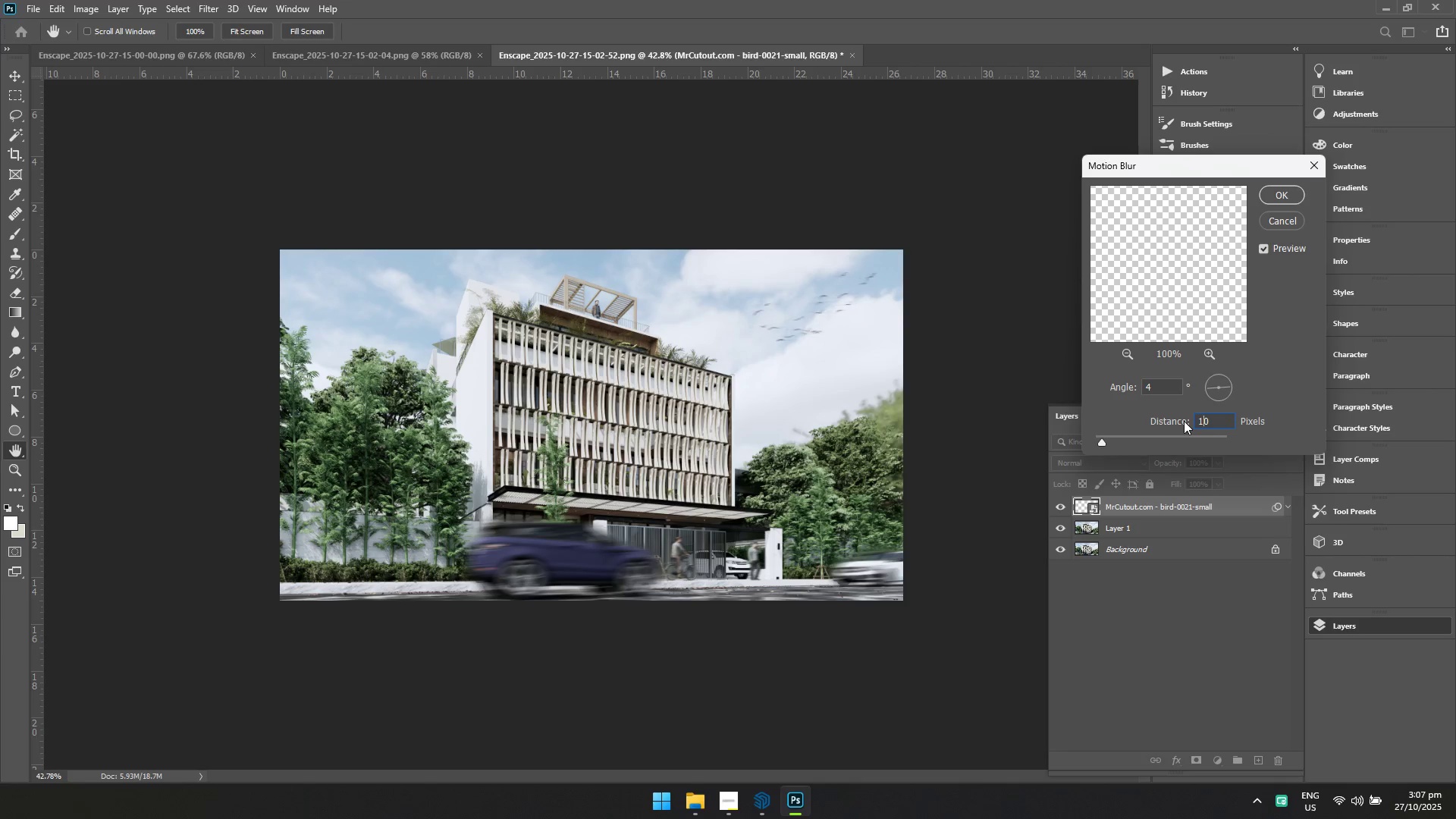 
key(Enter)
 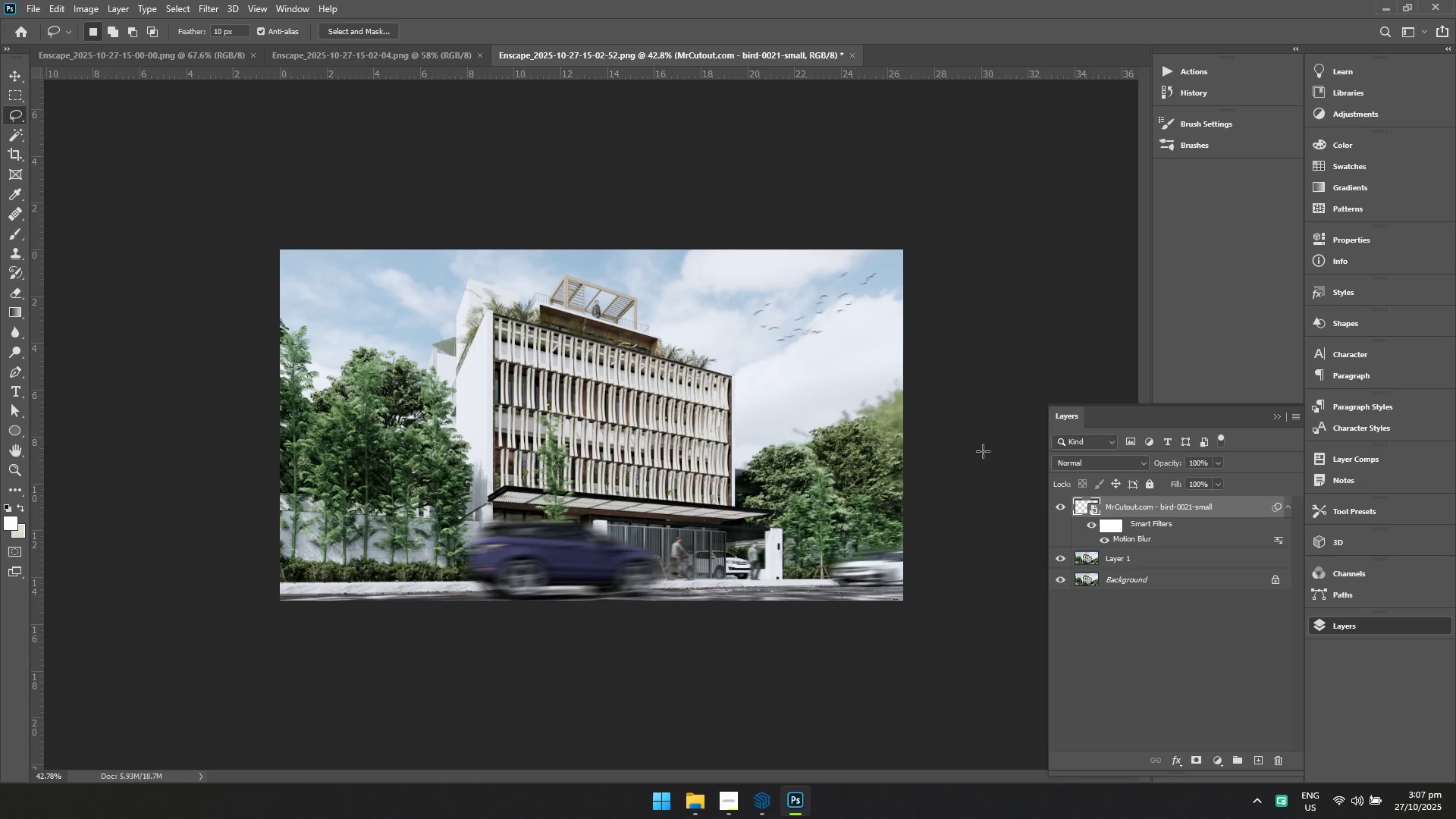 
hold_key(key=ShiftLeft, duration=0.43)
left_click([1150, 584])
 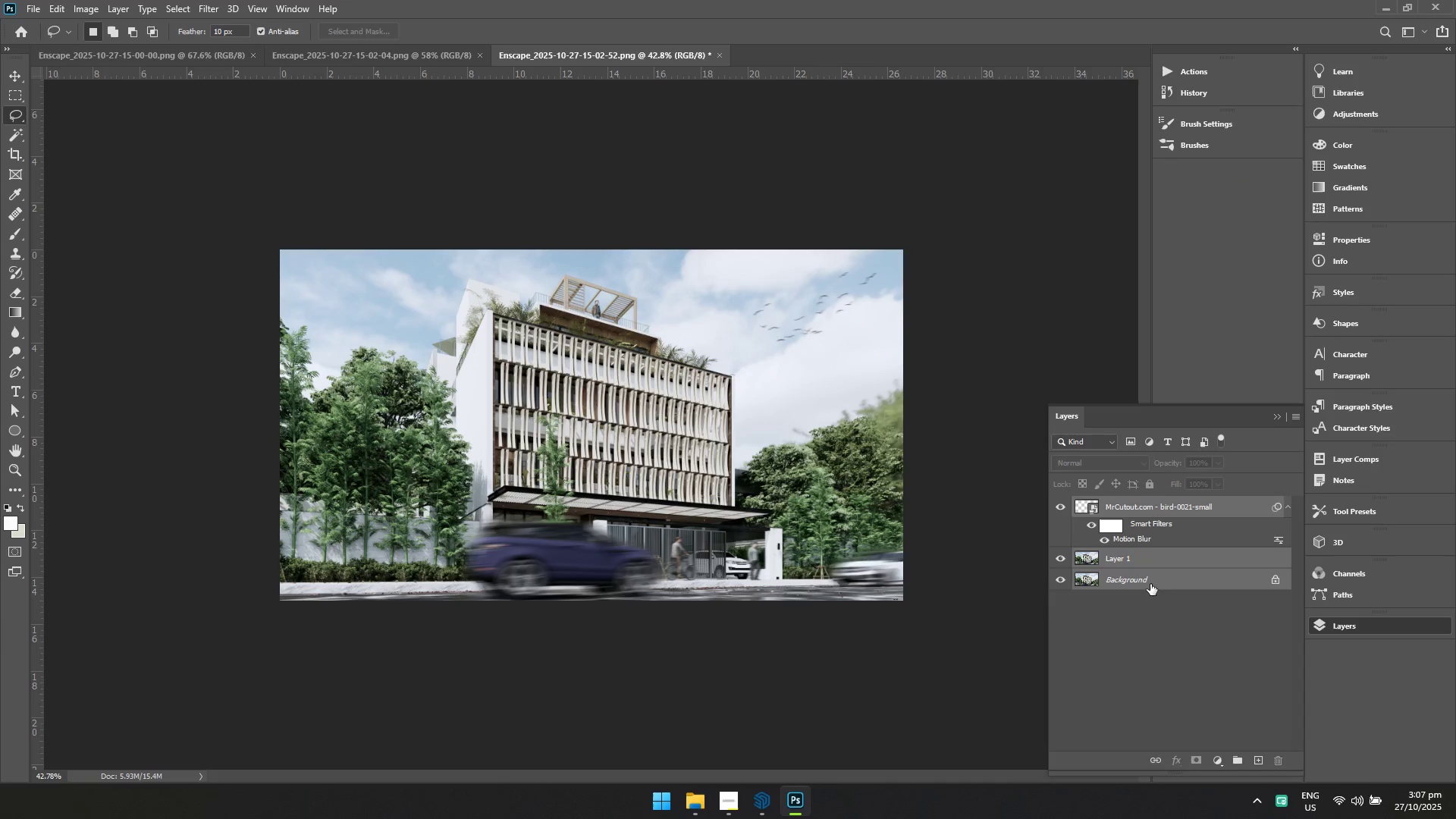 
right_click([1150, 584])
 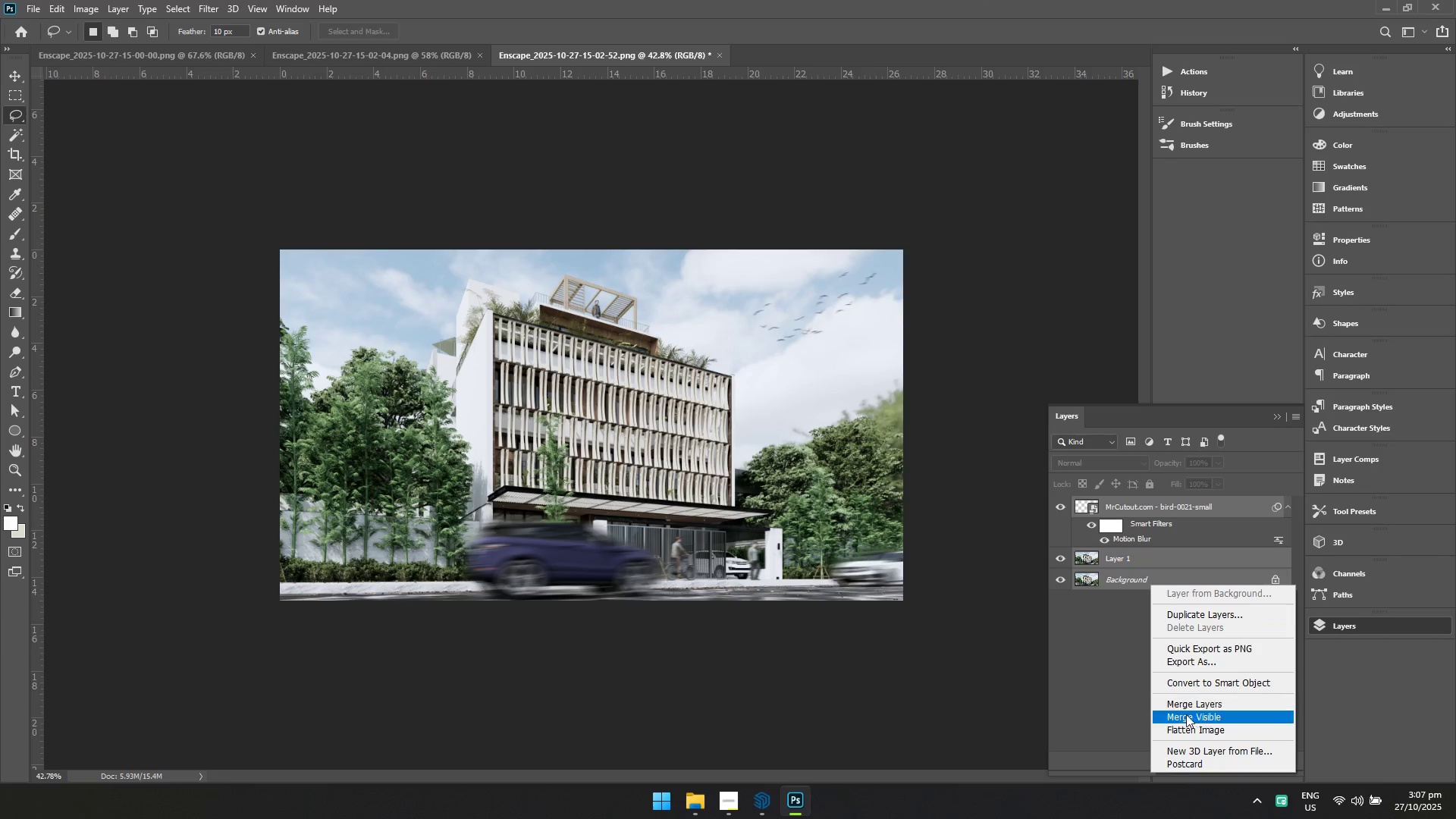 
left_click([1189, 730])
 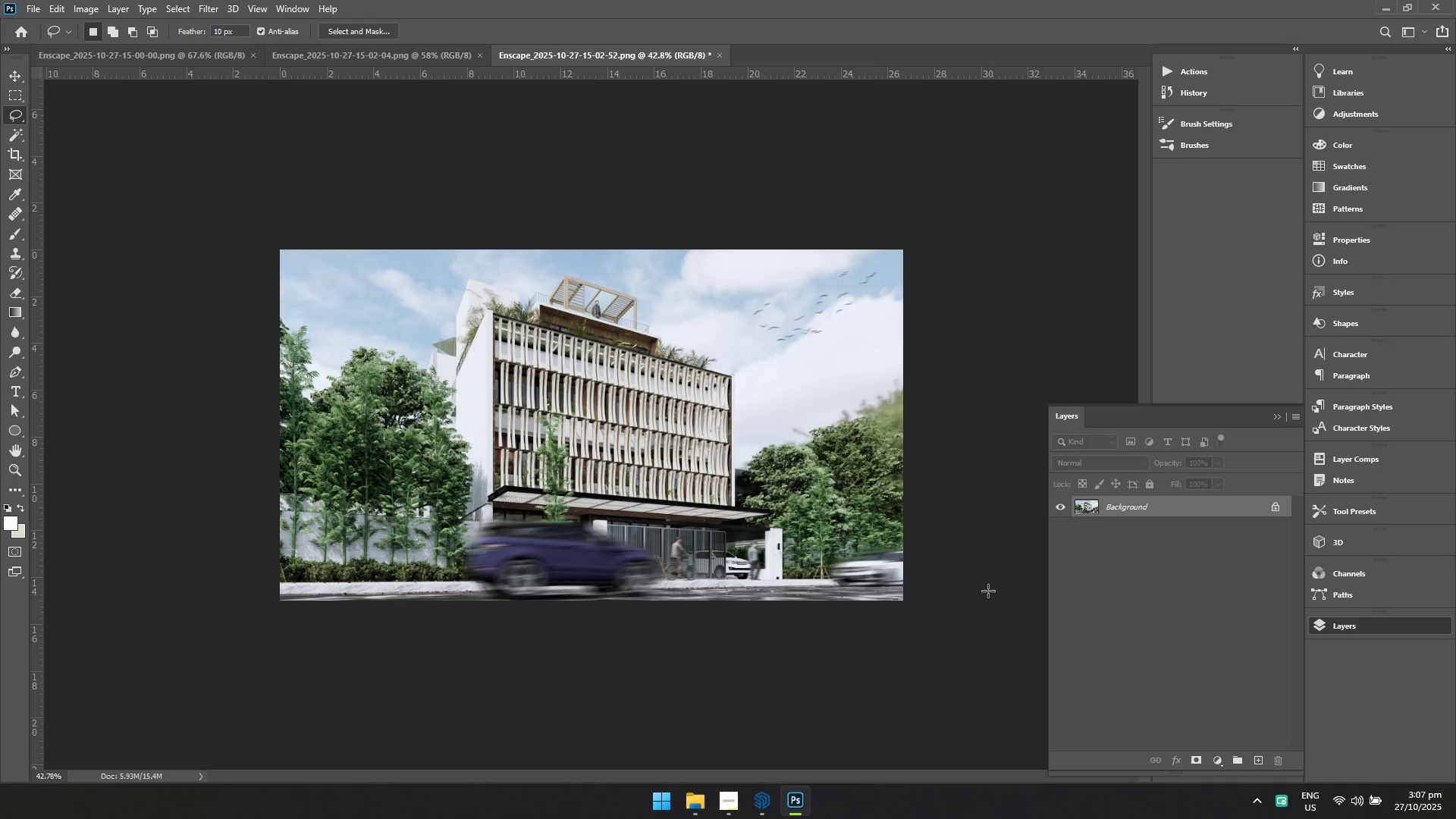 
key(Control+Shift+A)
 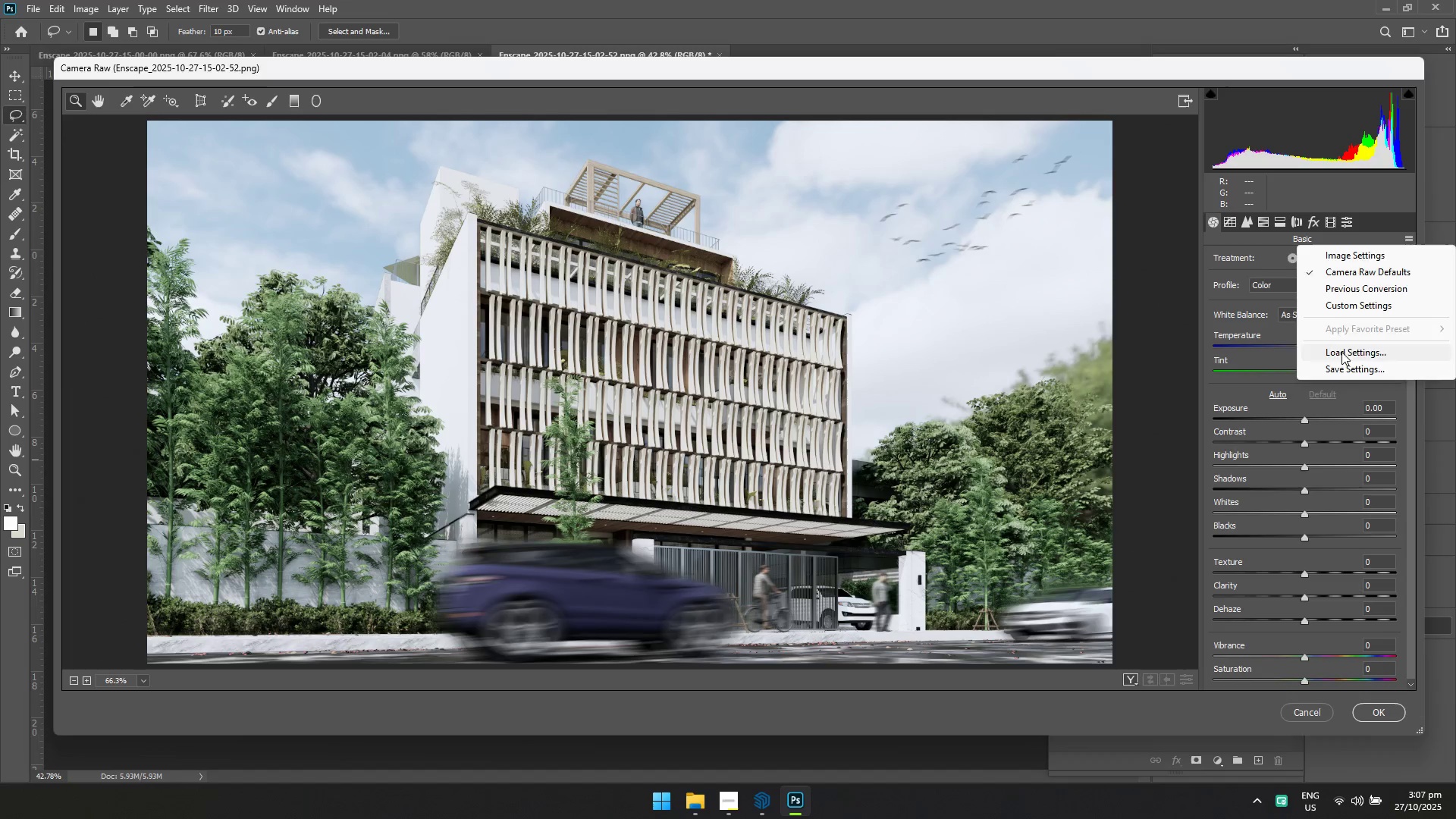 
left_click([310, 199])
 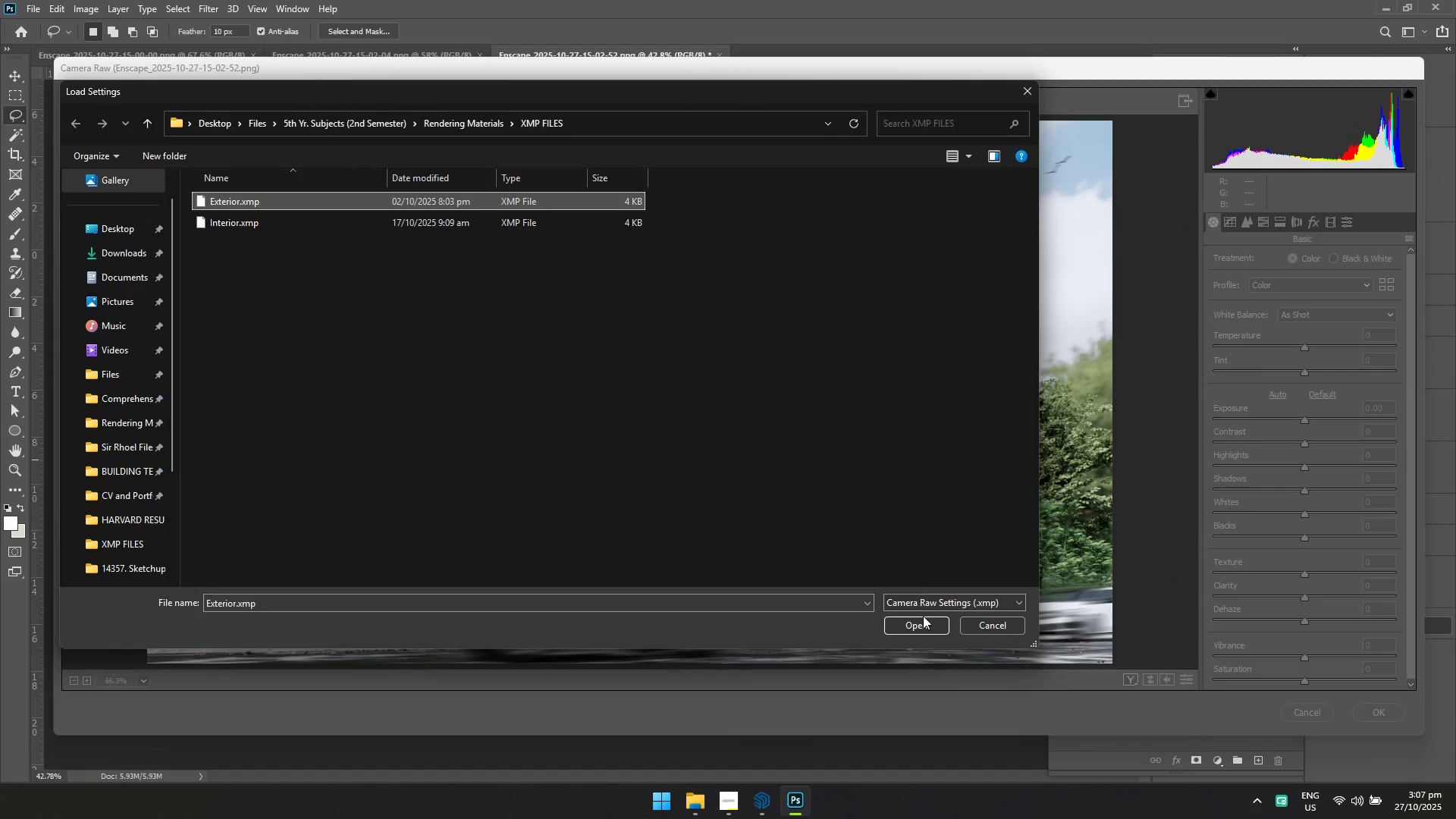 
left_click([925, 630])
 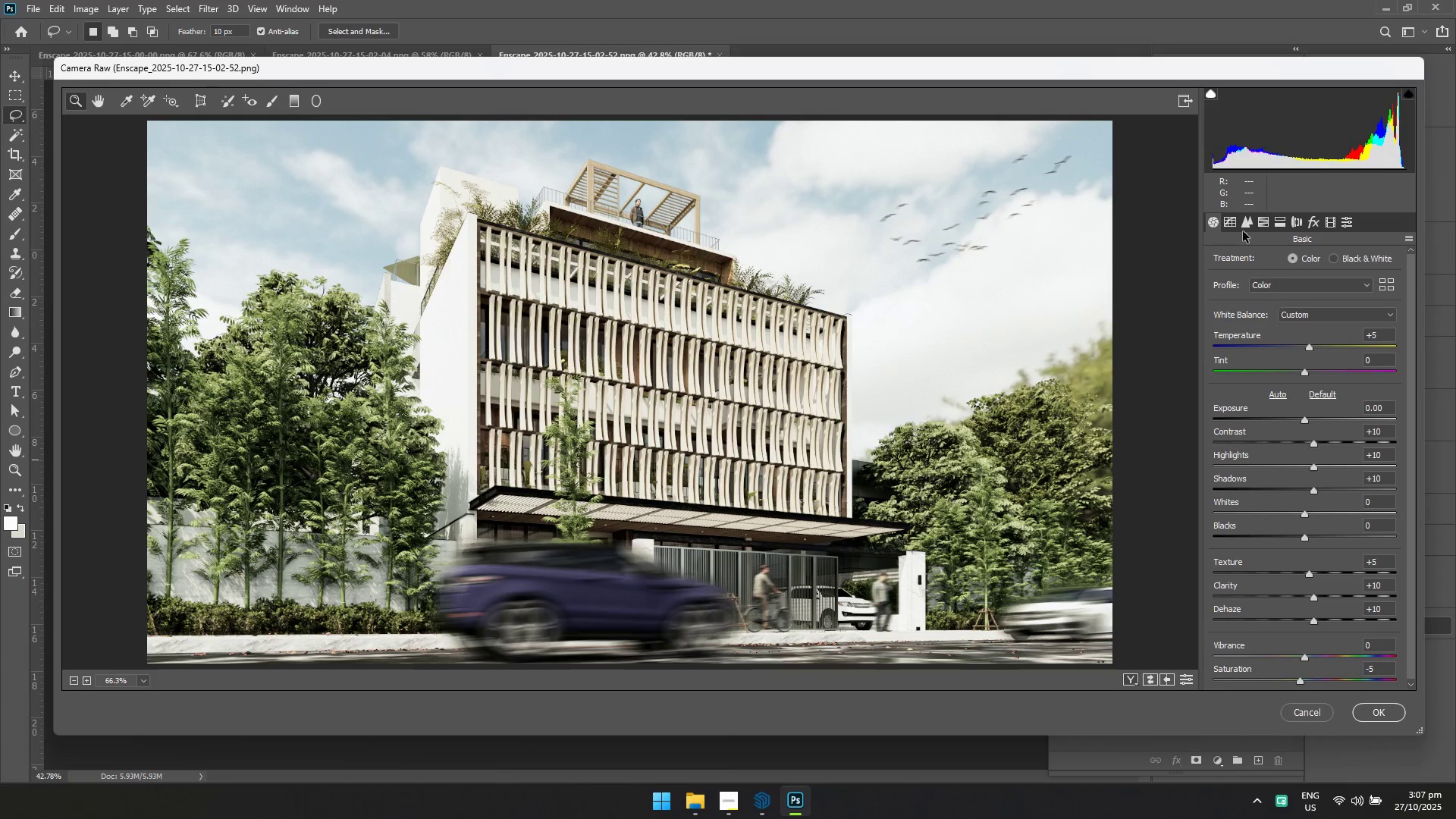 
double_click([1228, 219])
 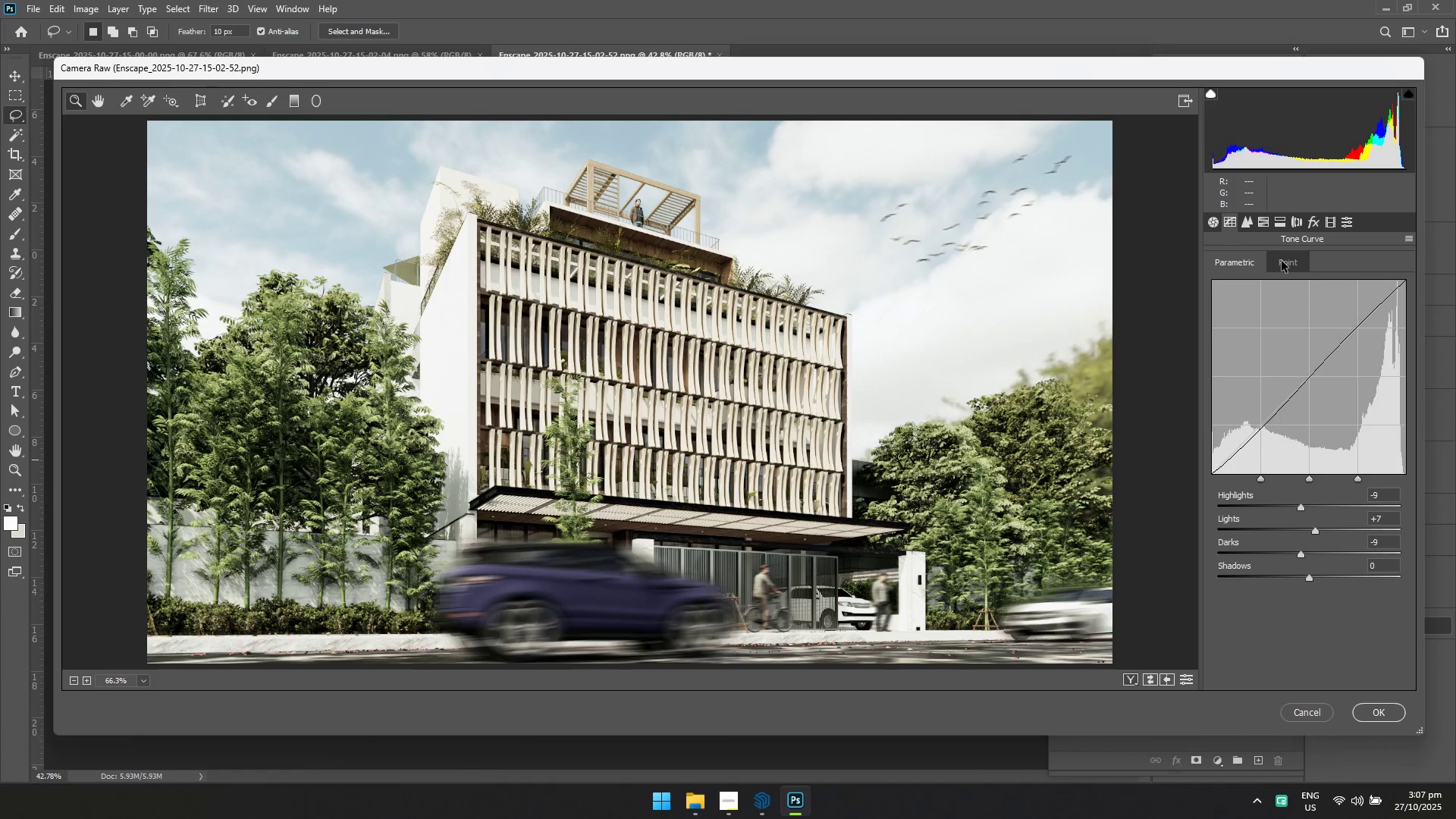 
left_click([1282, 261])
 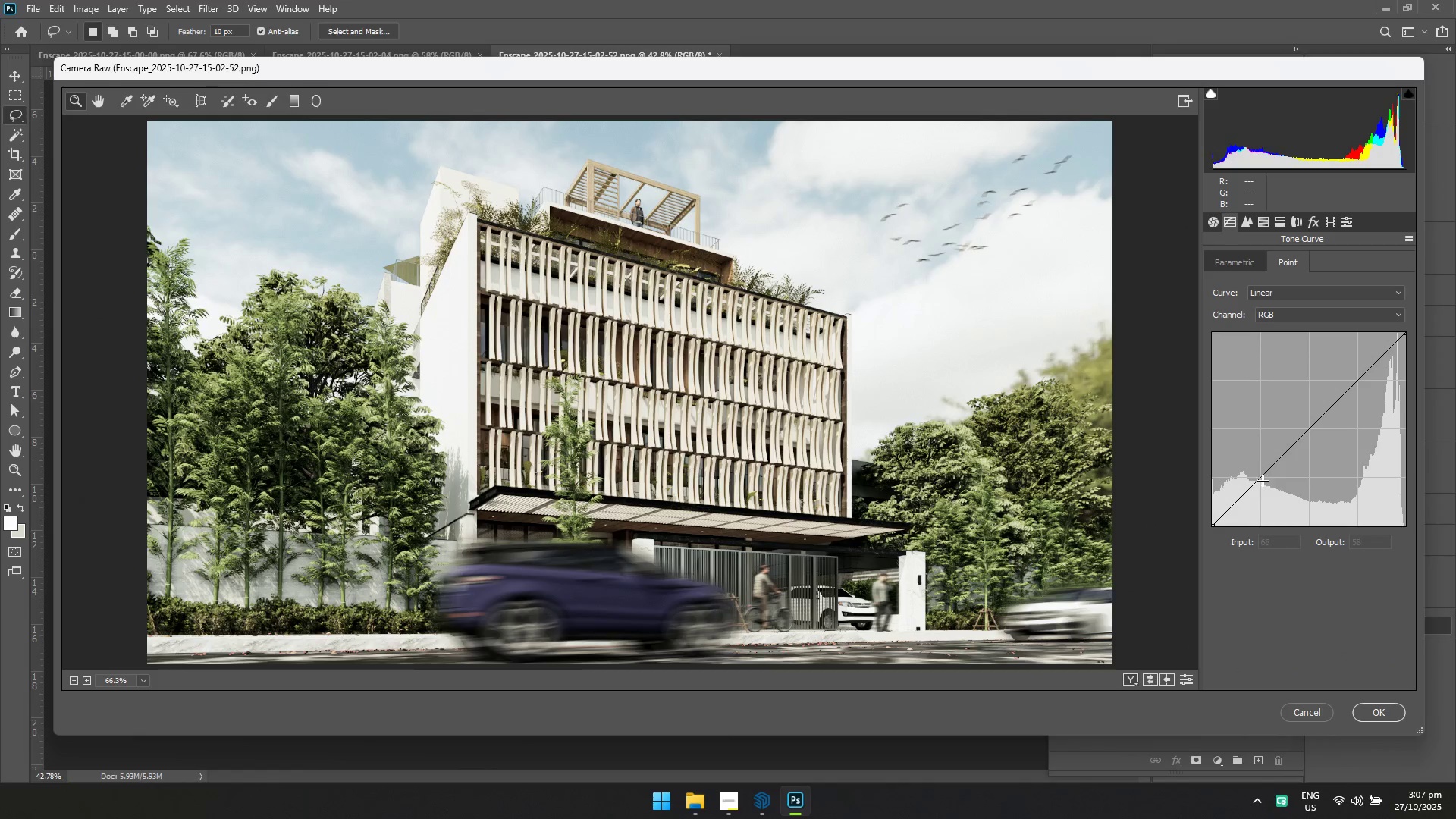 
left_click([1264, 483])
 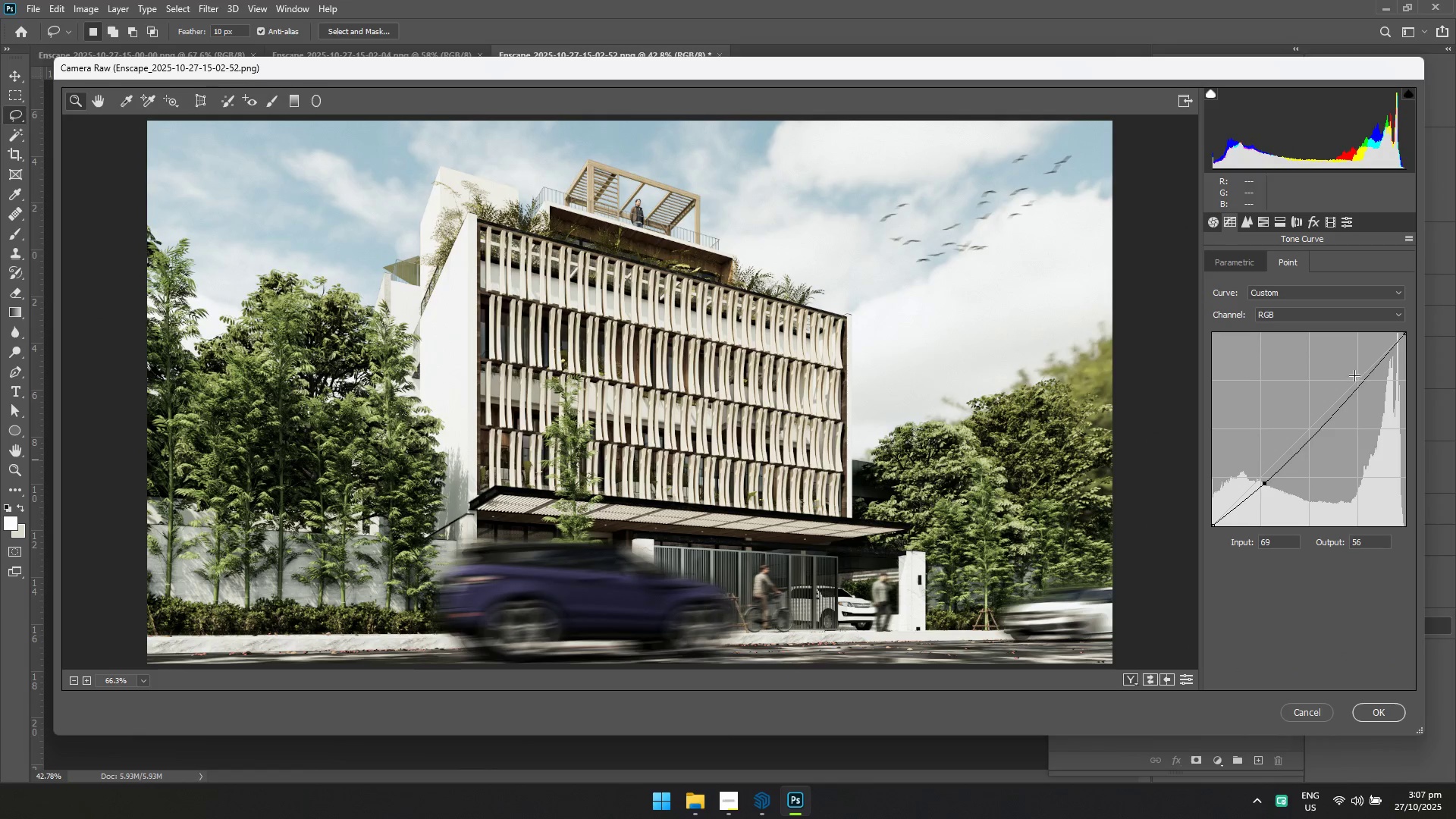 
left_click([1355, 375])
 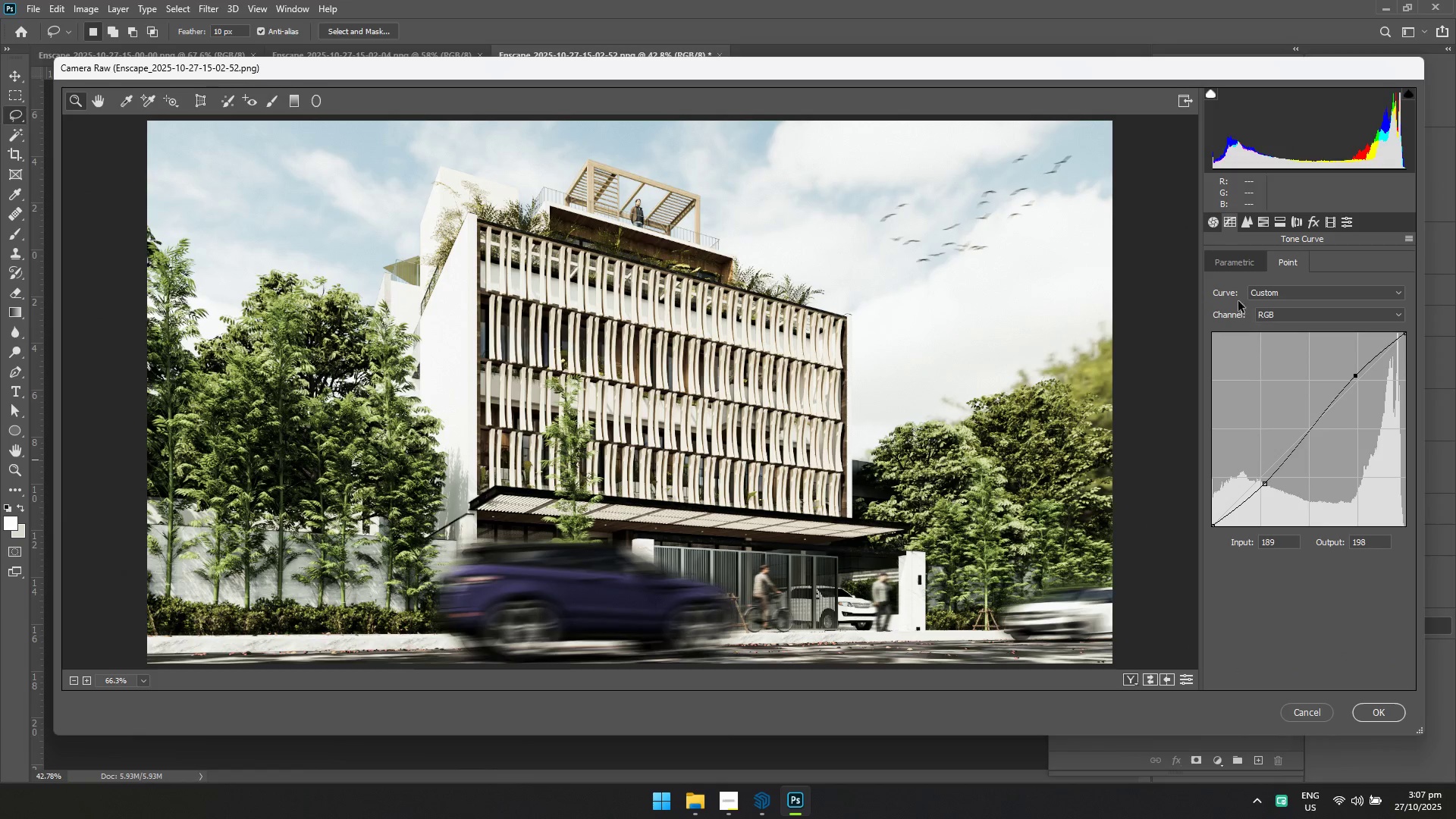 
left_click([1238, 265])
 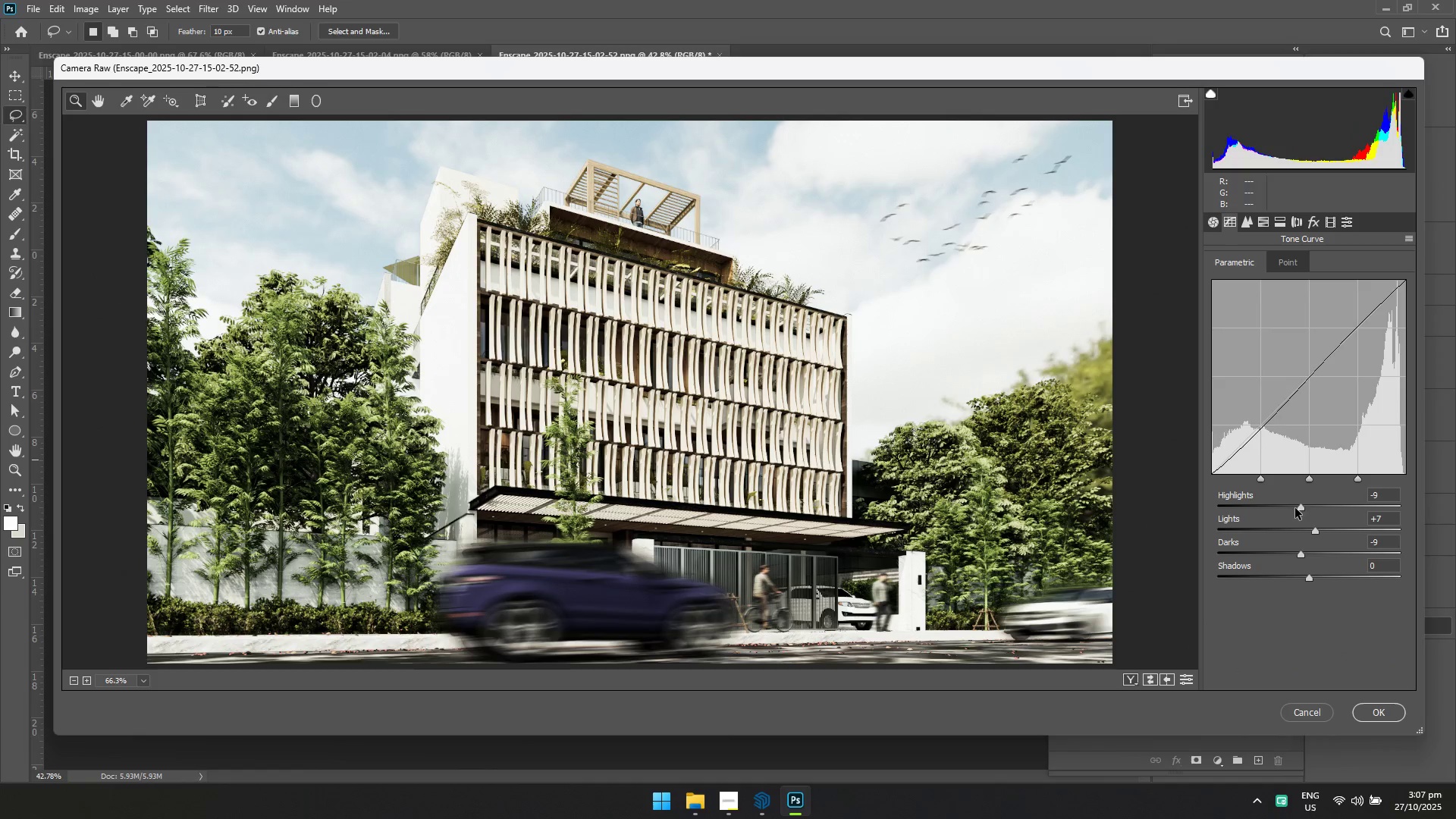 
left_click([1290, 507])
 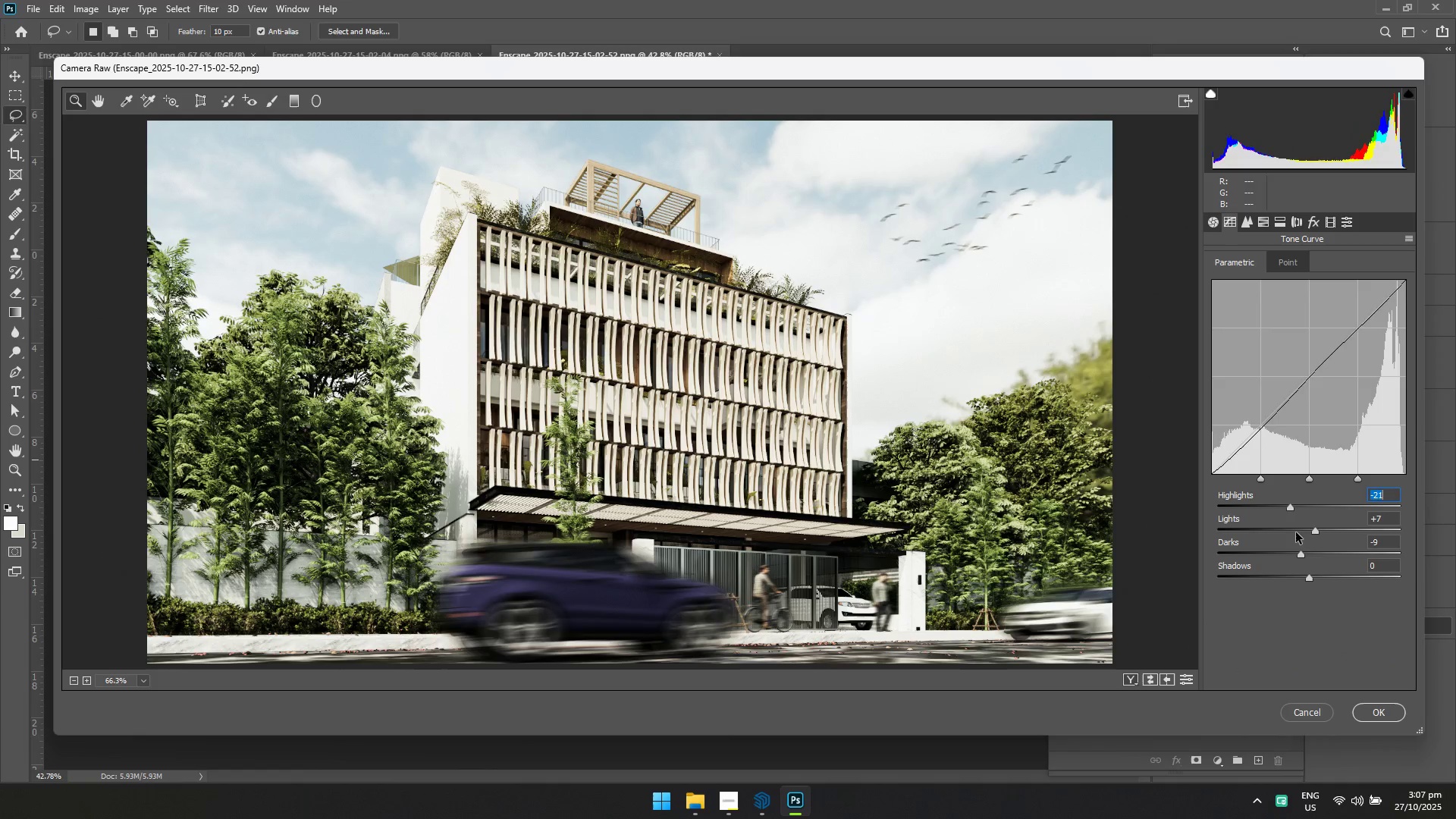 
left_click([1294, 530])
 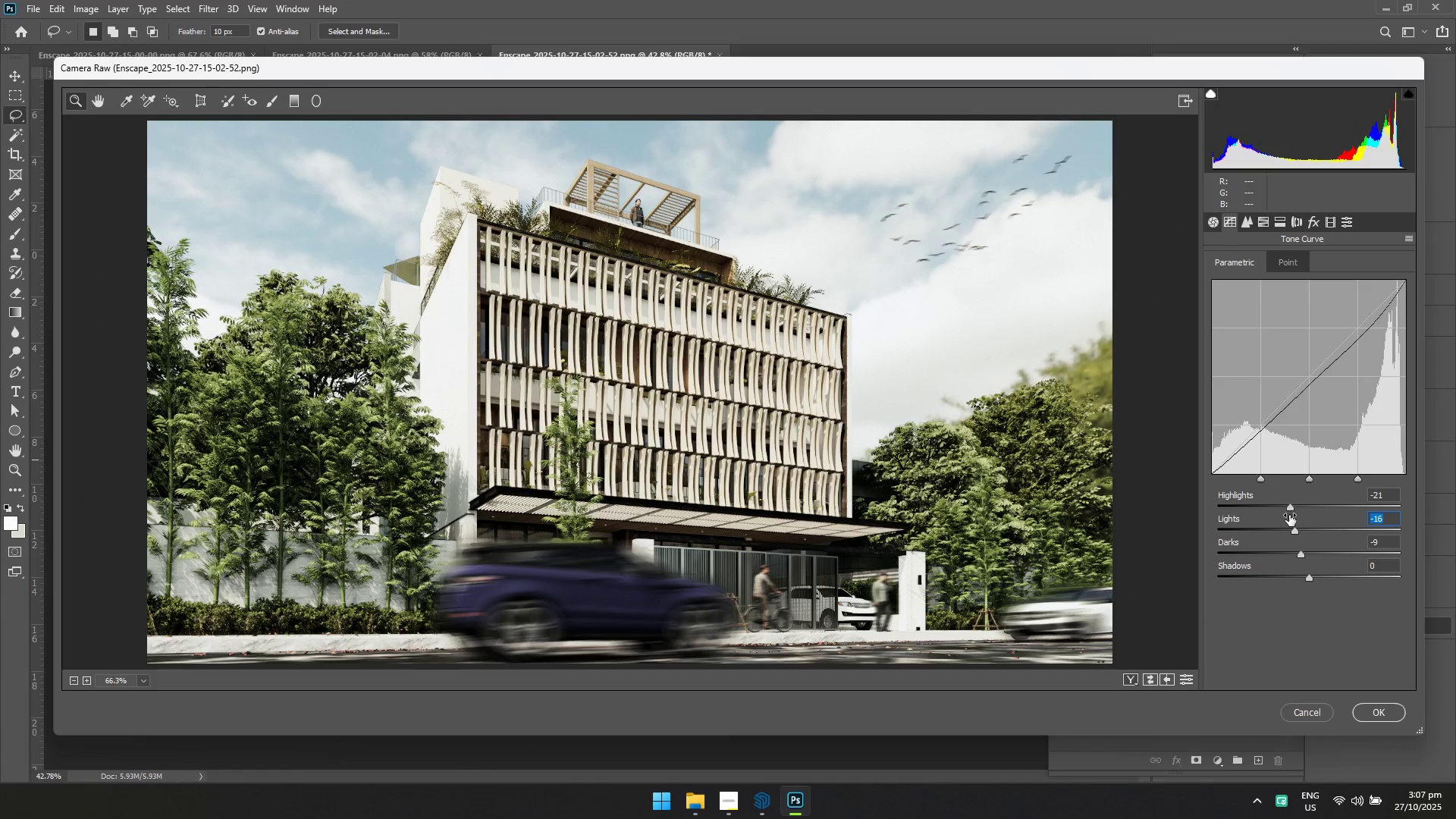 
left_click_drag(start_coordinate=[1290, 507], to_coordinate=[1295, 507])
 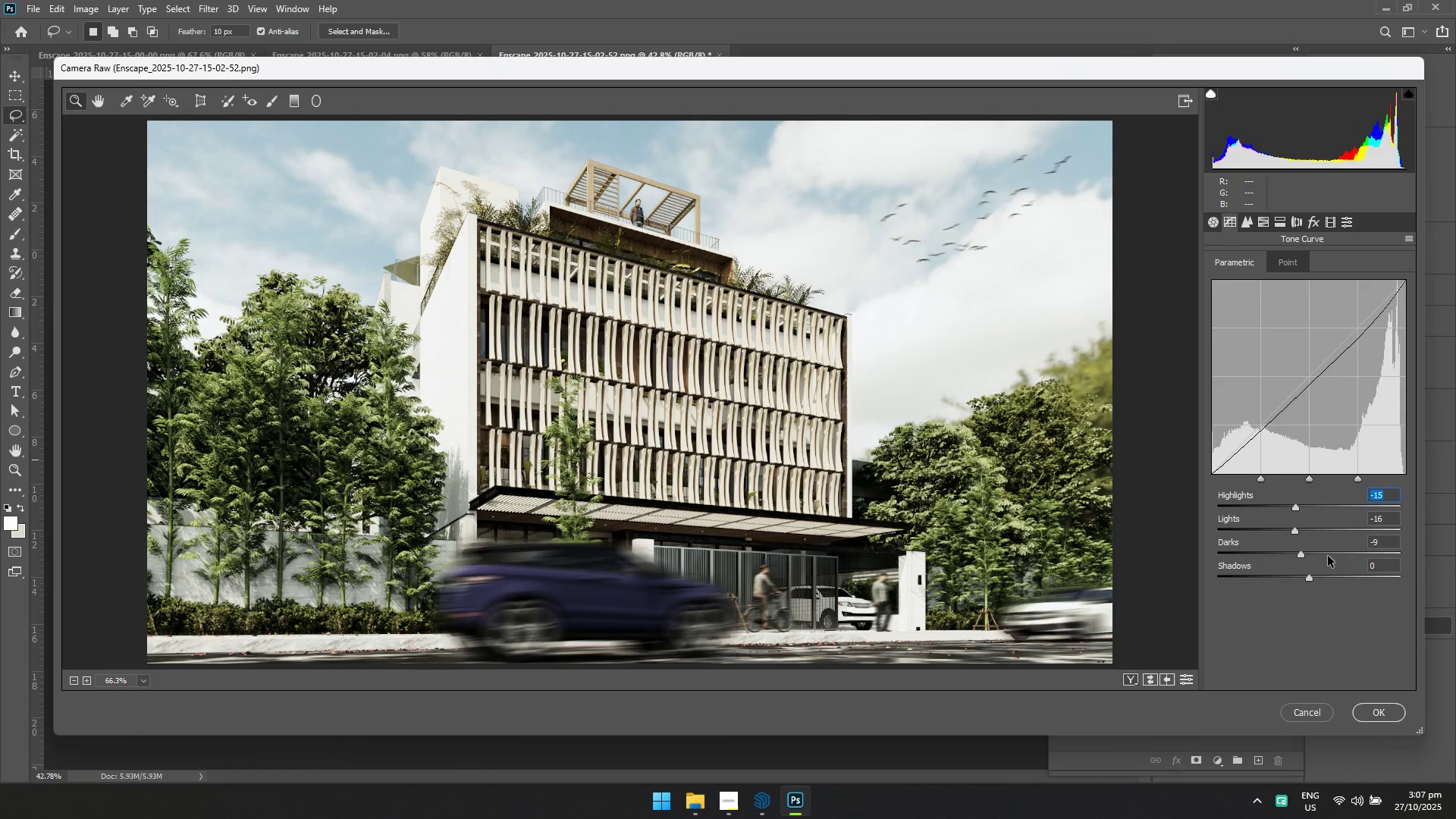 
left_click([1328, 553])
 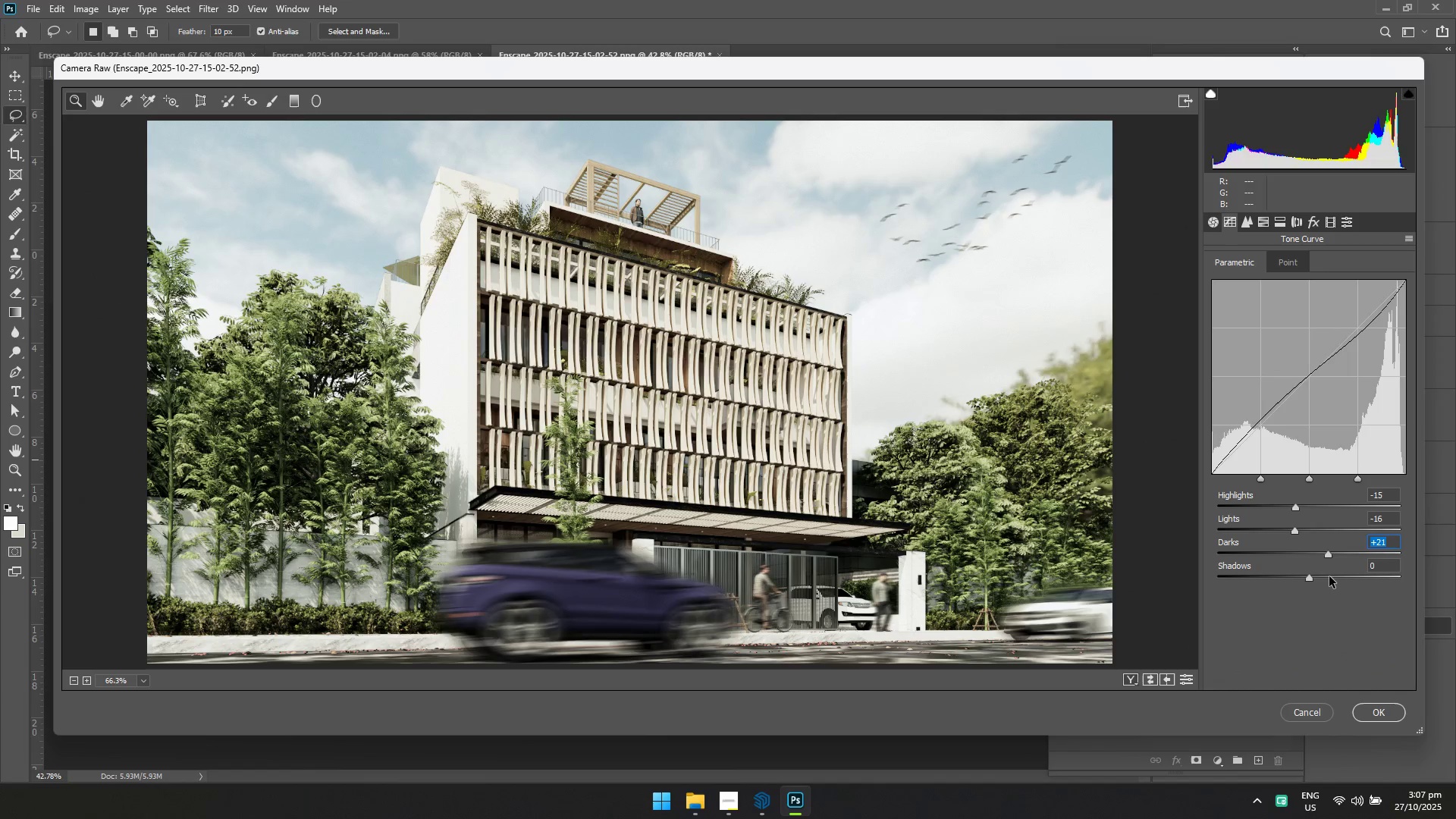 
left_click([1329, 576])
 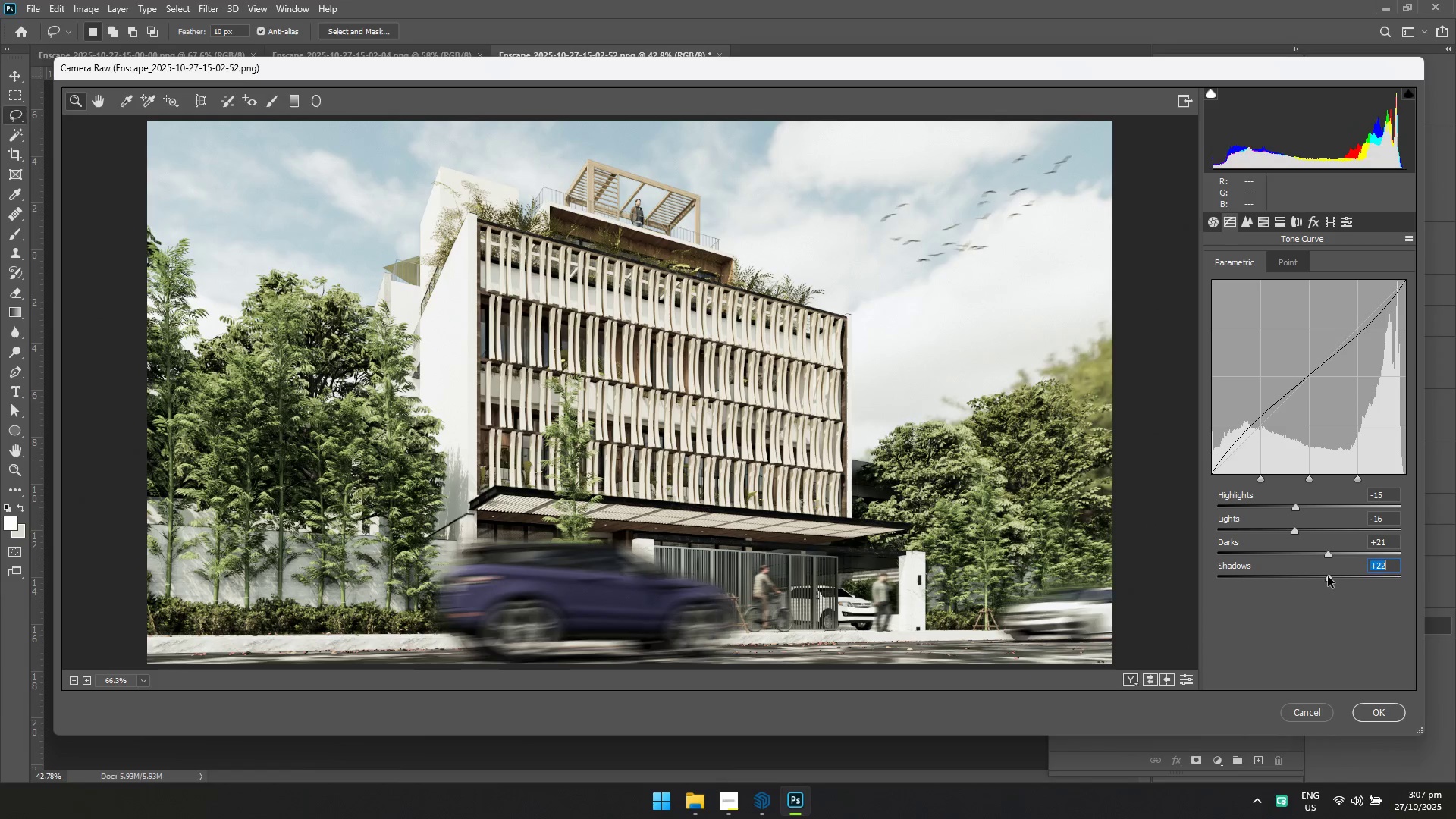 
left_click([1328, 576])
 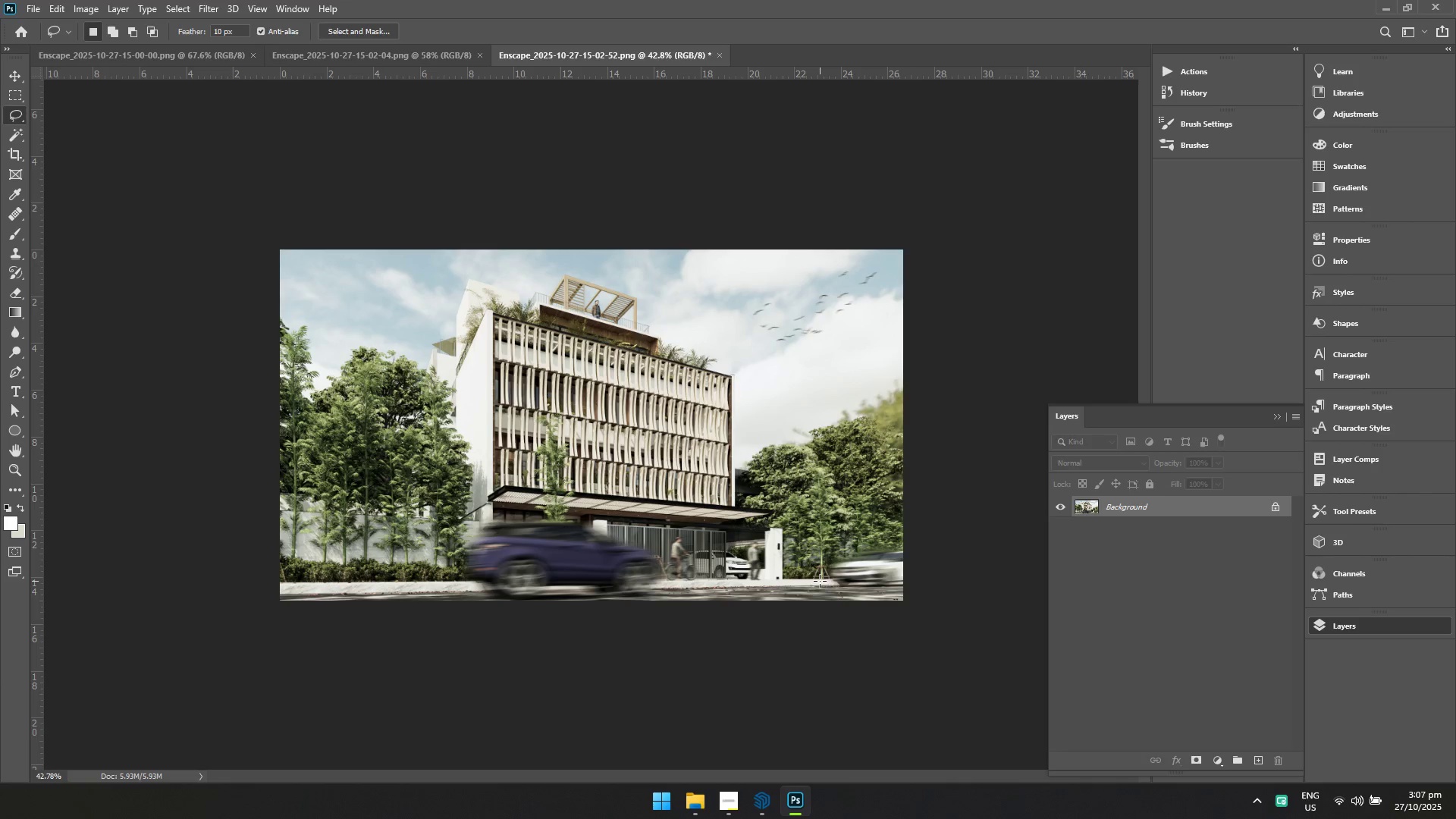 
wait(6.01)
 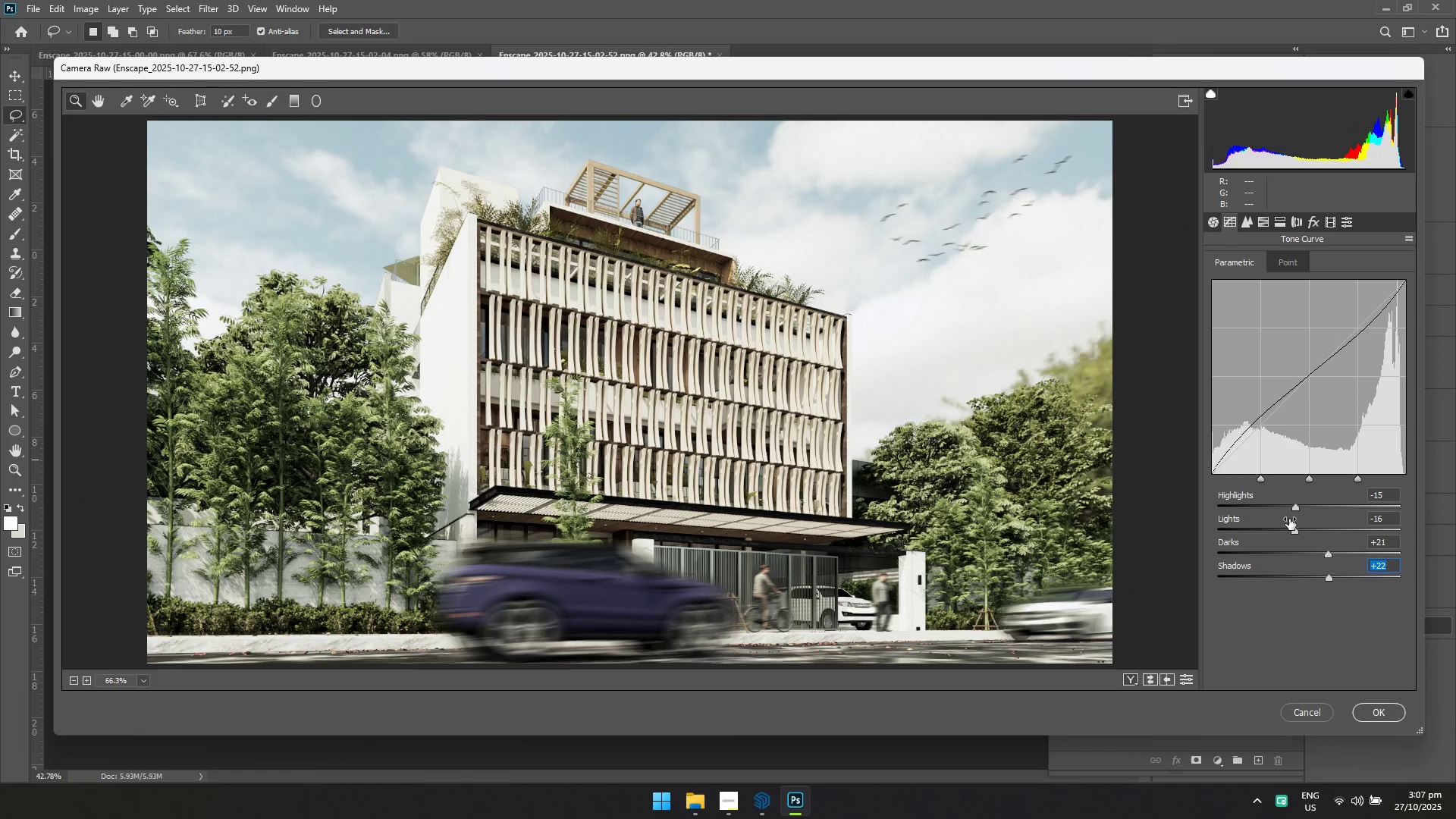 
key(Control+S)
 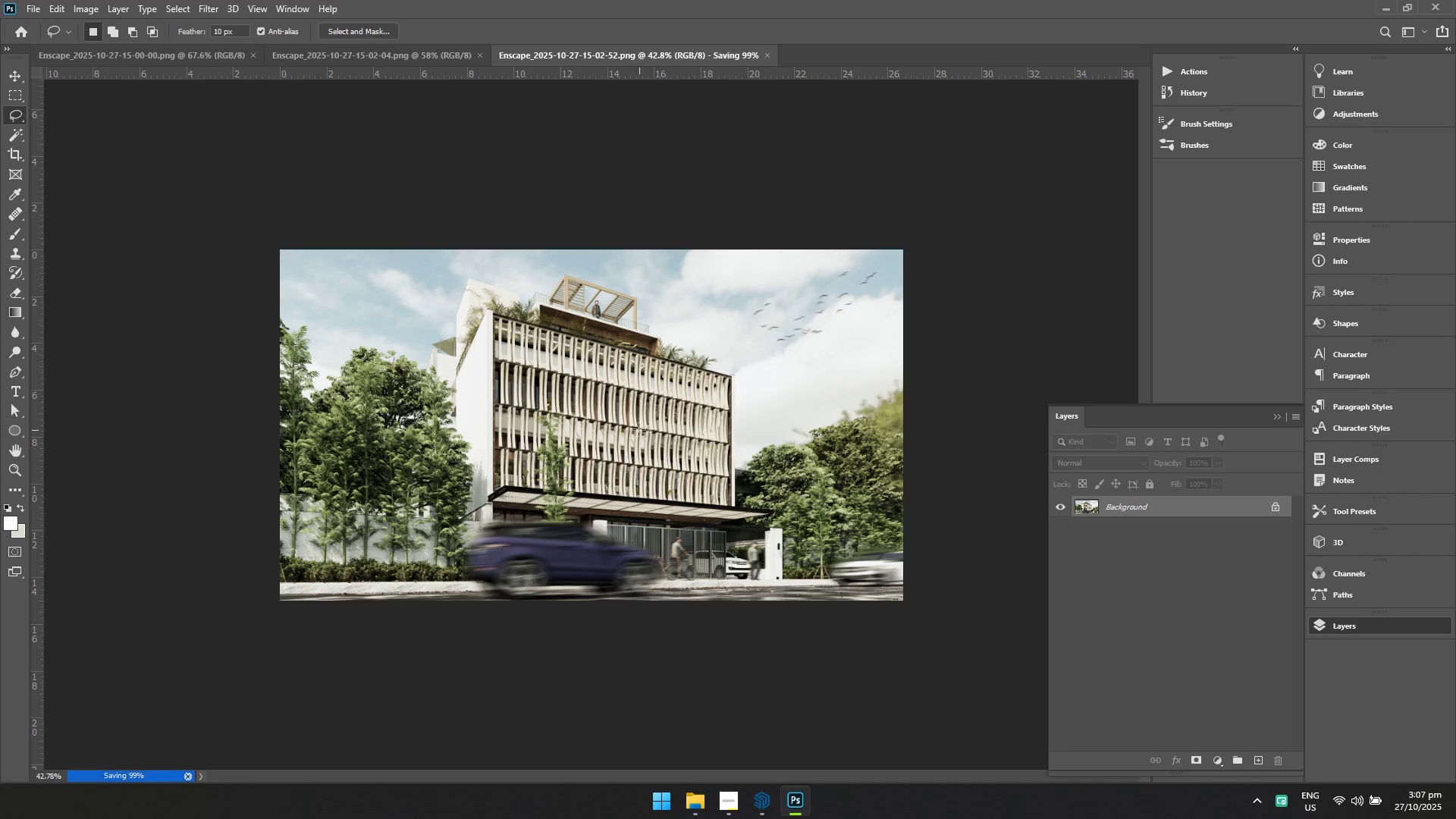 
hold_key(key=ControlLeft, duration=2.56)
 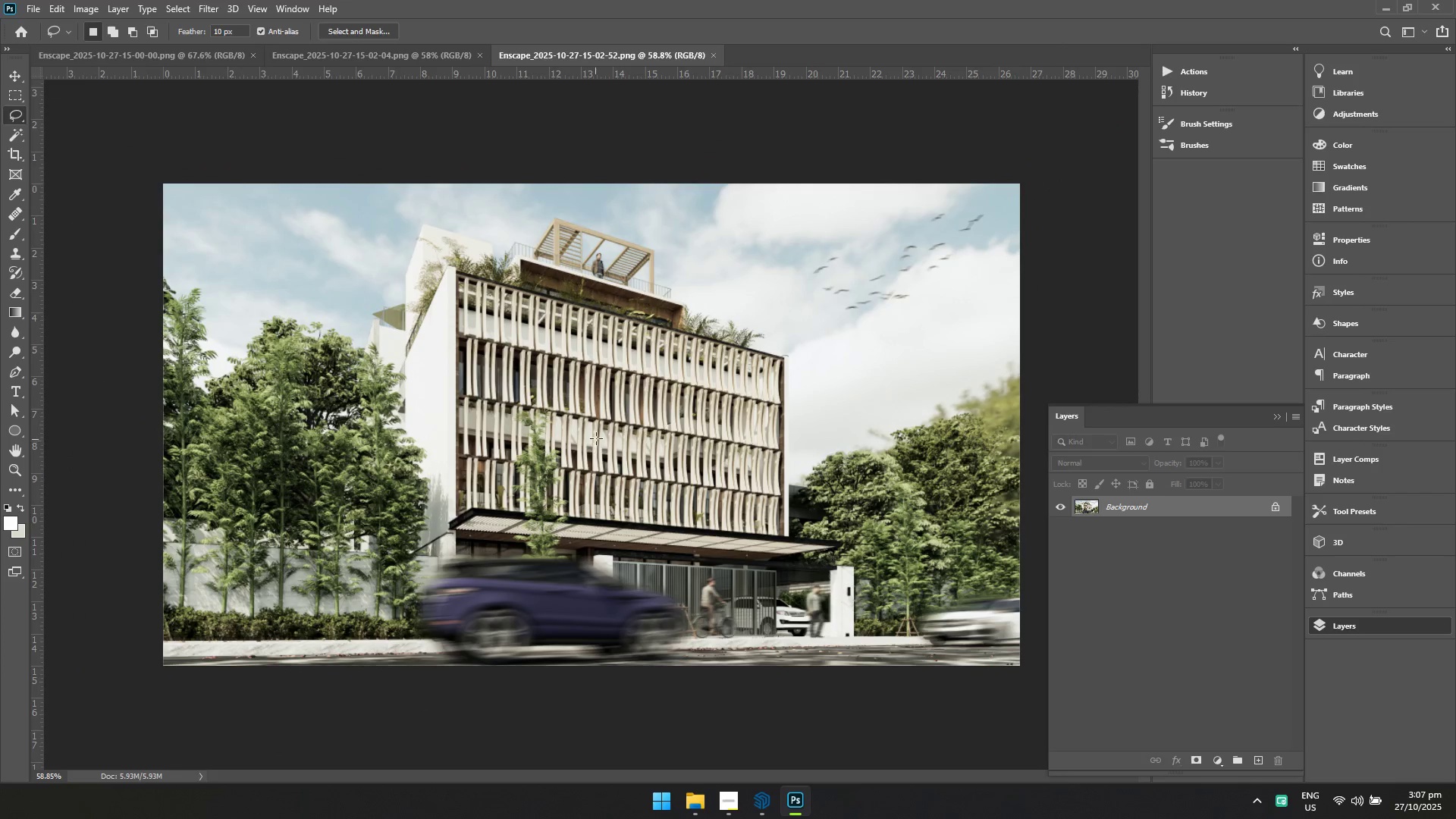 
hold_key(key=Space, duration=1.52)
 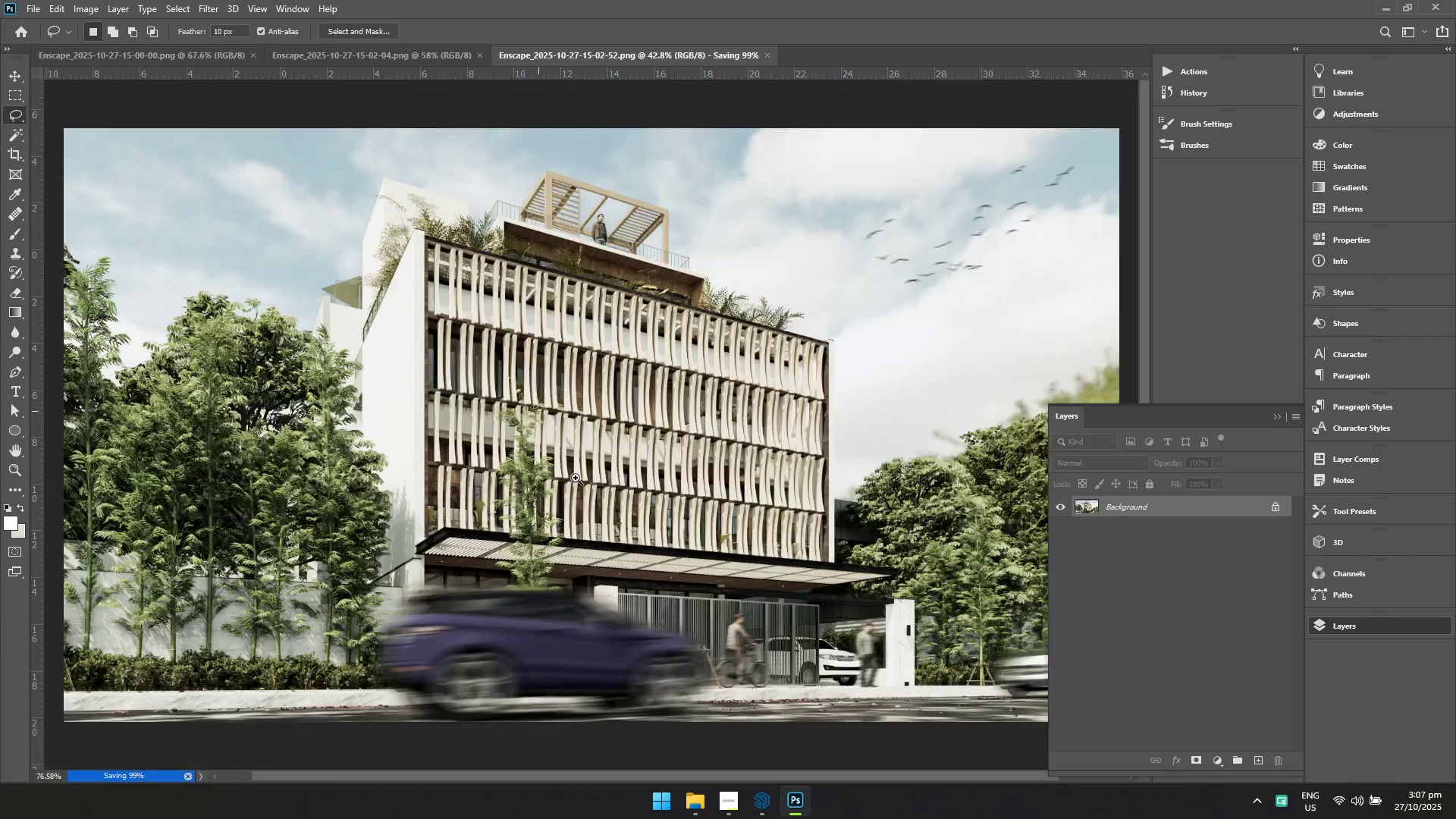 
left_click_drag(start_coordinate=[538, 411], to_coordinate=[565, 478])
 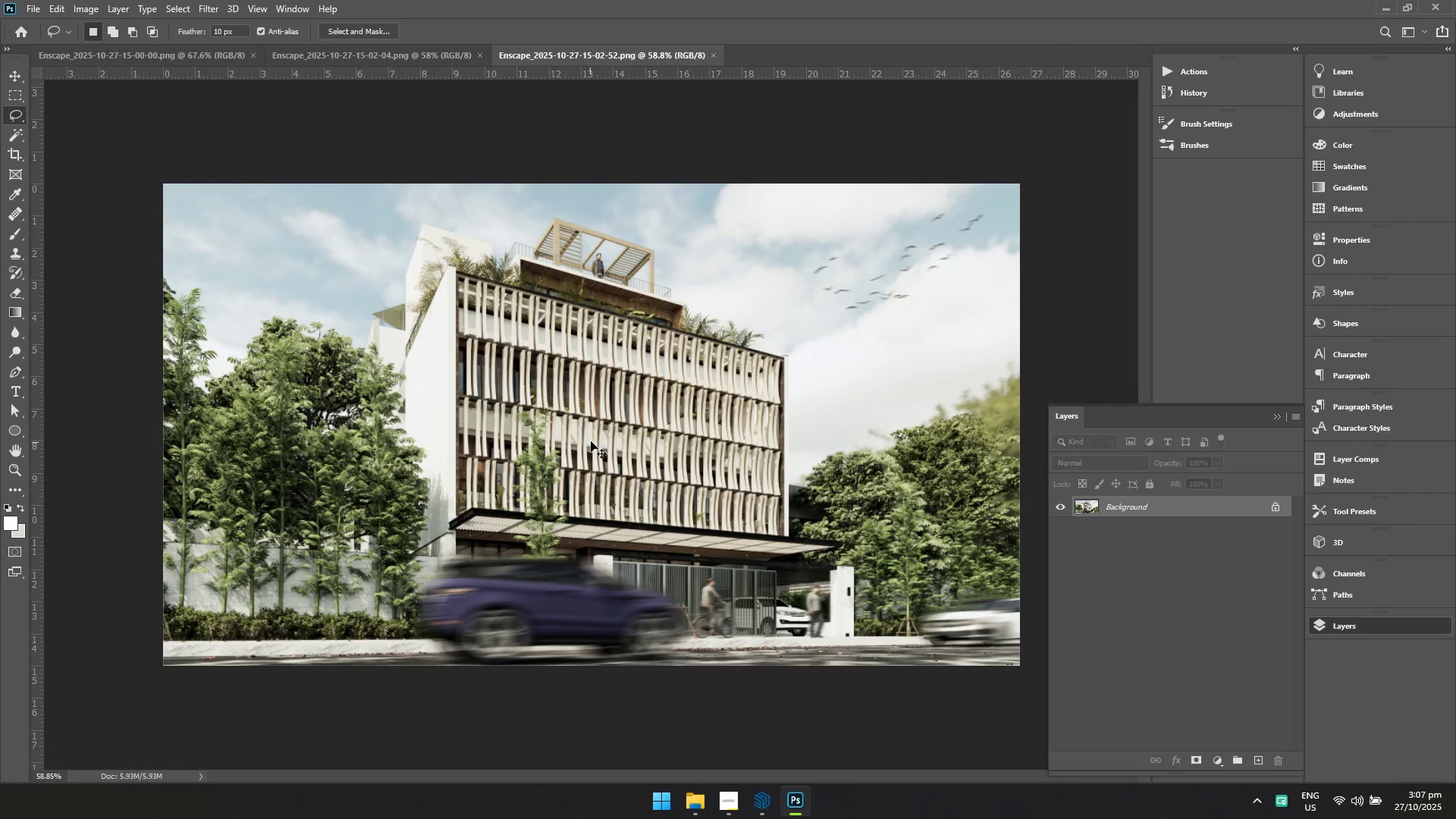 
hold_key(key=Space, duration=1.0)
 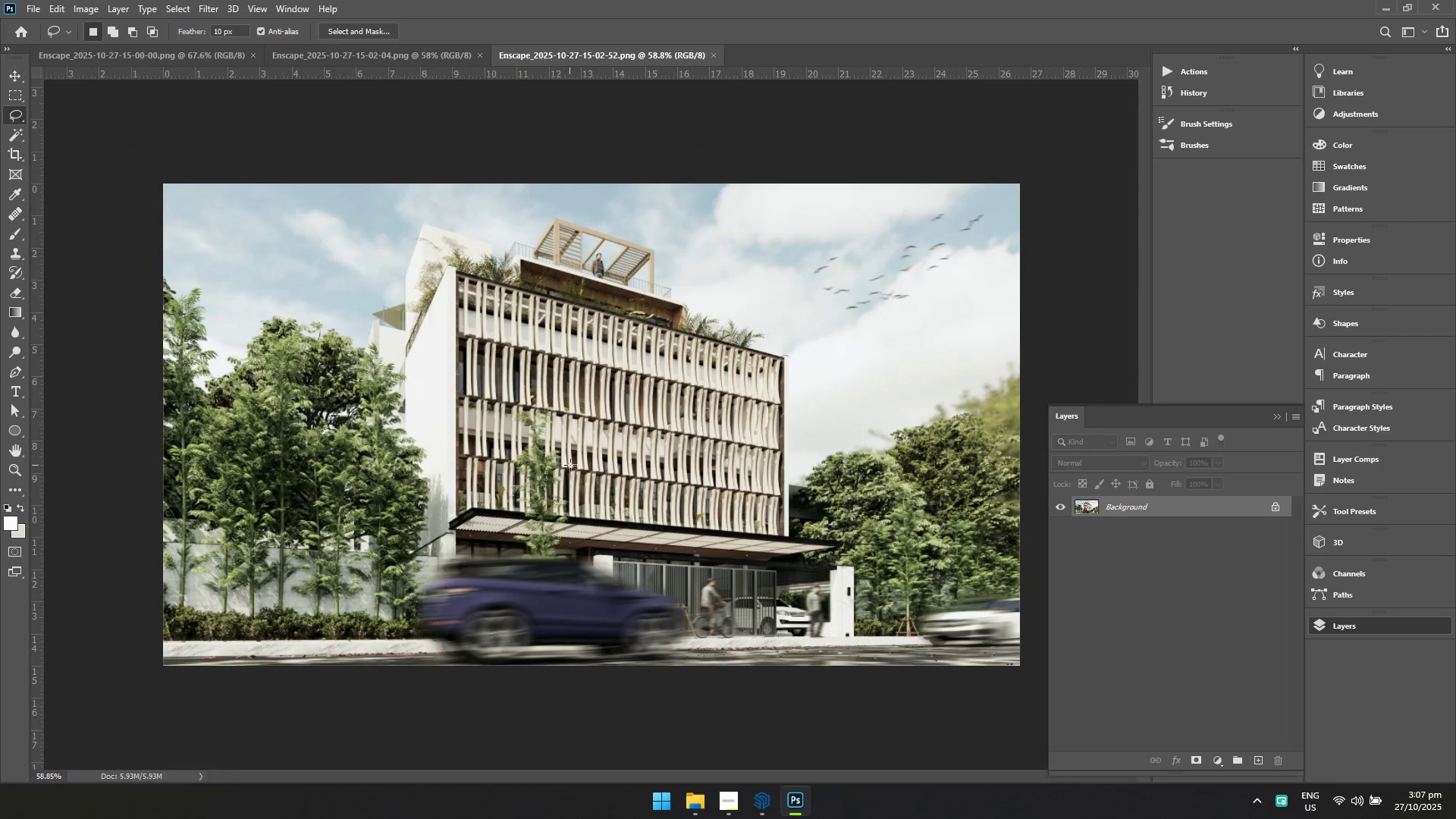 
key(Control+ControlLeft)
 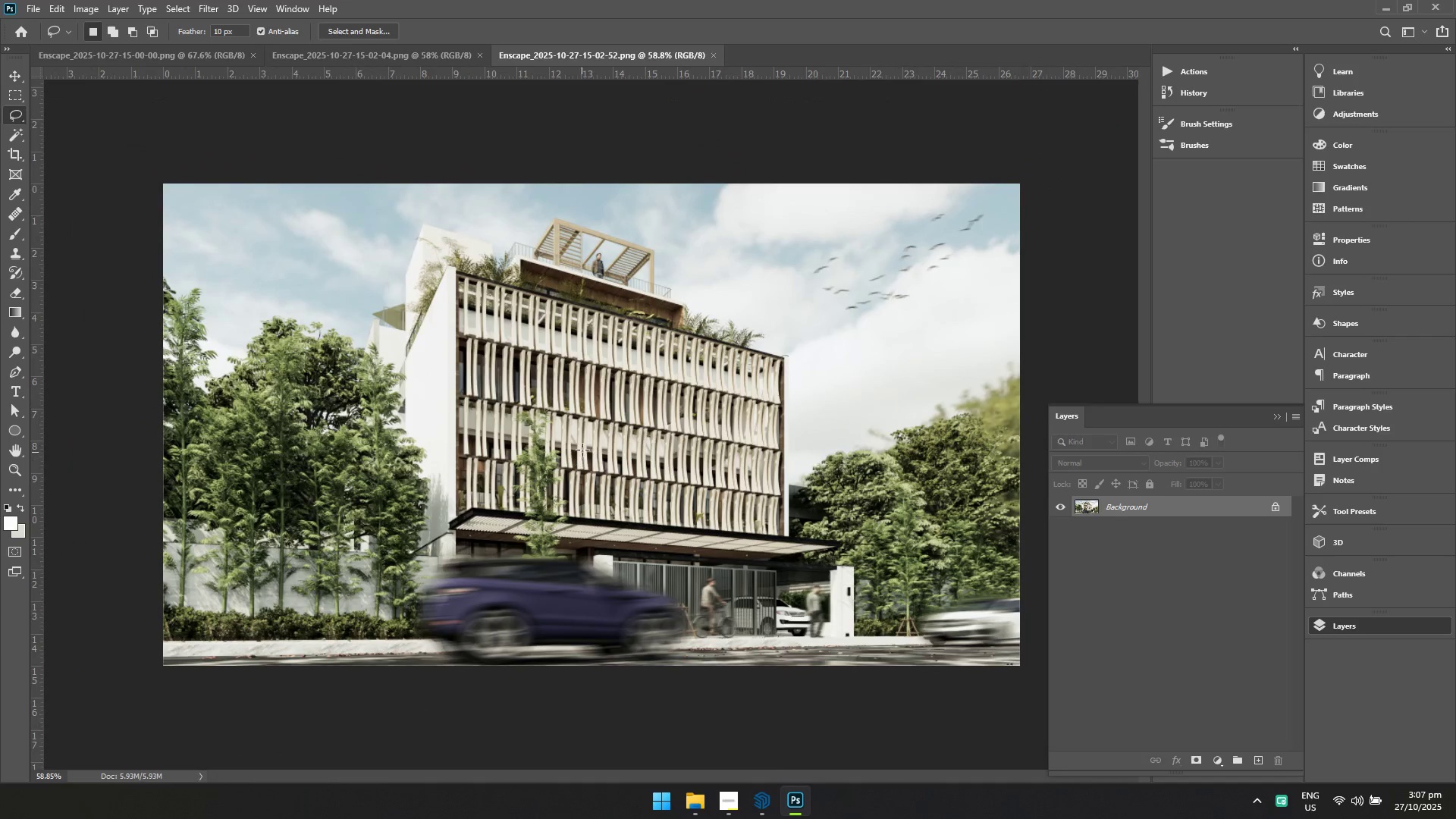 
key(Control+S)
 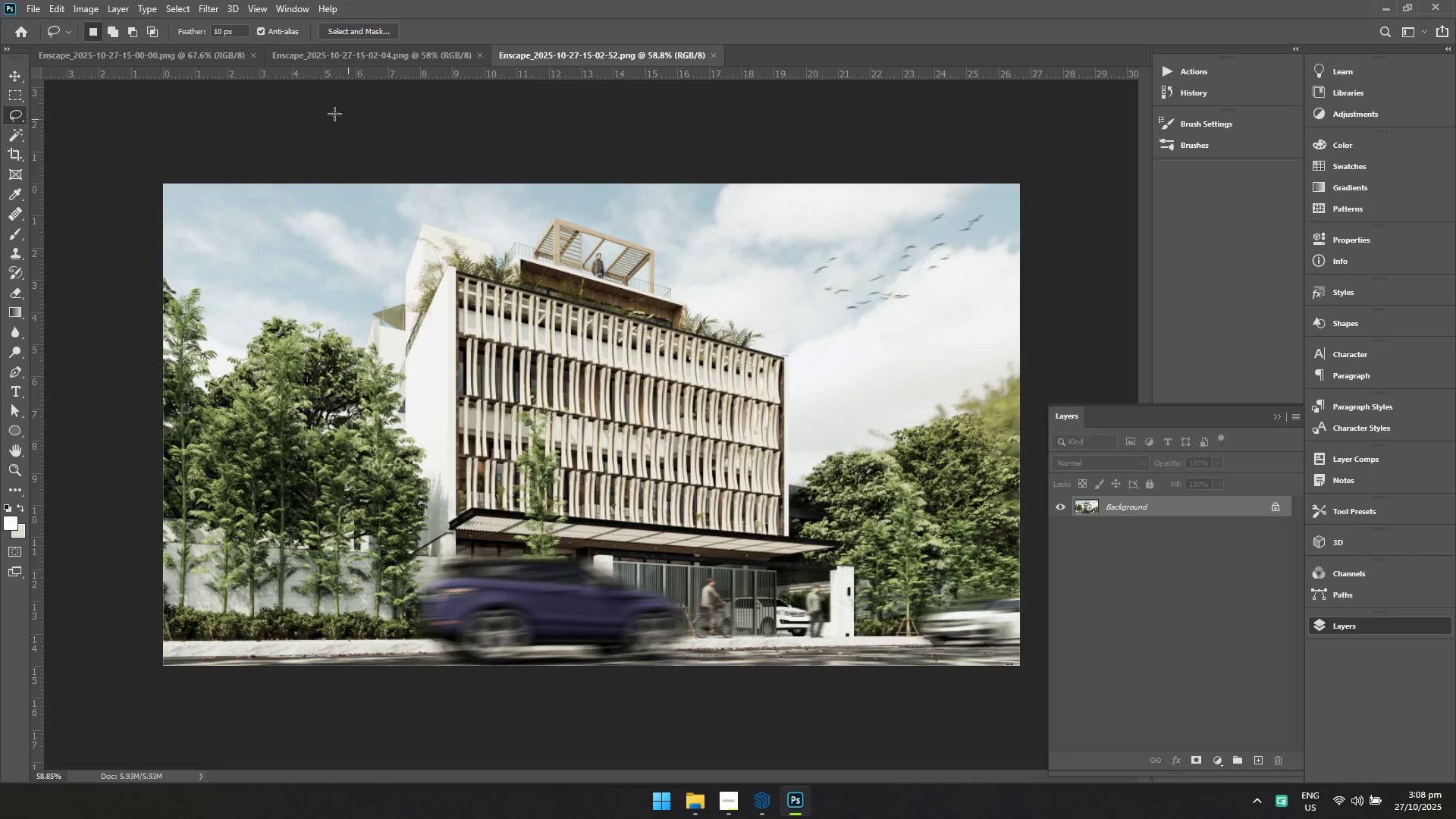 
double_click([49, 39])
 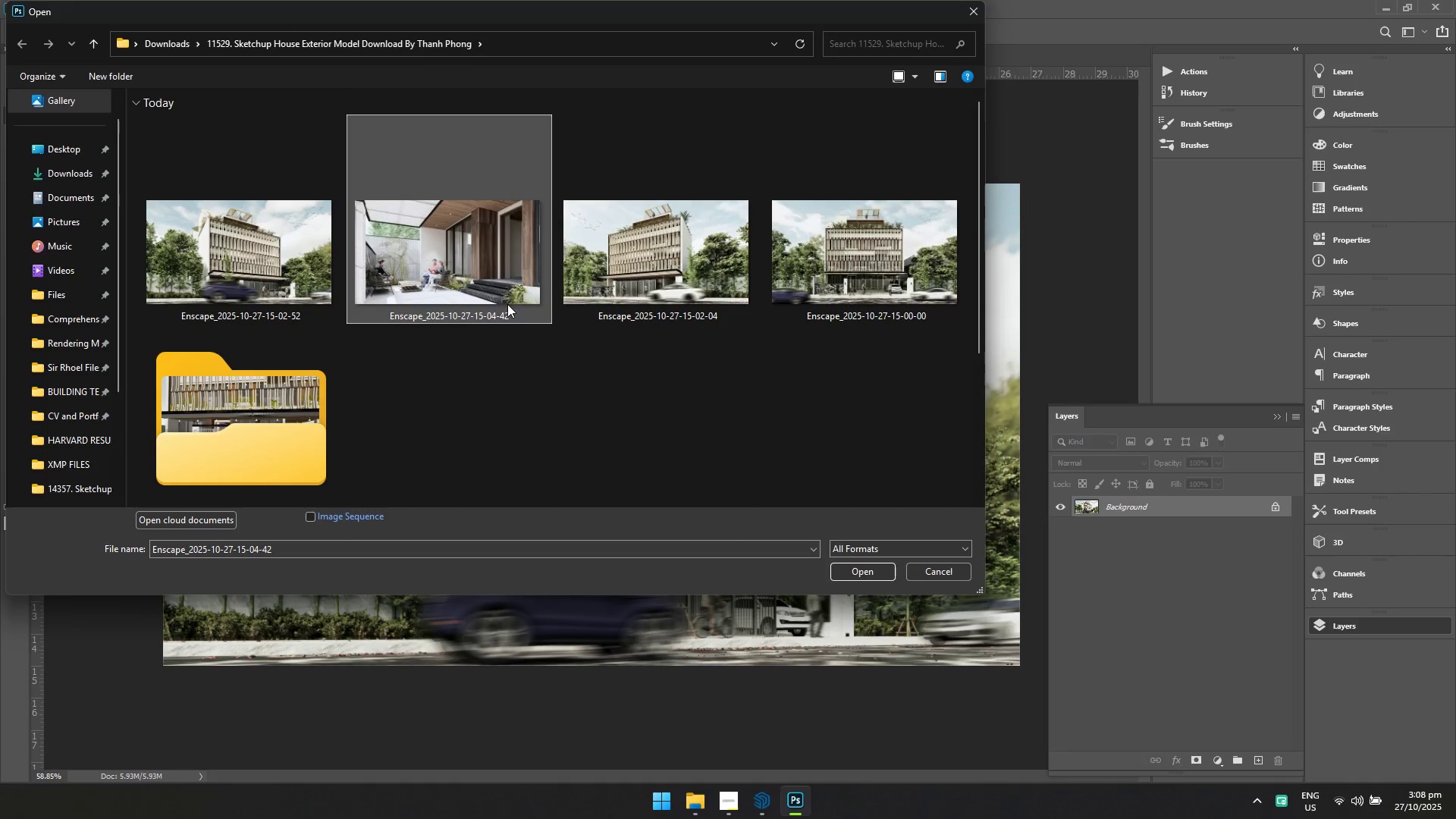 
left_click([880, 573])
 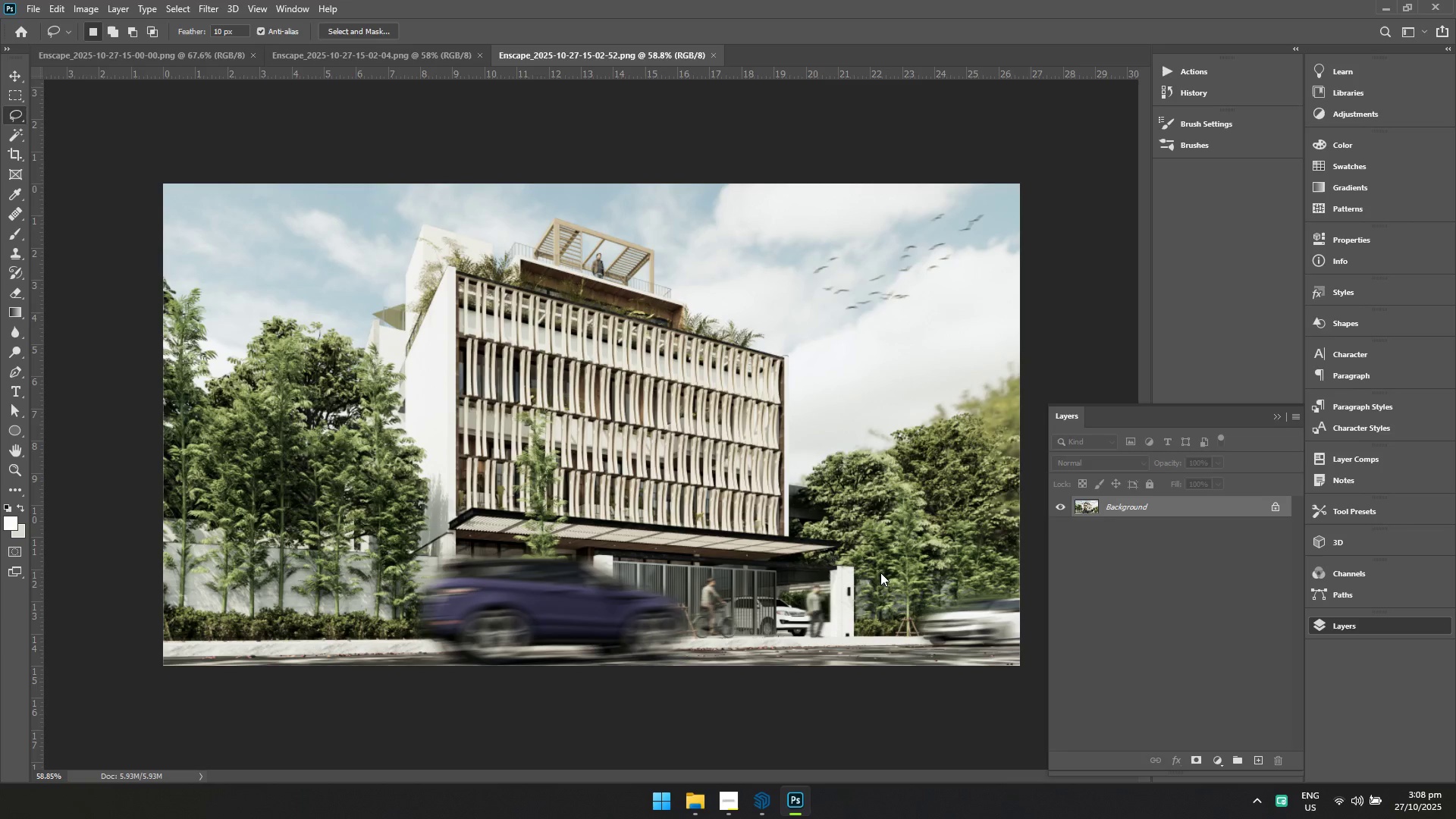 
key(Alt+Tab)
 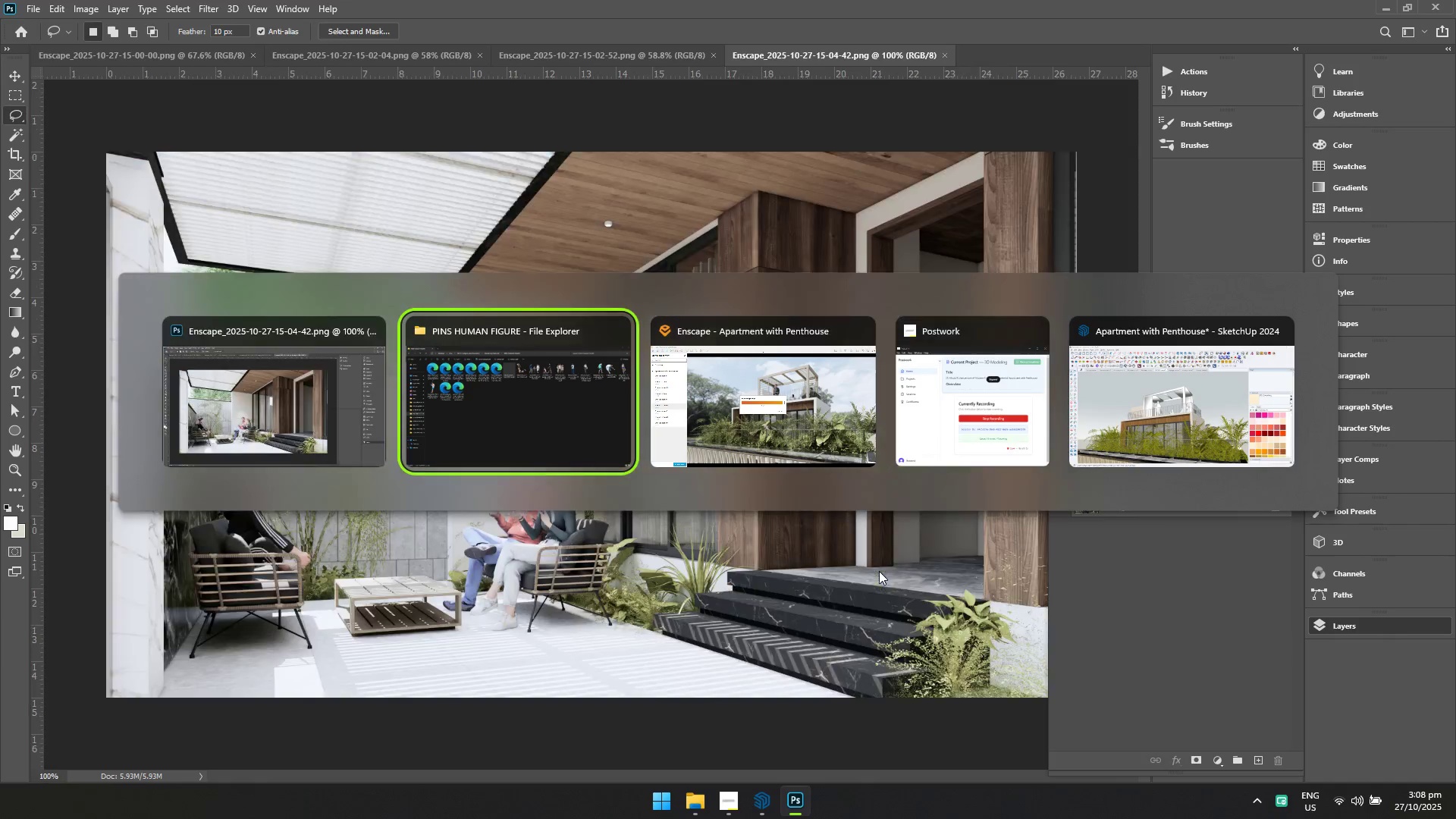 
key(Alt+Tab)
 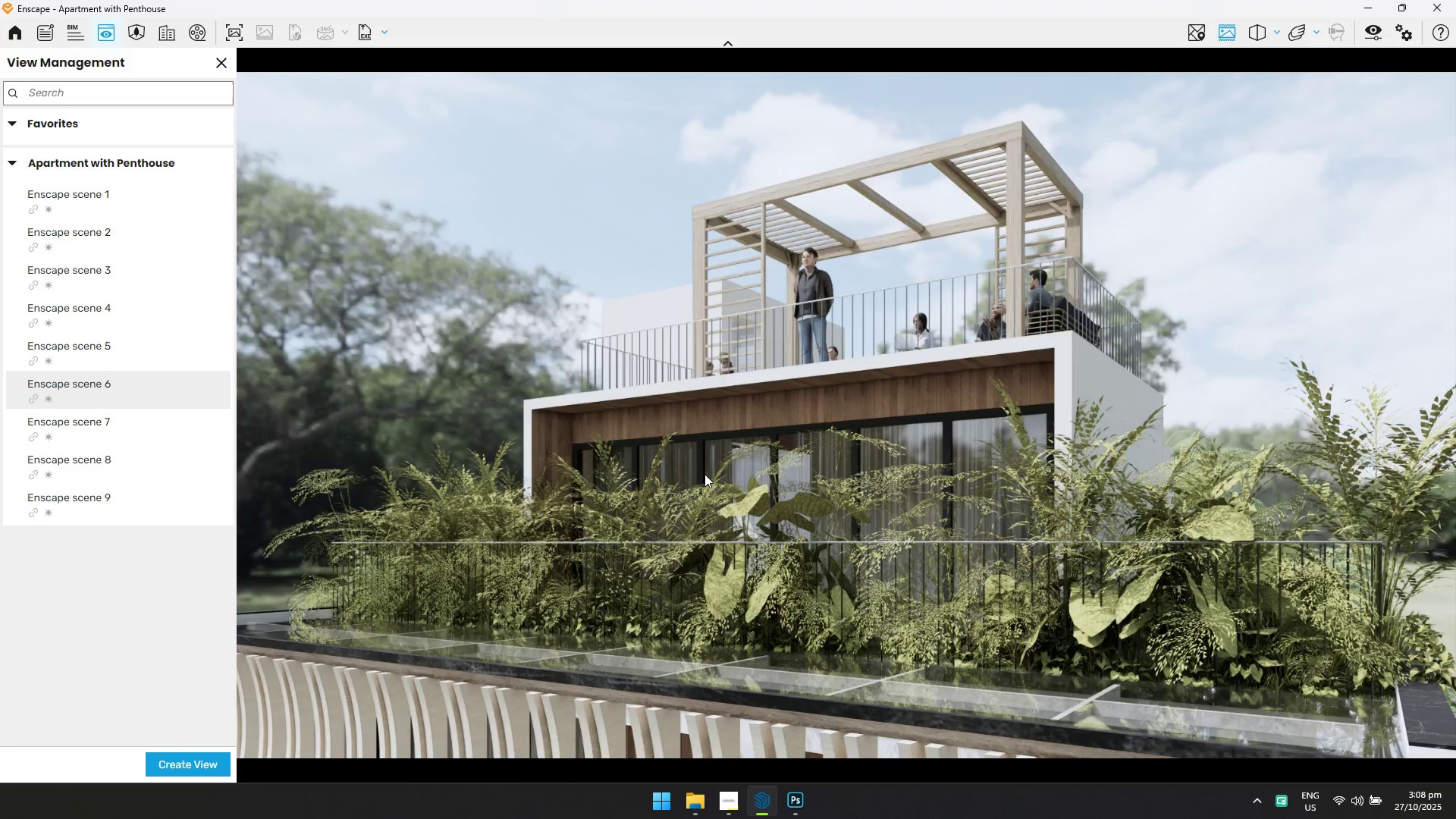 
left_click([140, 442])
 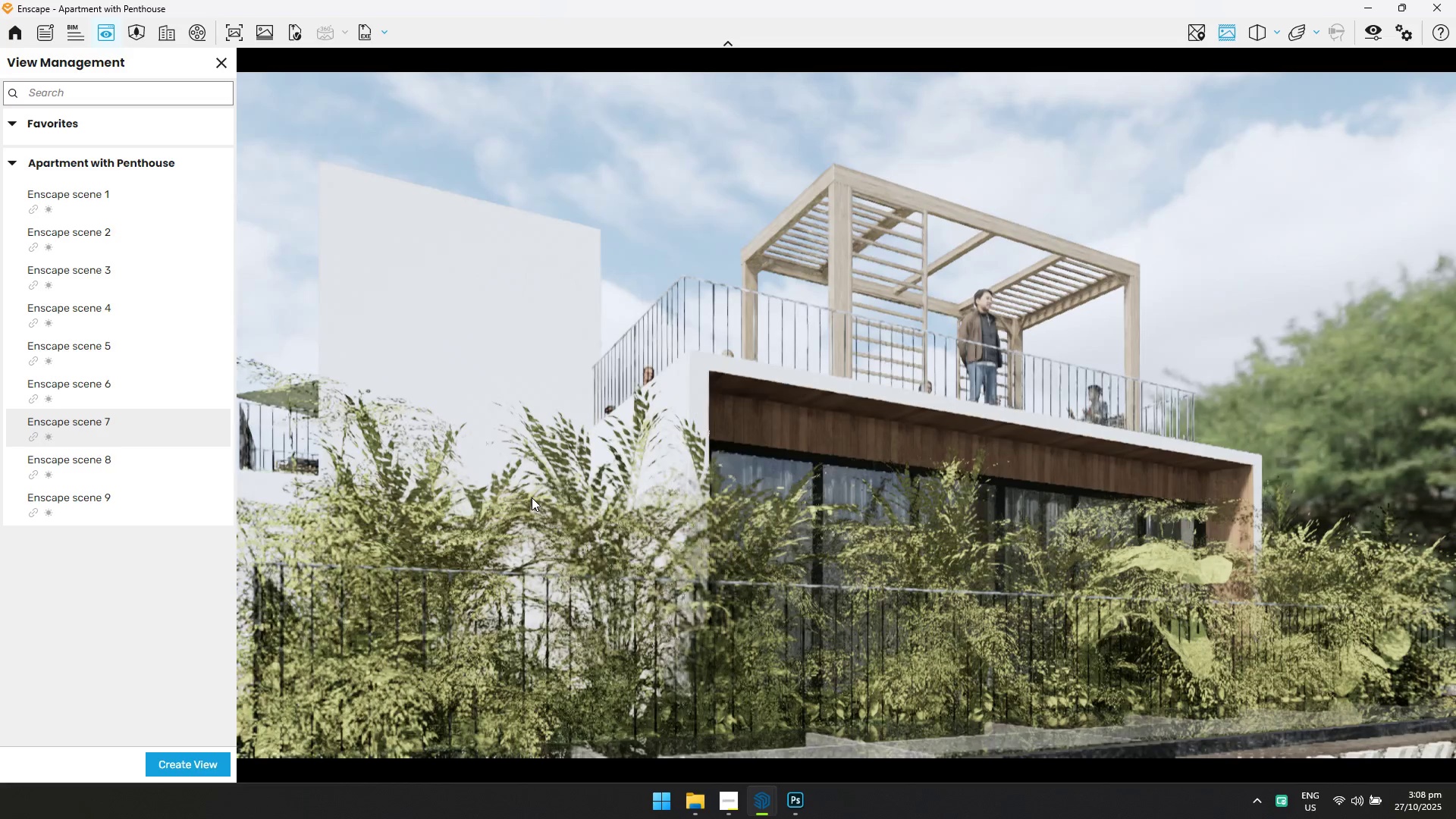 
left_click([243, 33])
 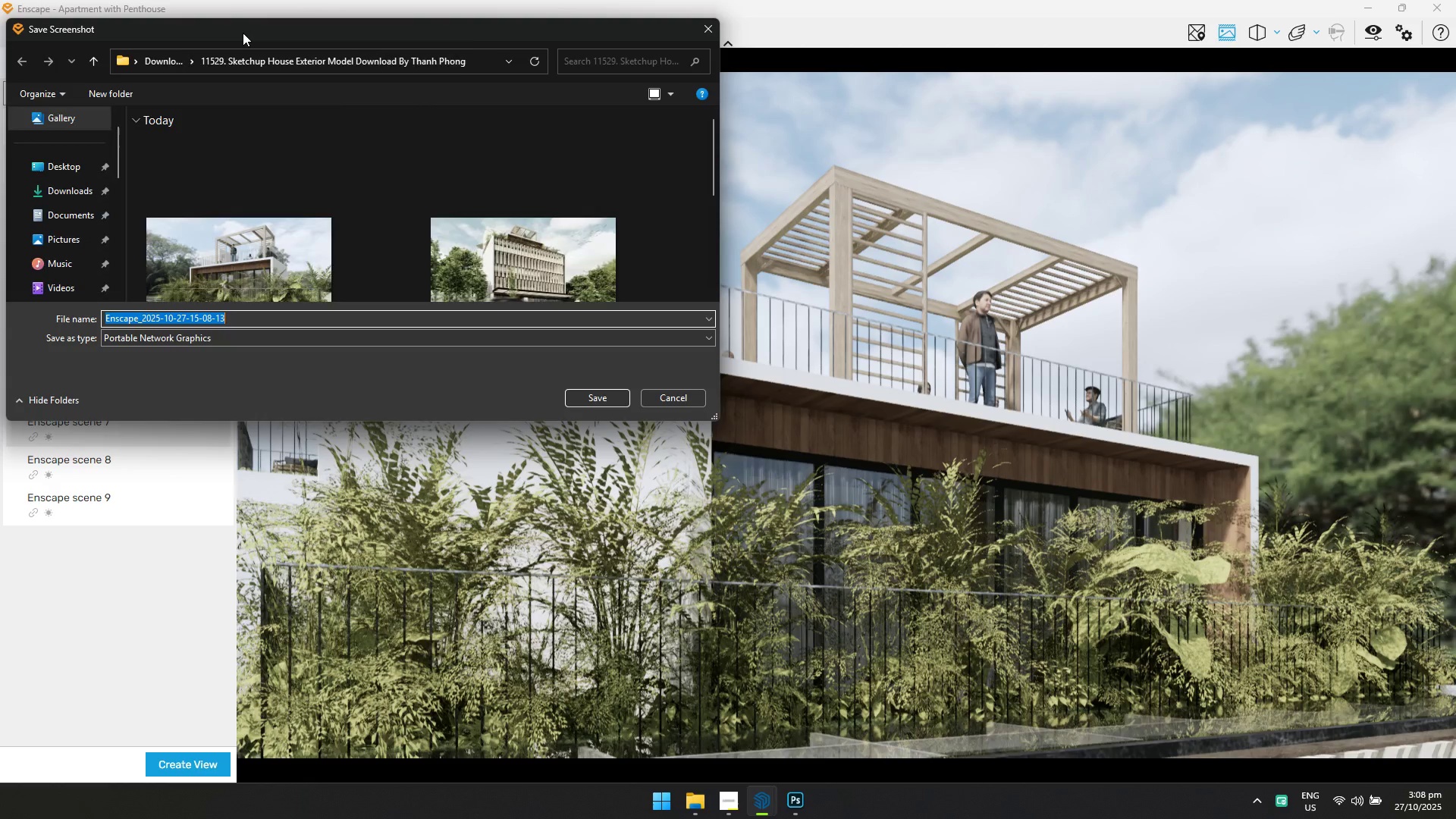 
key(Enter)
 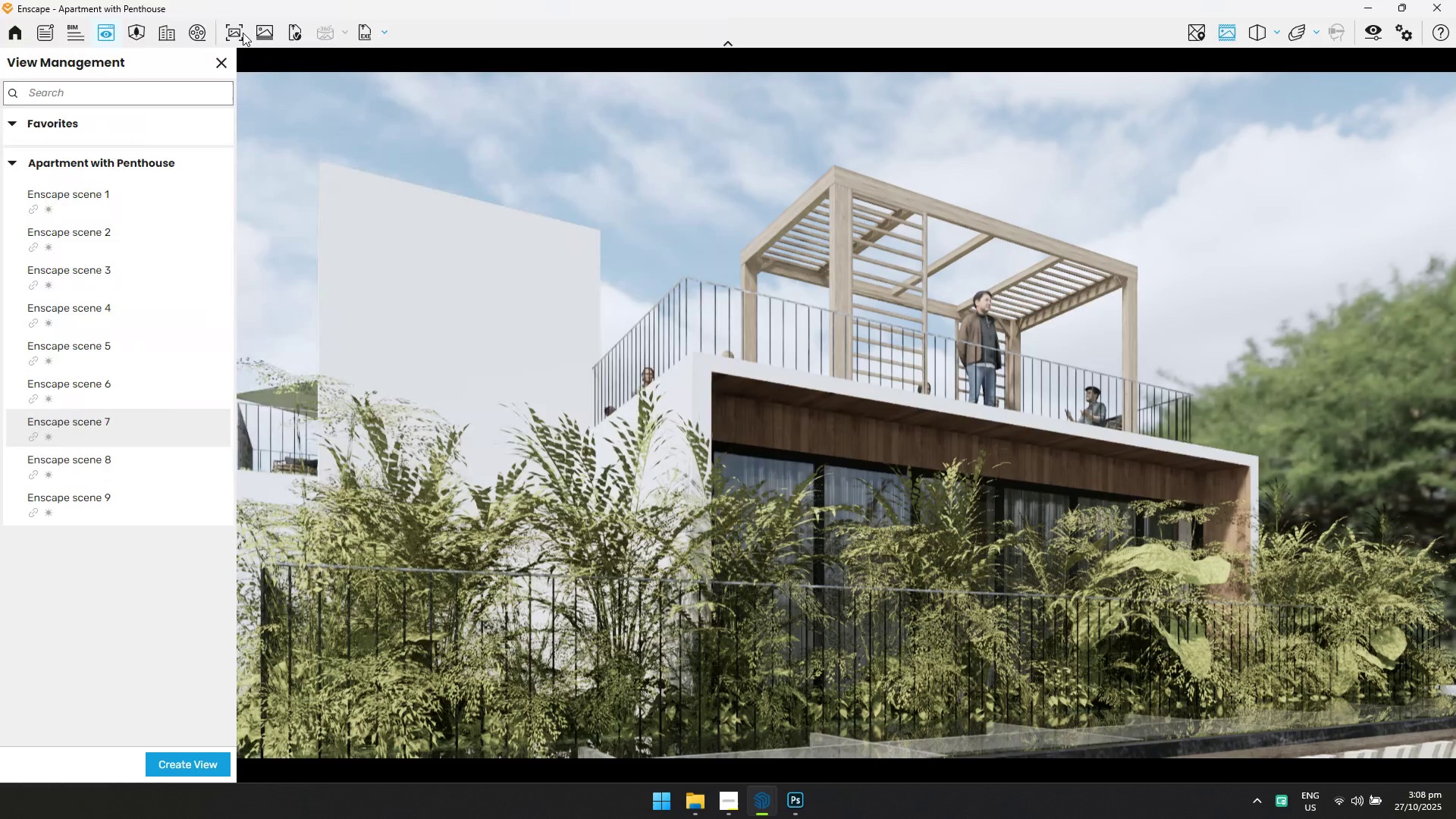 
key(Alt+Tab)
 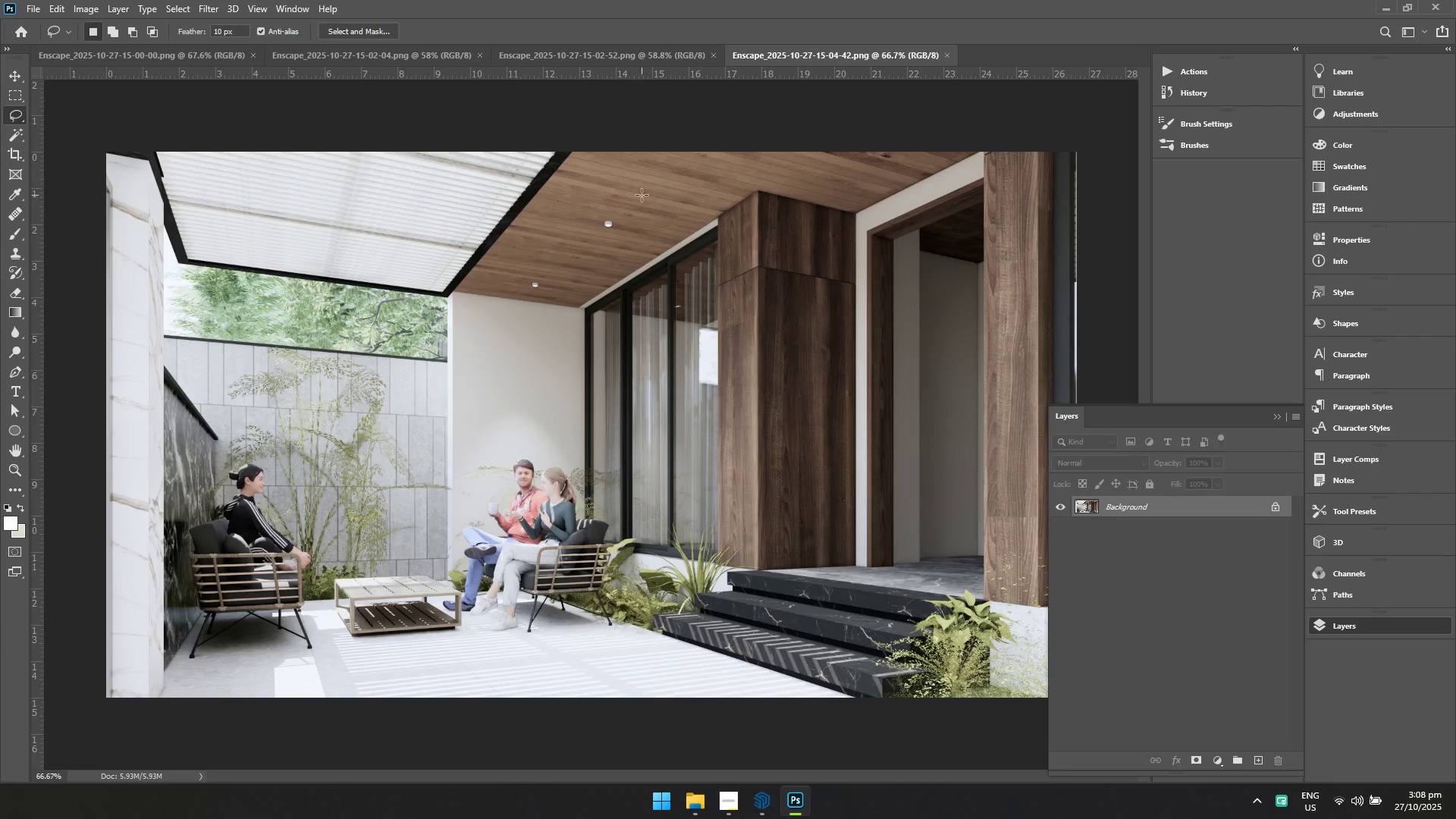 
key(Control+ControlLeft)
 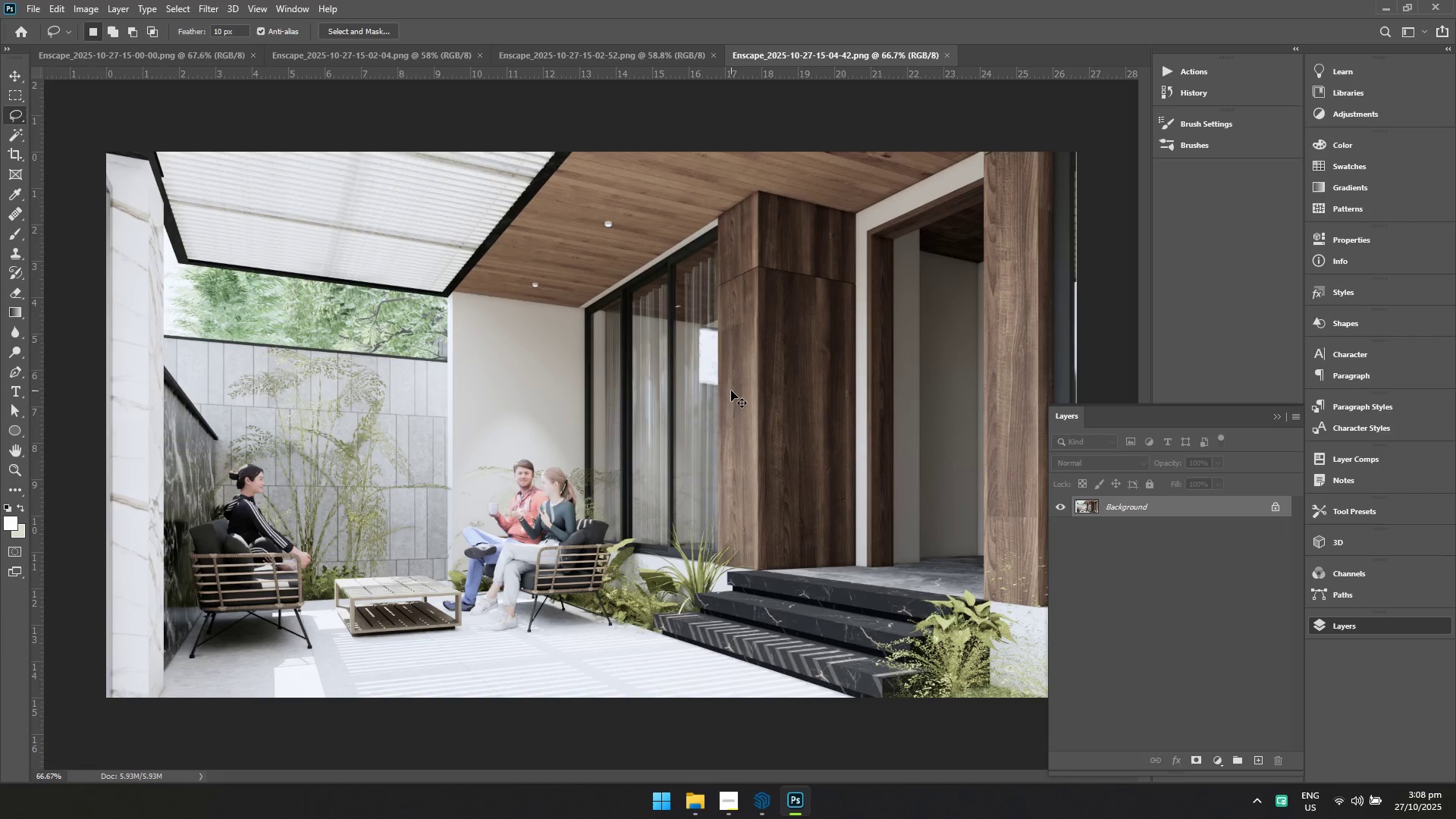 
key(Control+Shift+ShiftLeft)
 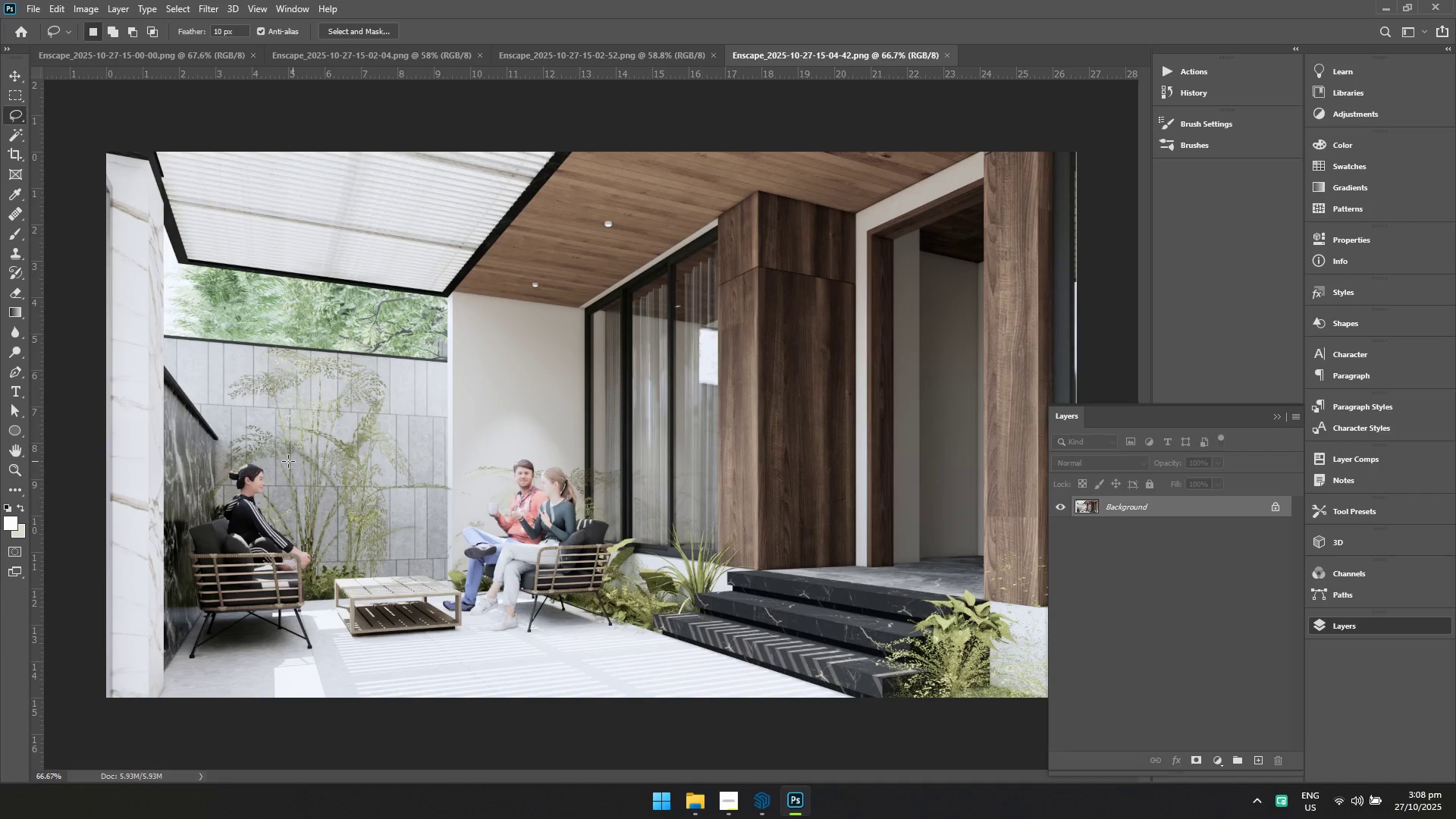 
key(Control+Shift+A)
 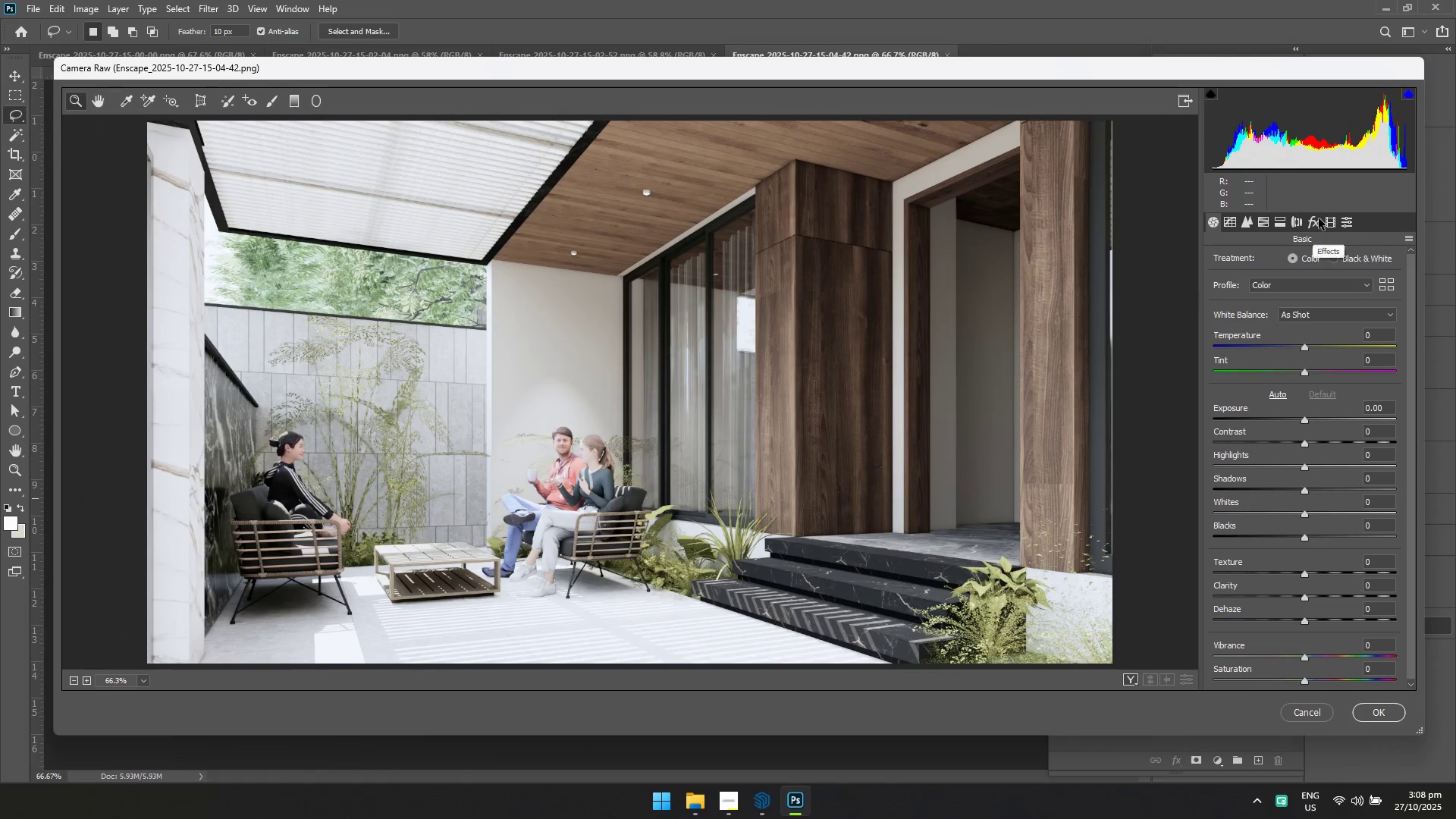 
left_click([1410, 235])
 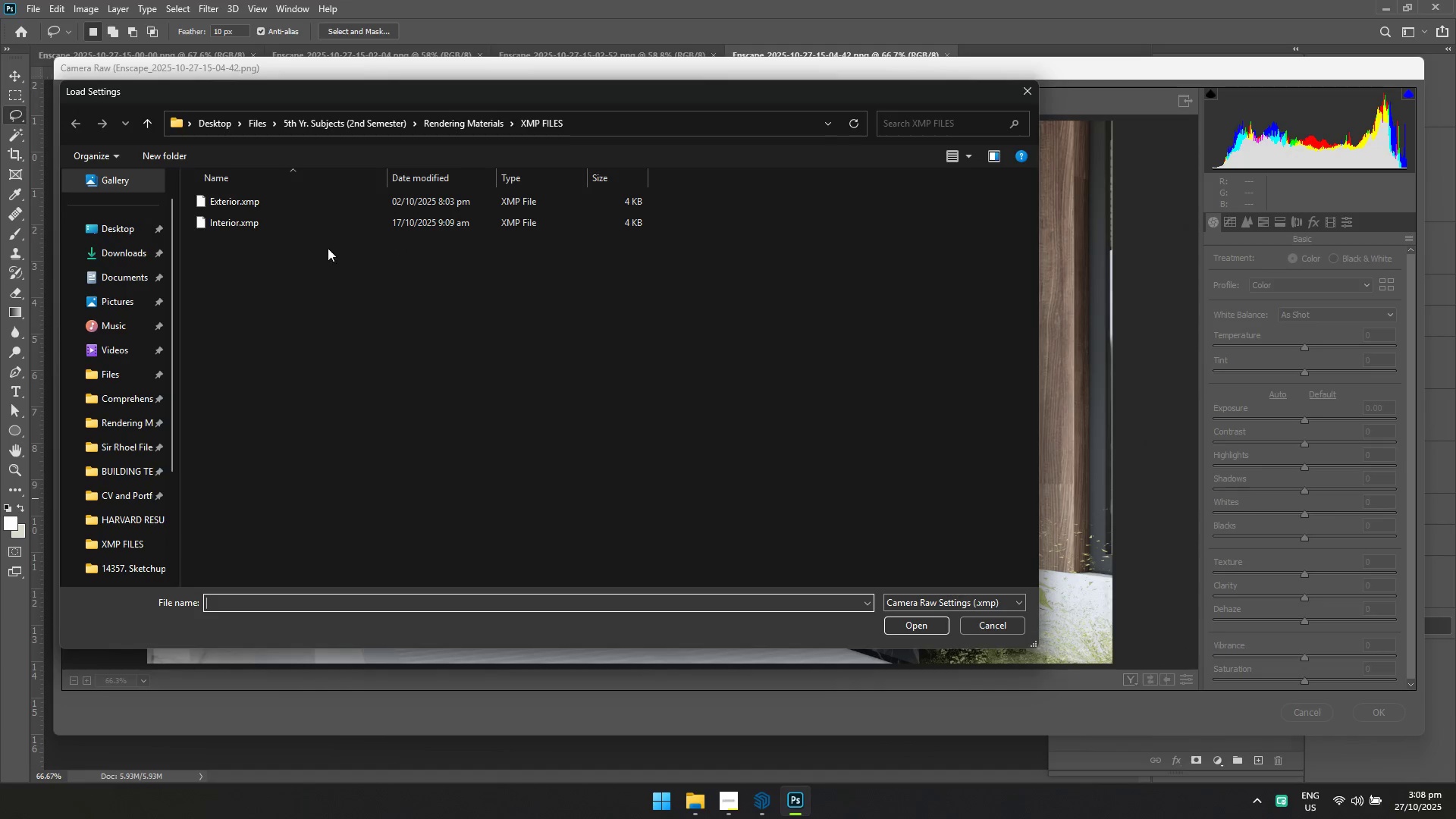 
double_click([290, 202])
 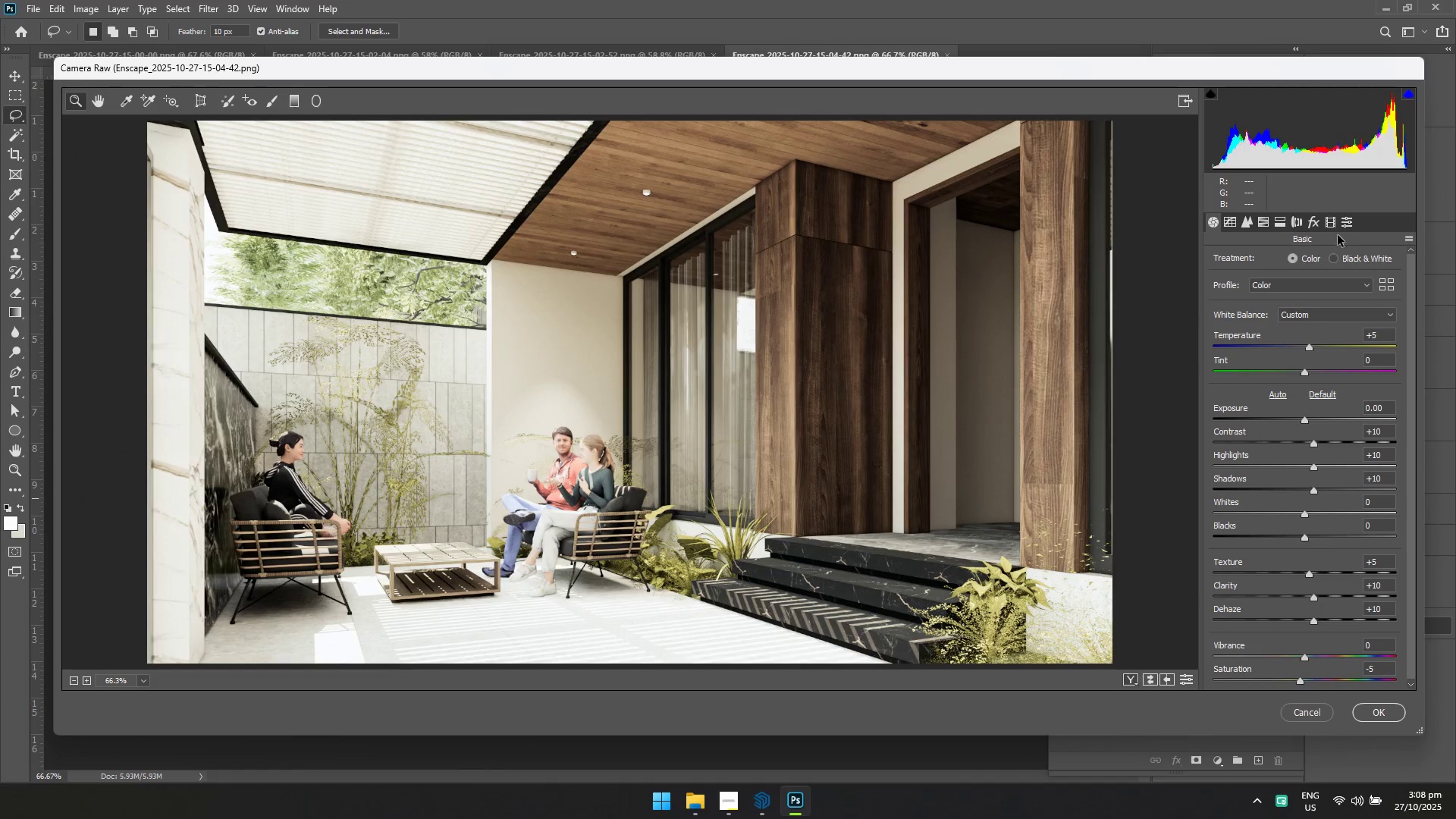 
left_click([1228, 219])
 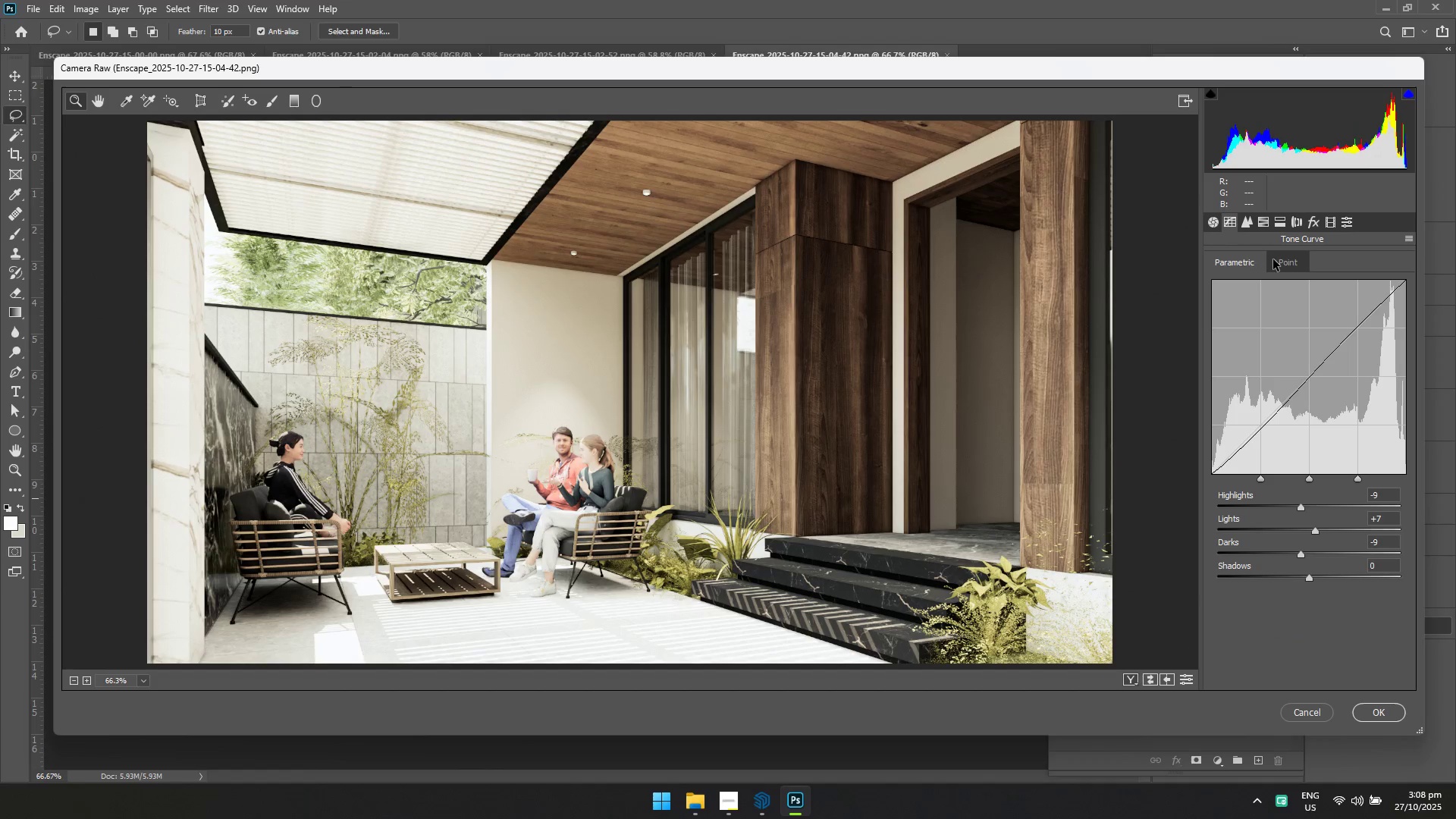 
double_click([1279, 261])
 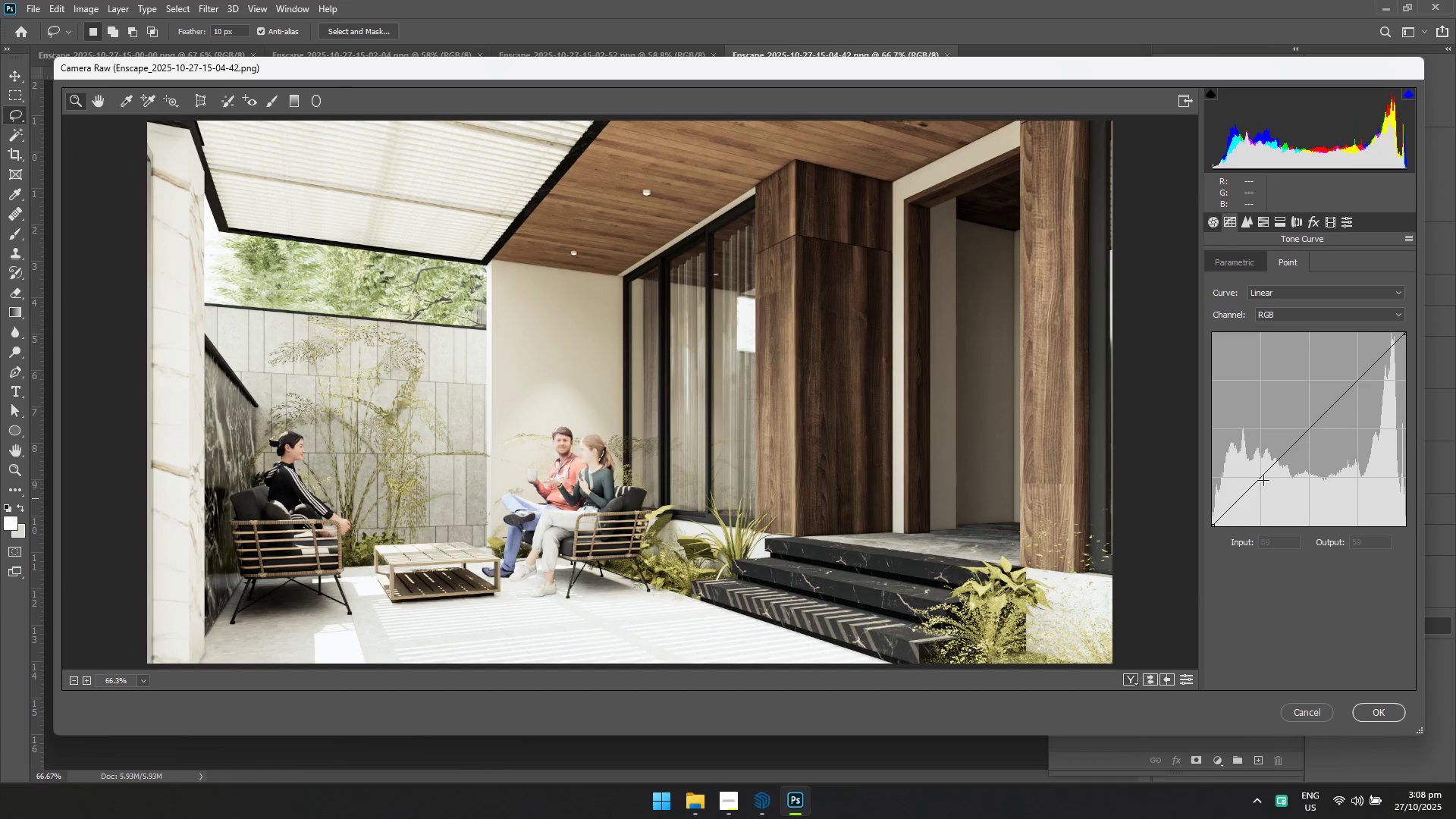 
left_click([1263, 481])
 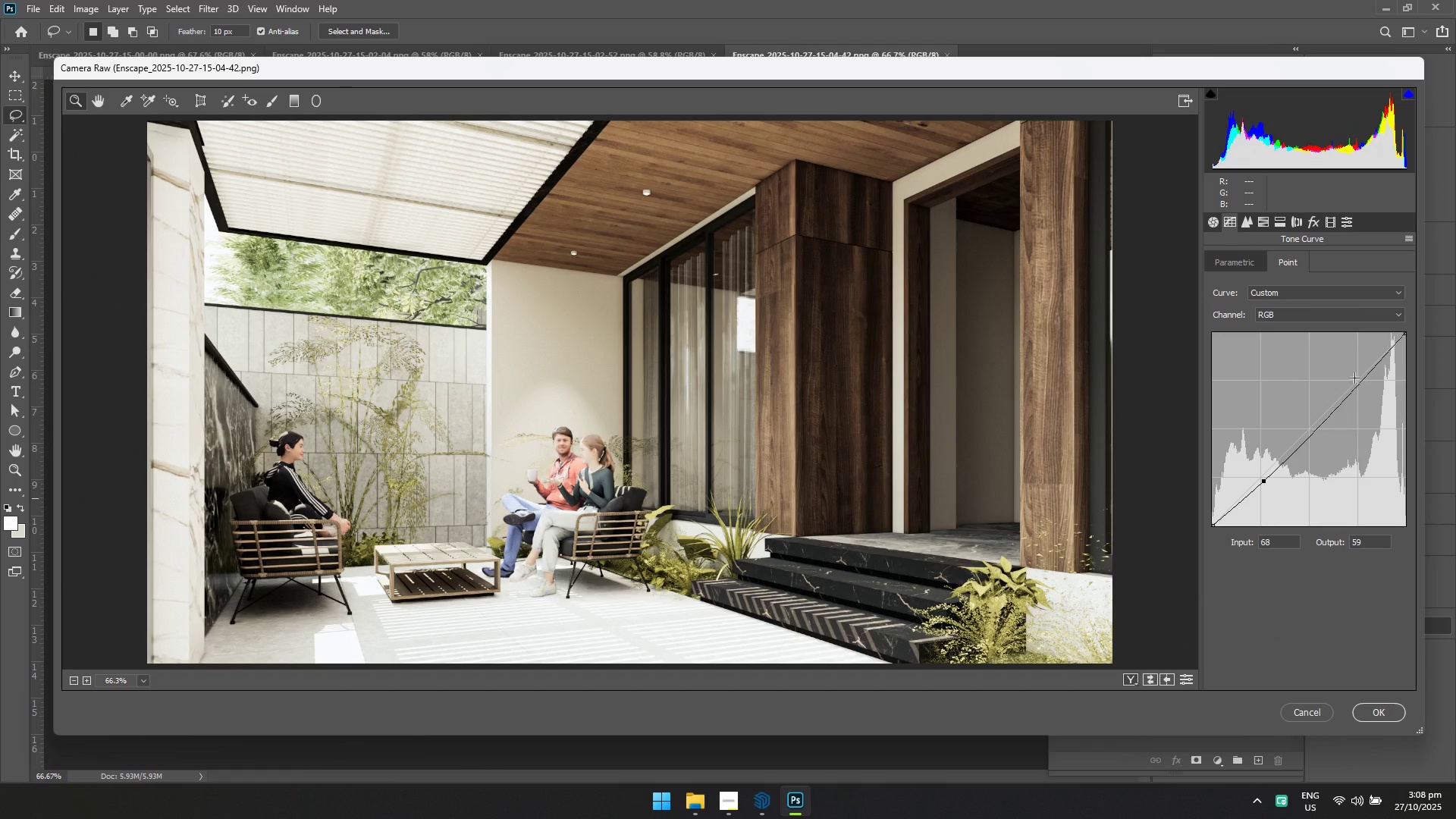 
left_click([1354, 378])
 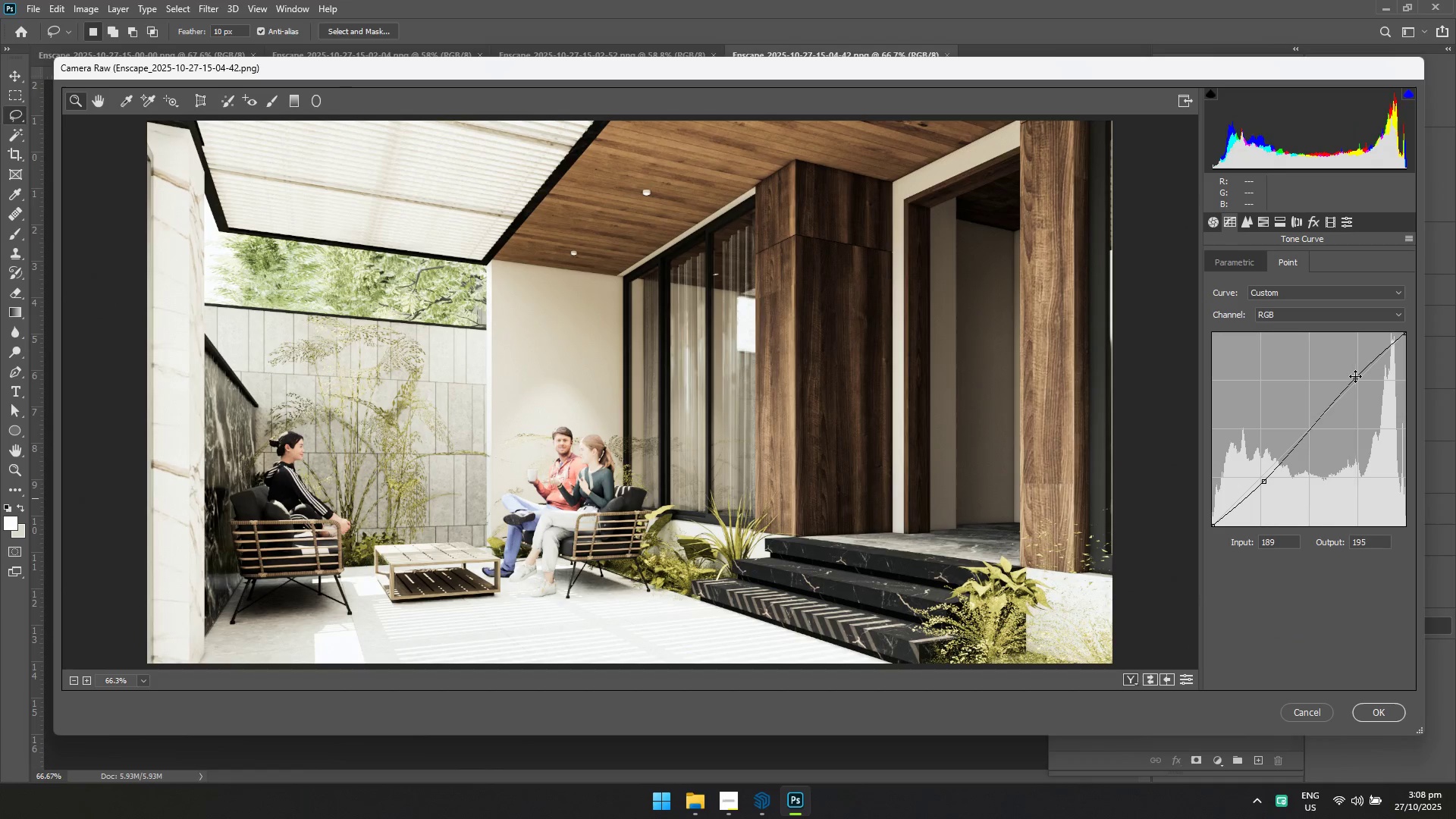 
left_click([1254, 266])
 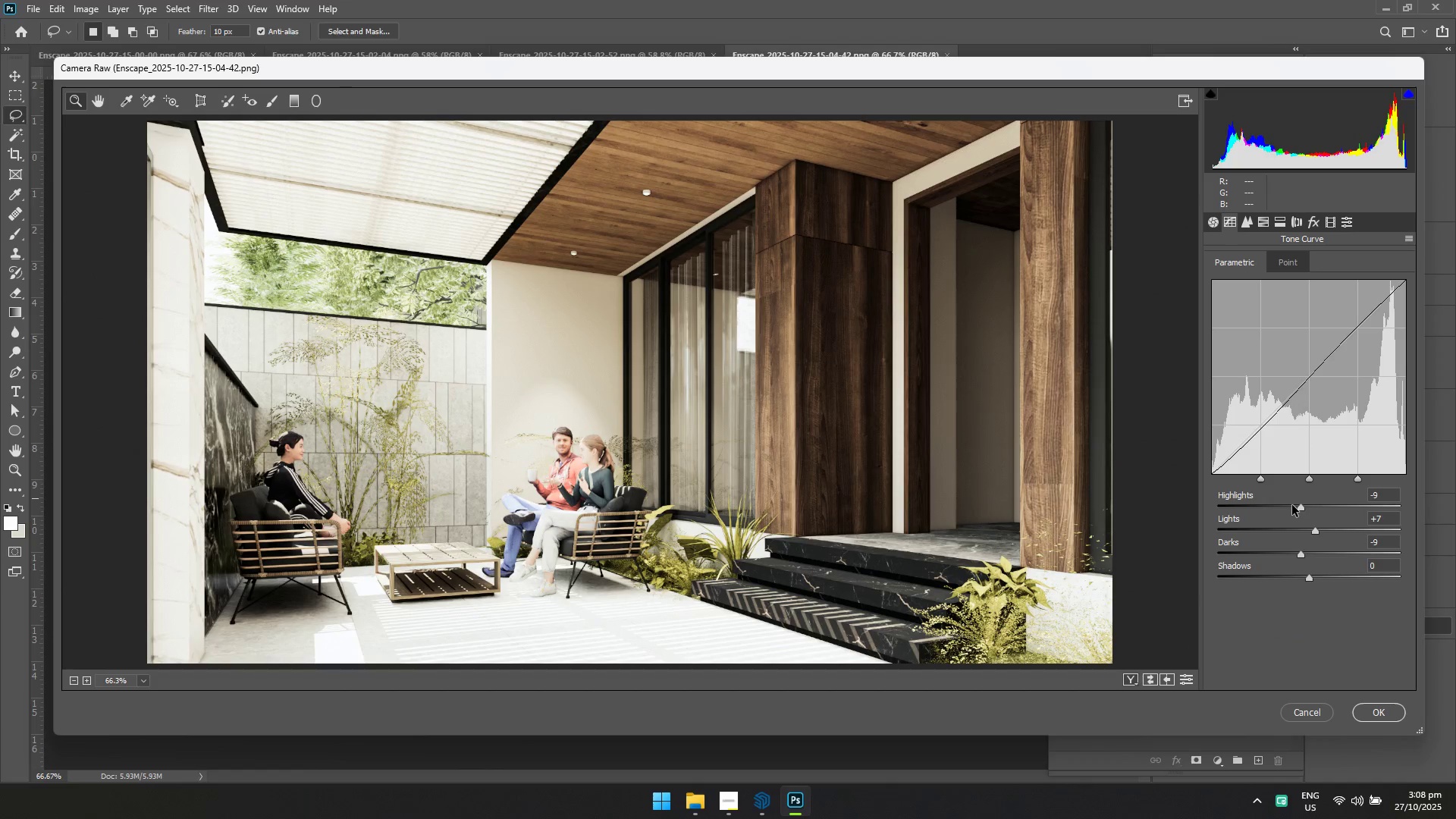 
left_click([1291, 505])
 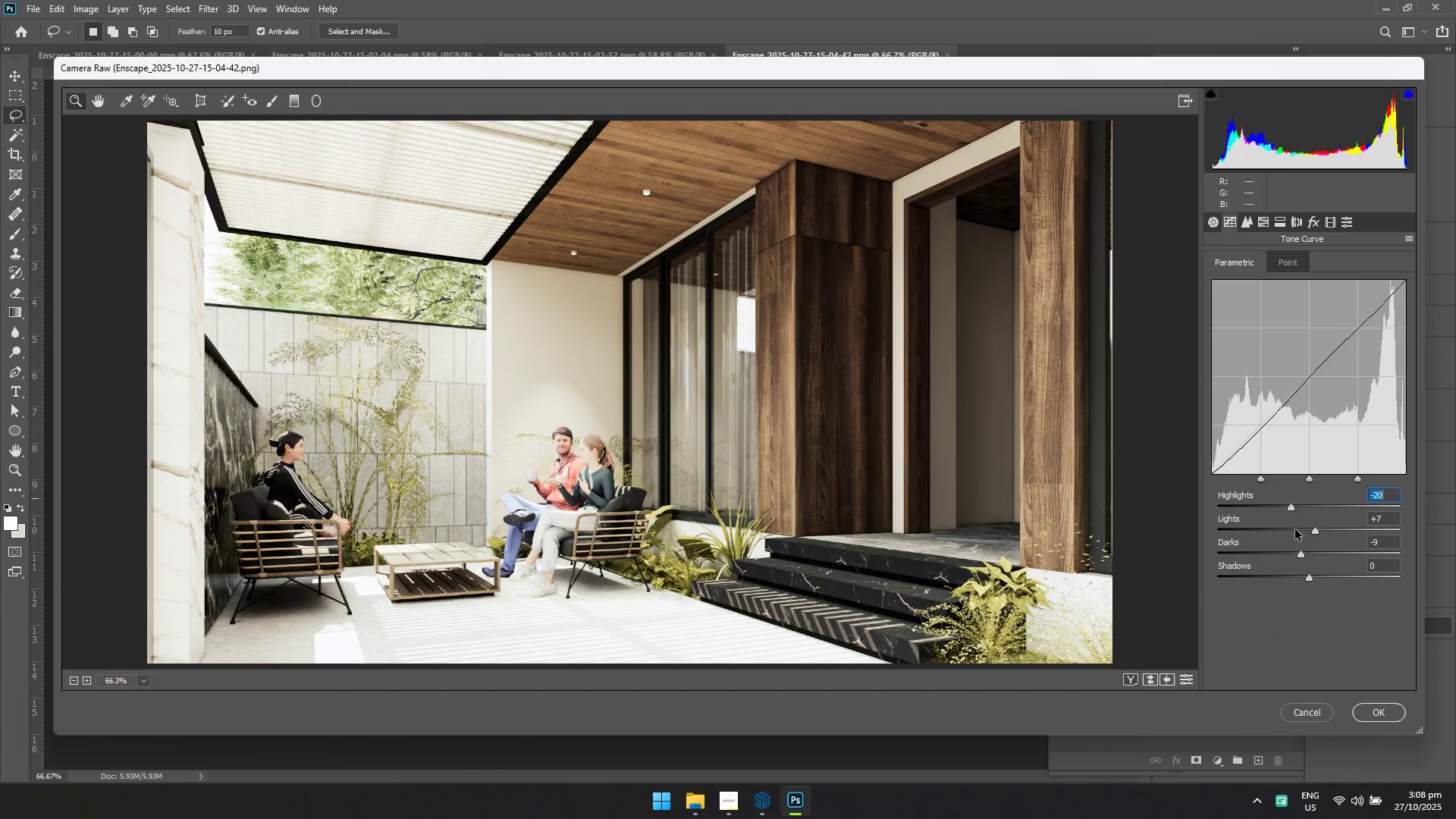 
left_click([1295, 529])
 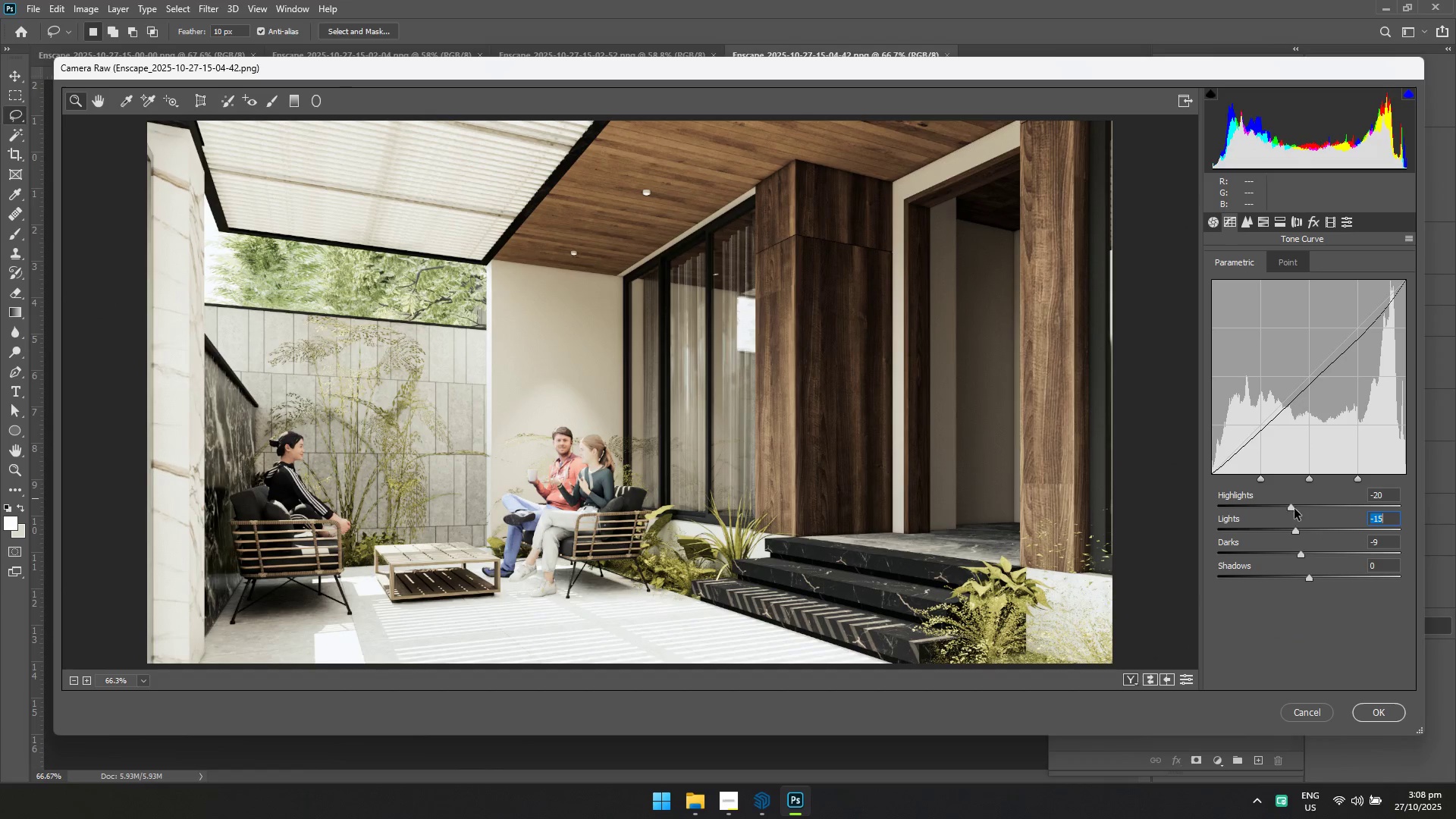 
left_click_drag(start_coordinate=[1294, 508], to_coordinate=[1298, 508])
 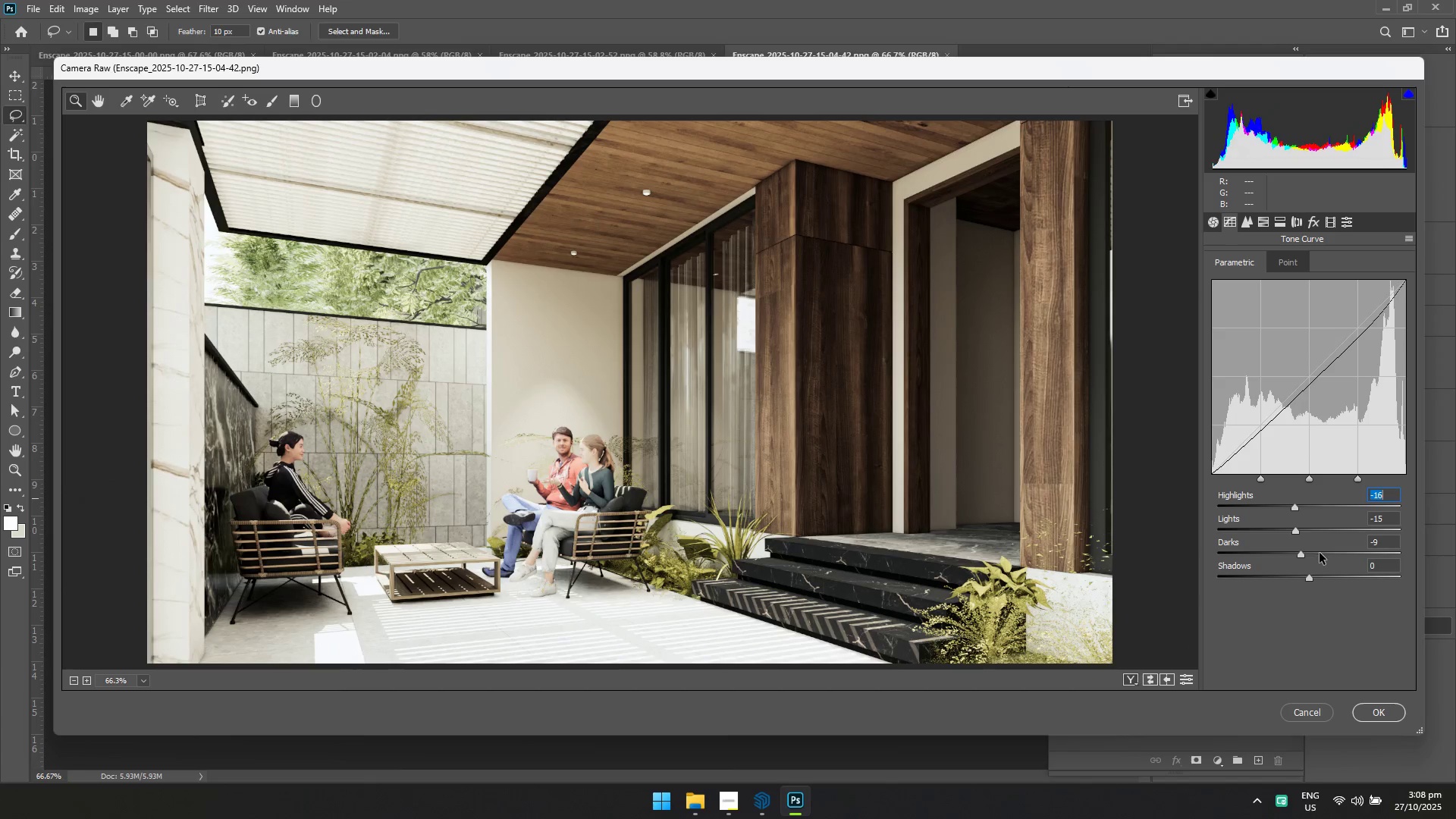 
left_click([1320, 553])
 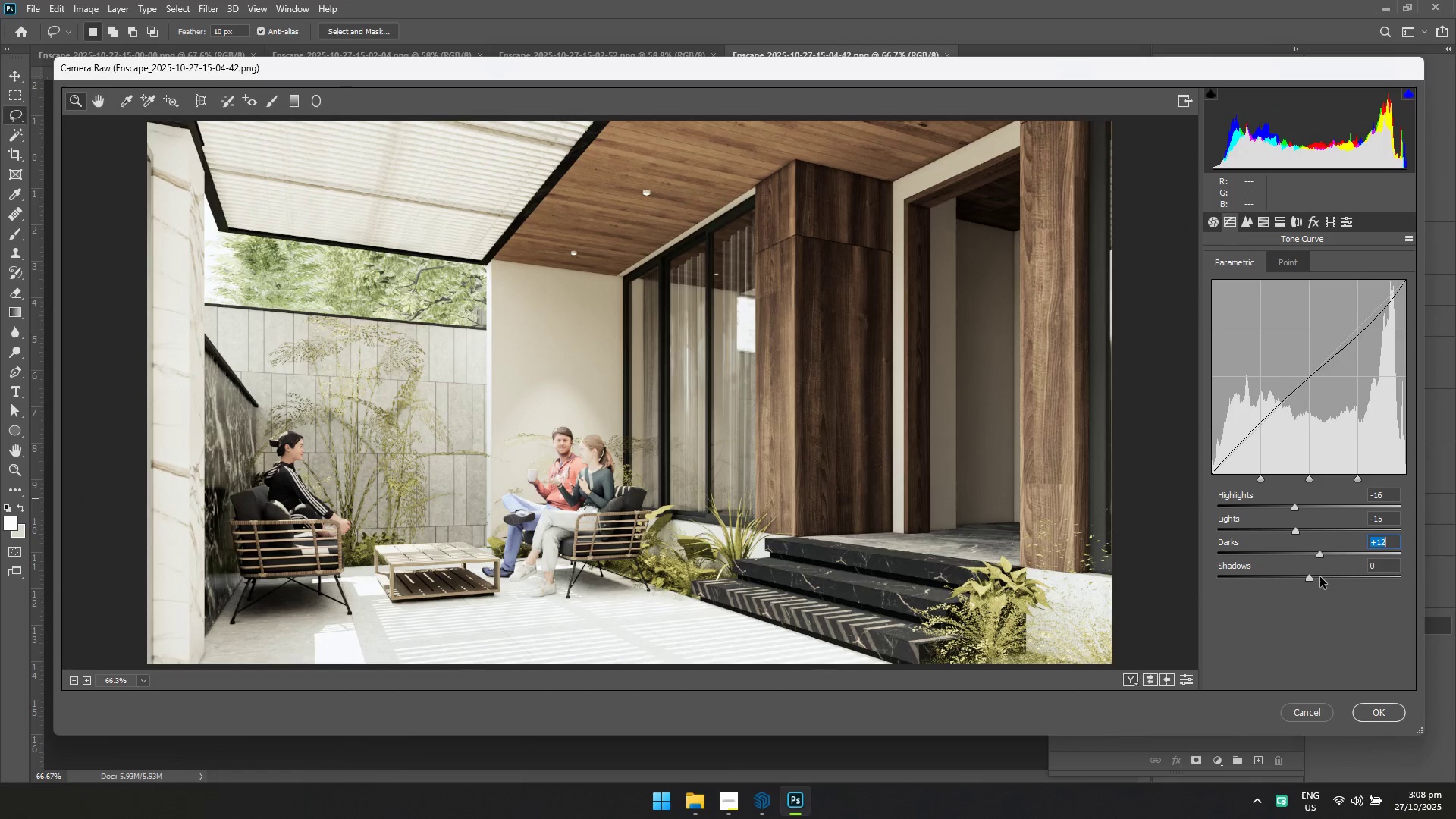 
left_click([1320, 577])
 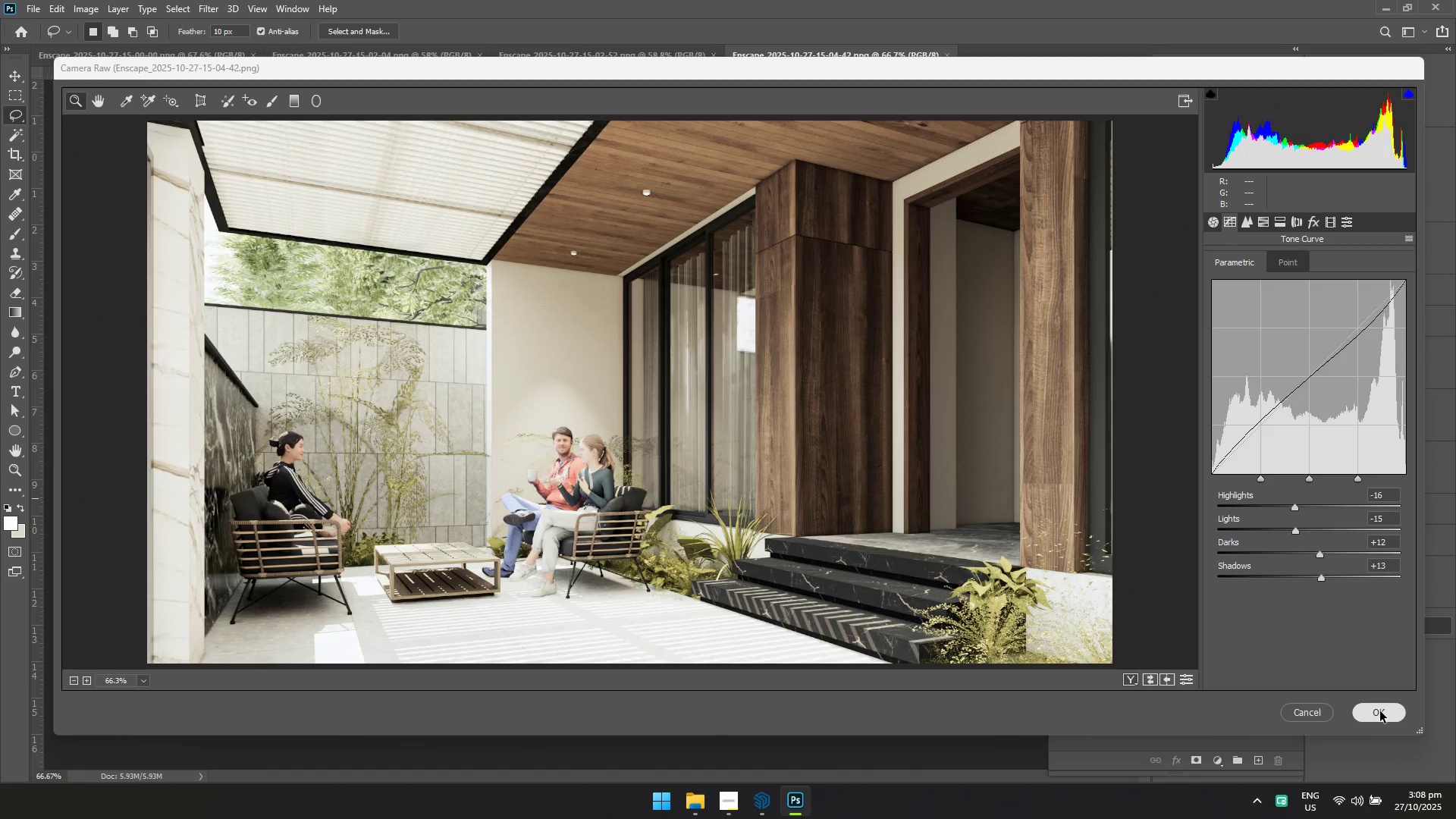 
key(Control+S)
 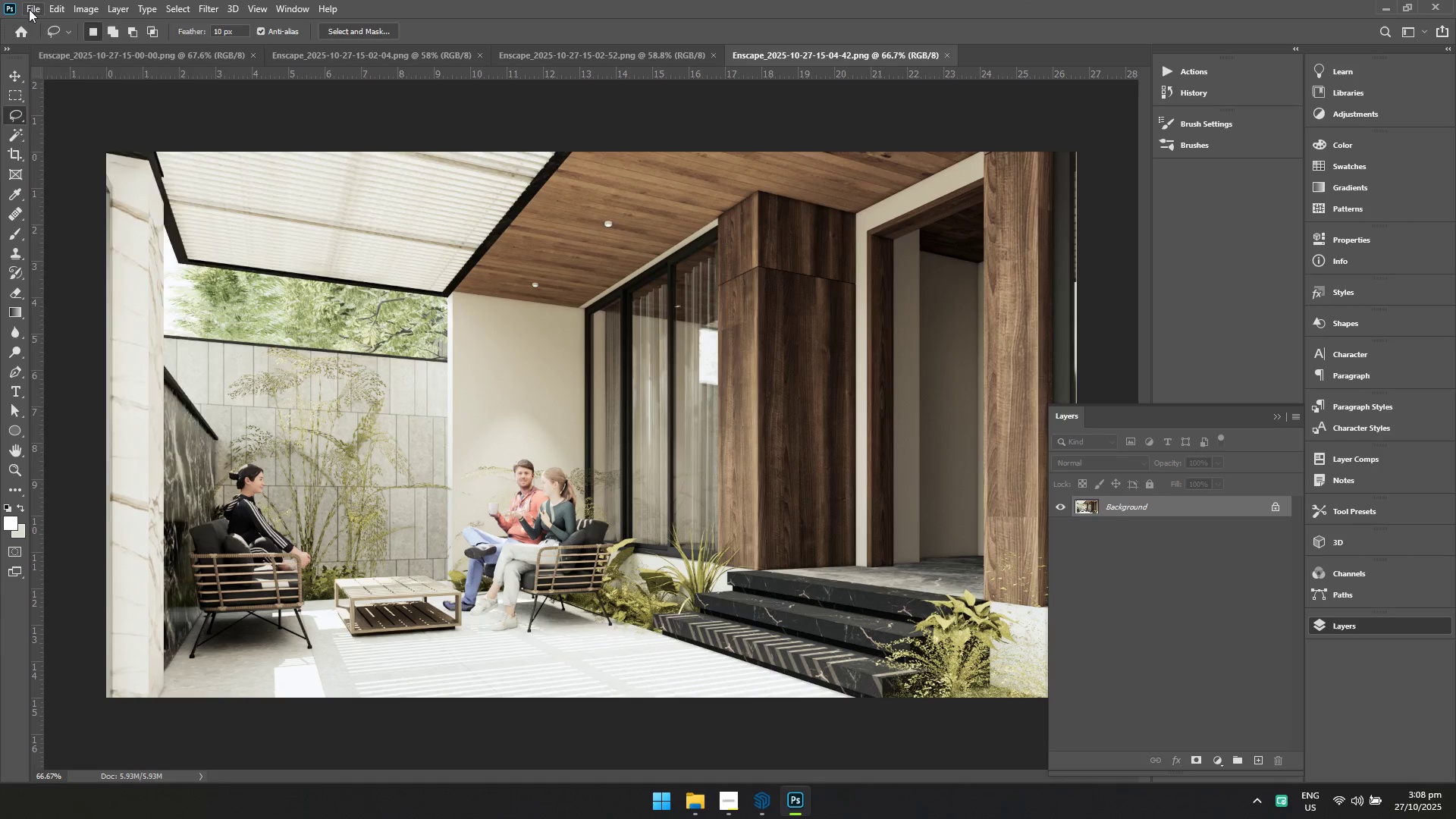 
double_click([52, 38])
 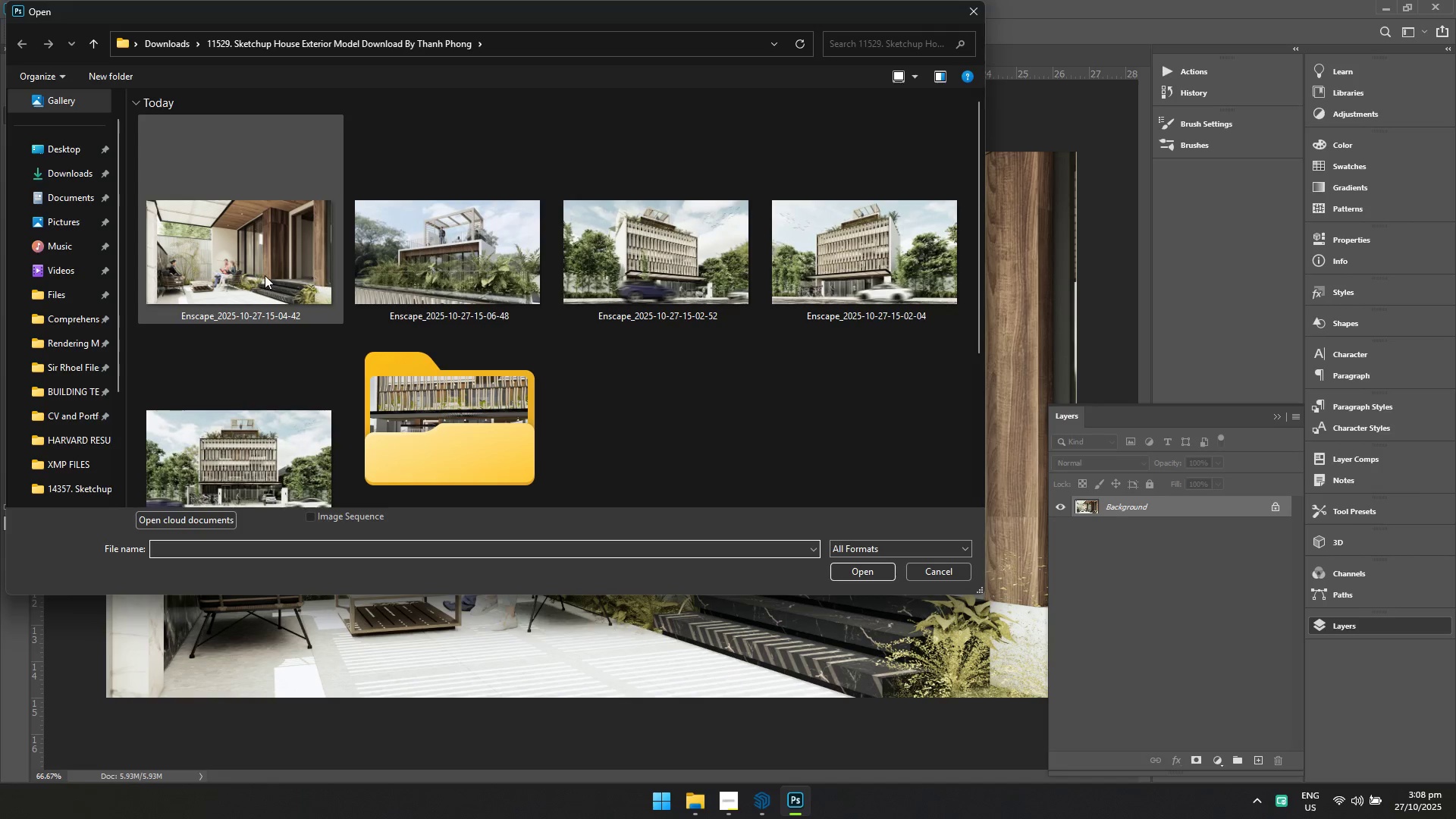 
left_click([420, 275])
 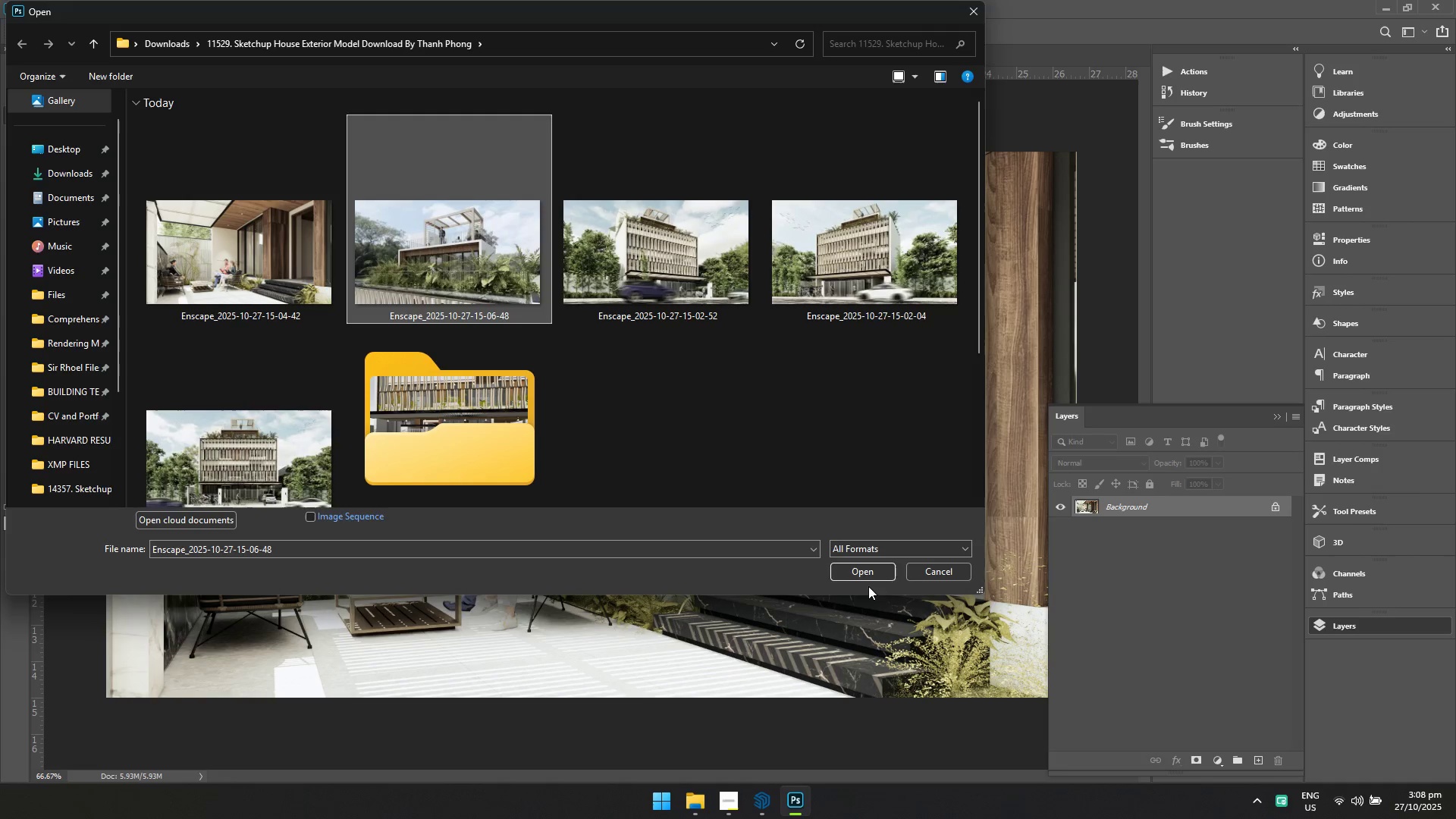 
left_click([868, 574])
 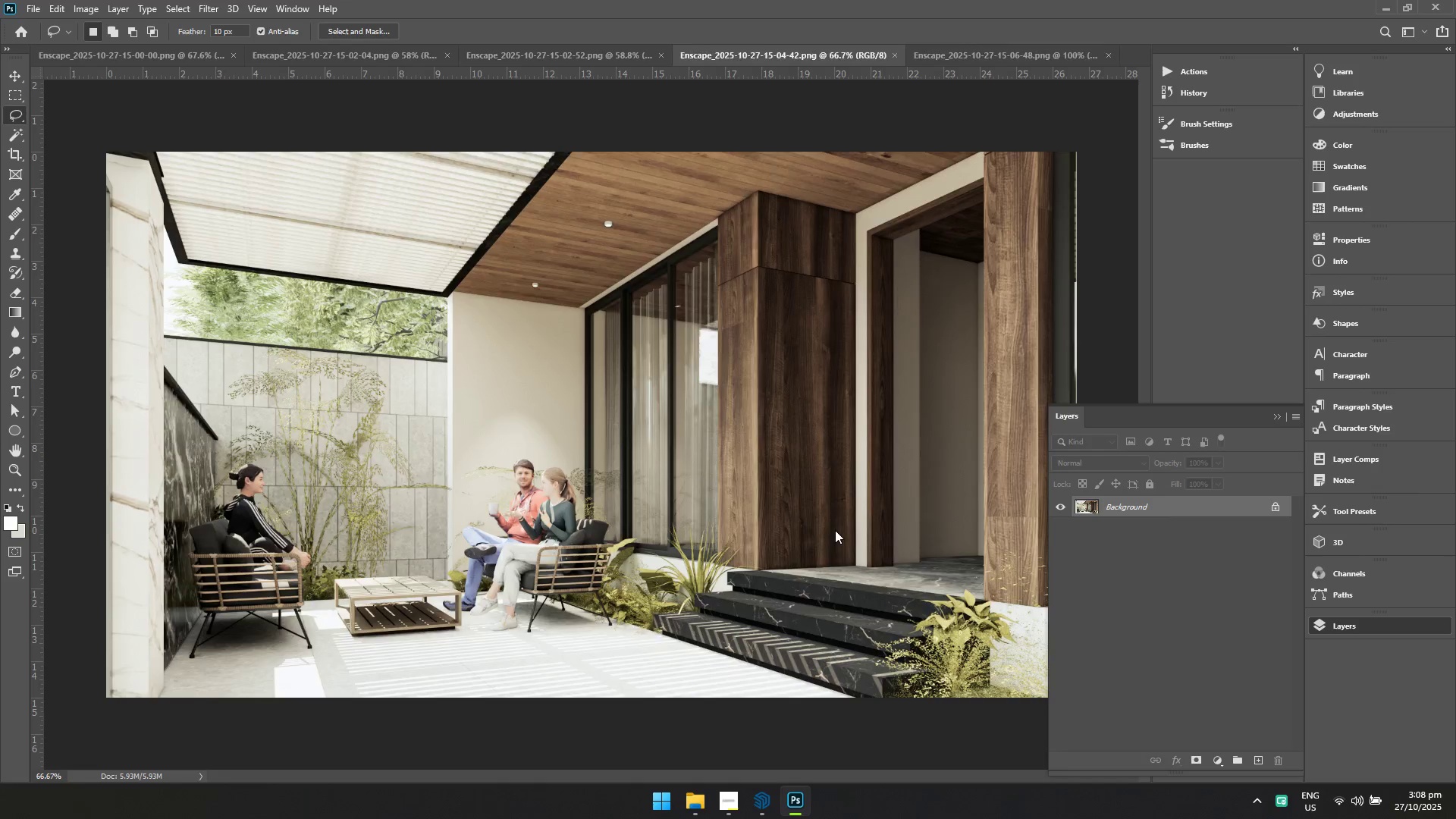 
key(Control+Shift+A)
 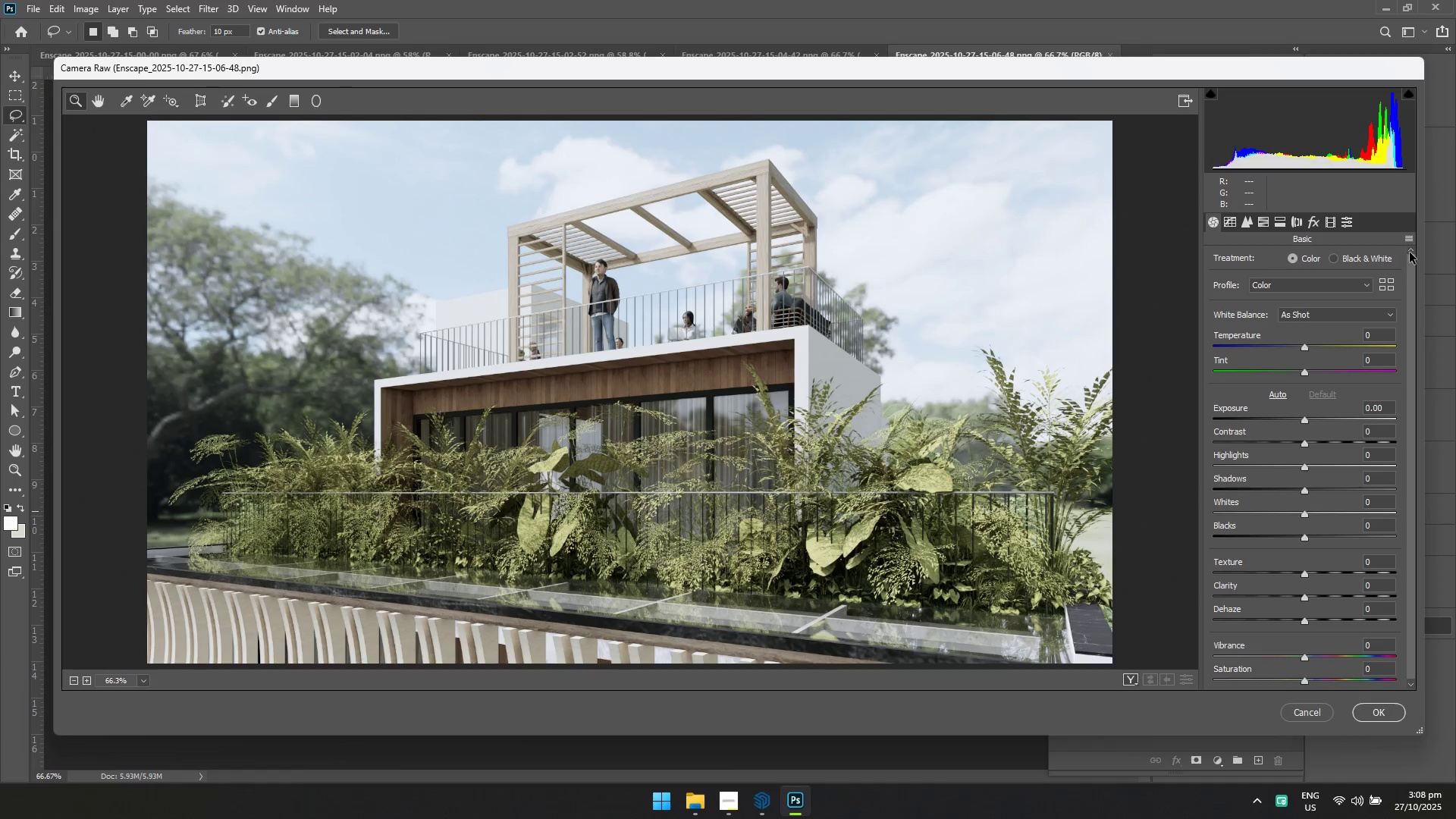 
left_click([1354, 353])
 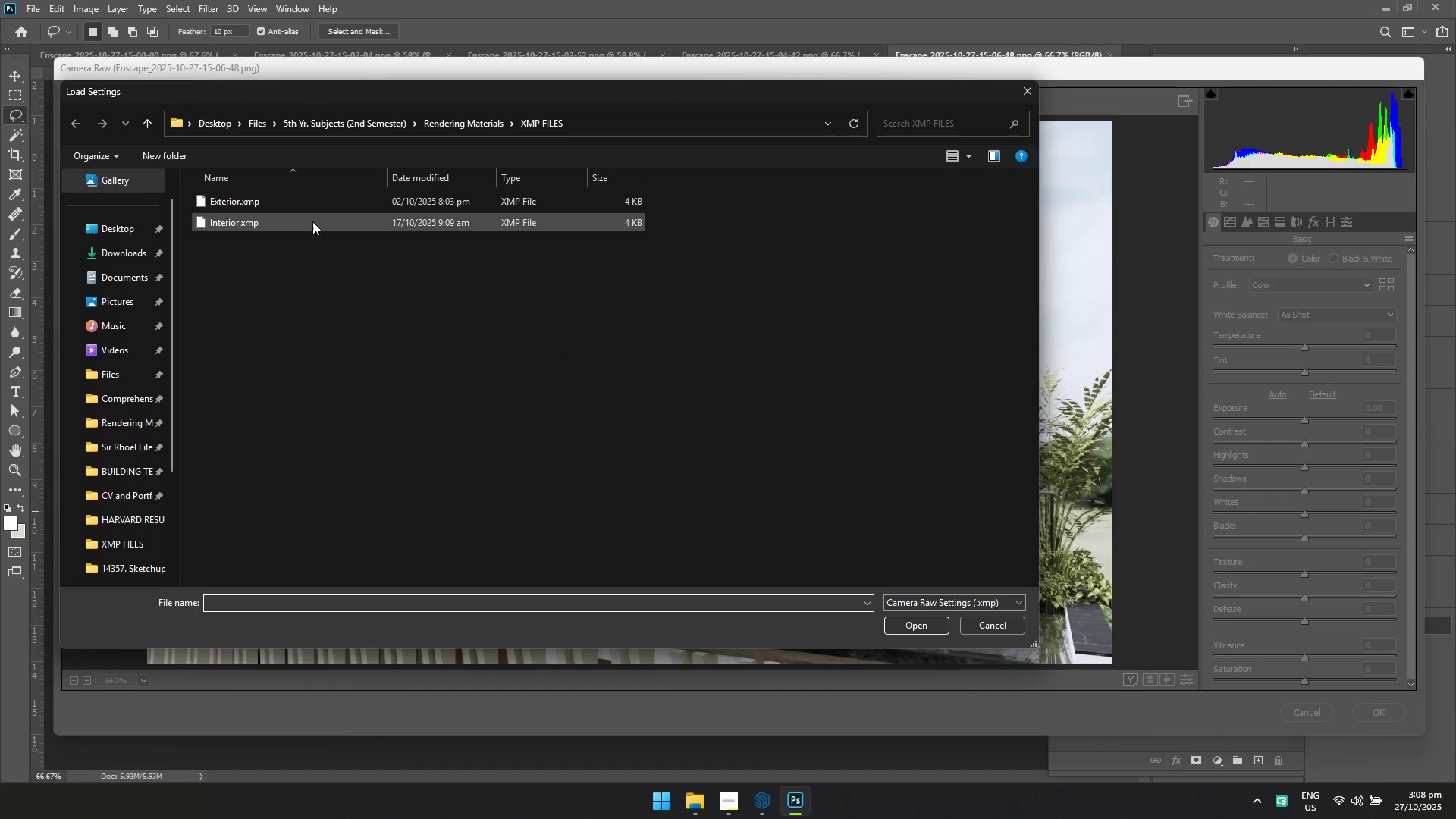 
left_click([312, 208])
 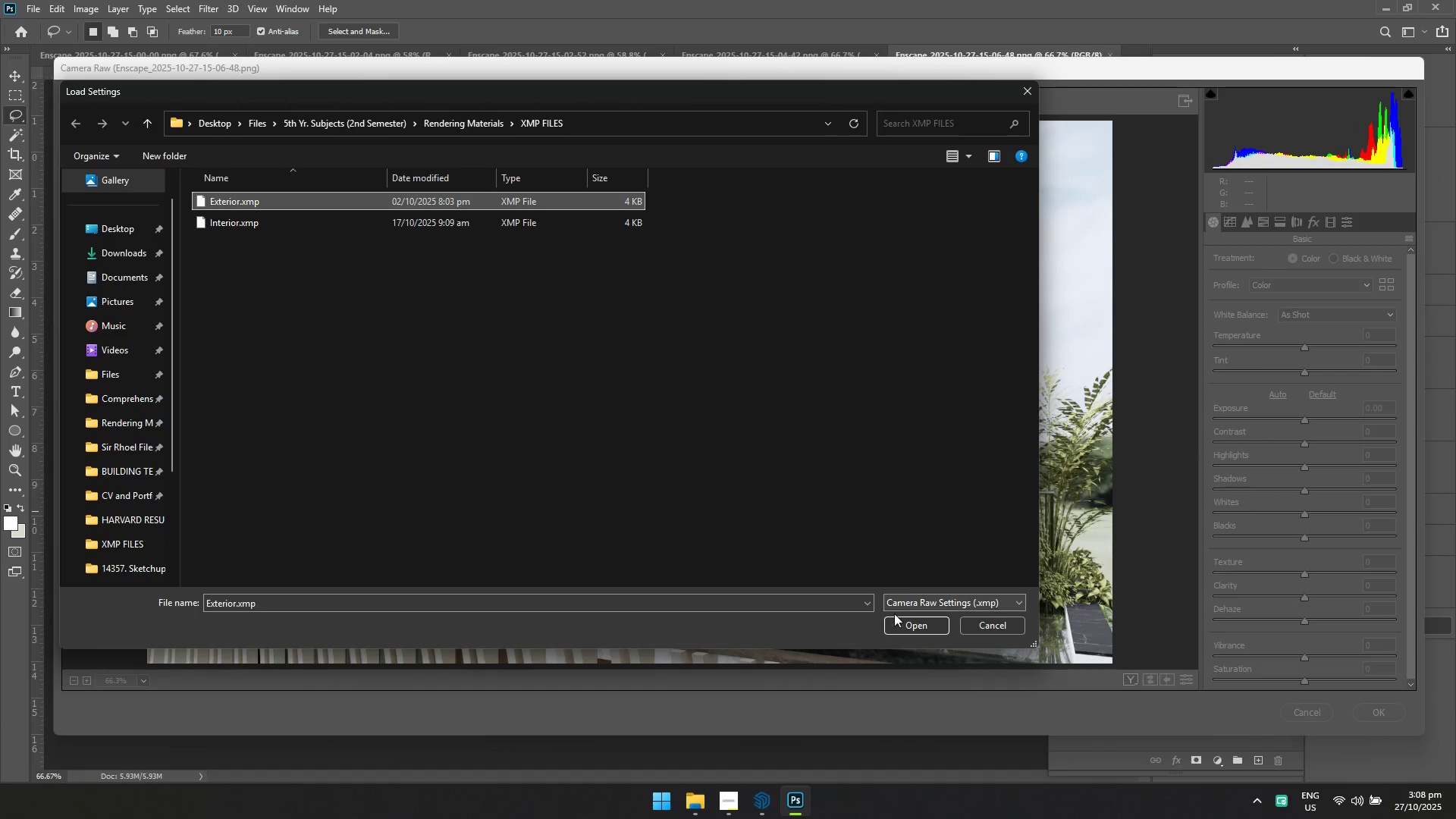 
left_click([899, 625])
 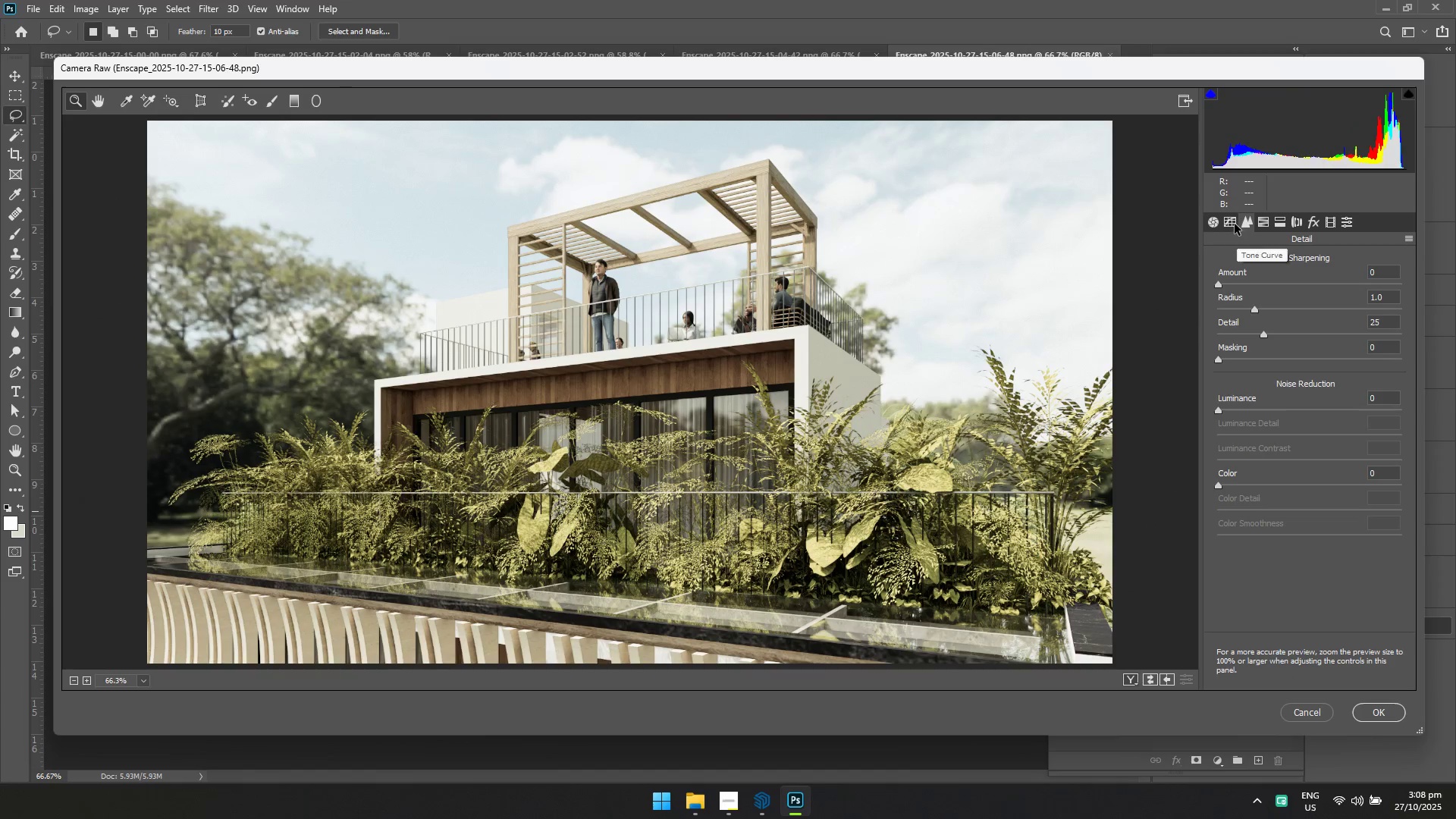 
left_click([1278, 268])
 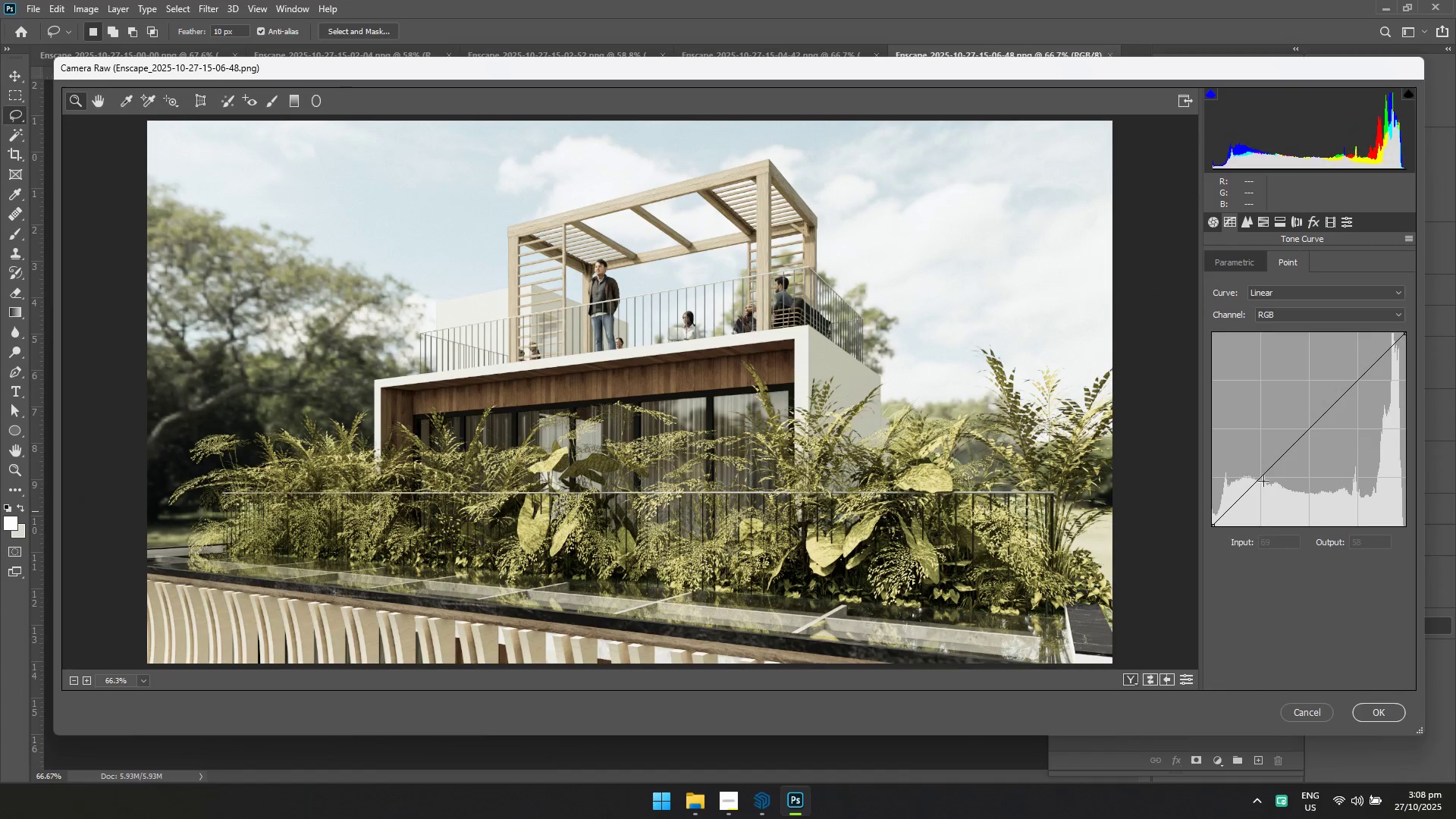 
left_click([1264, 482])
 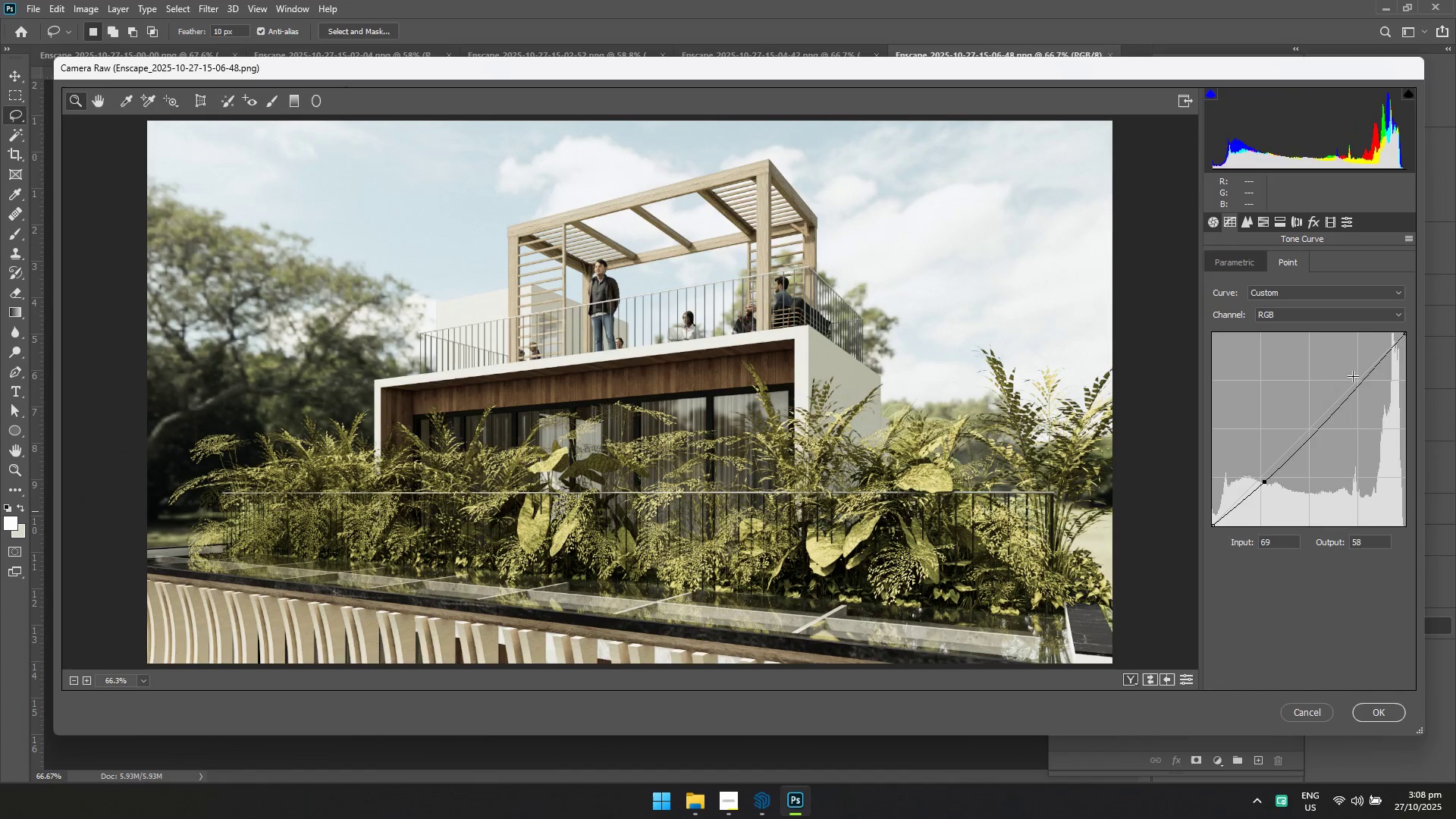 
left_click([1354, 377])
 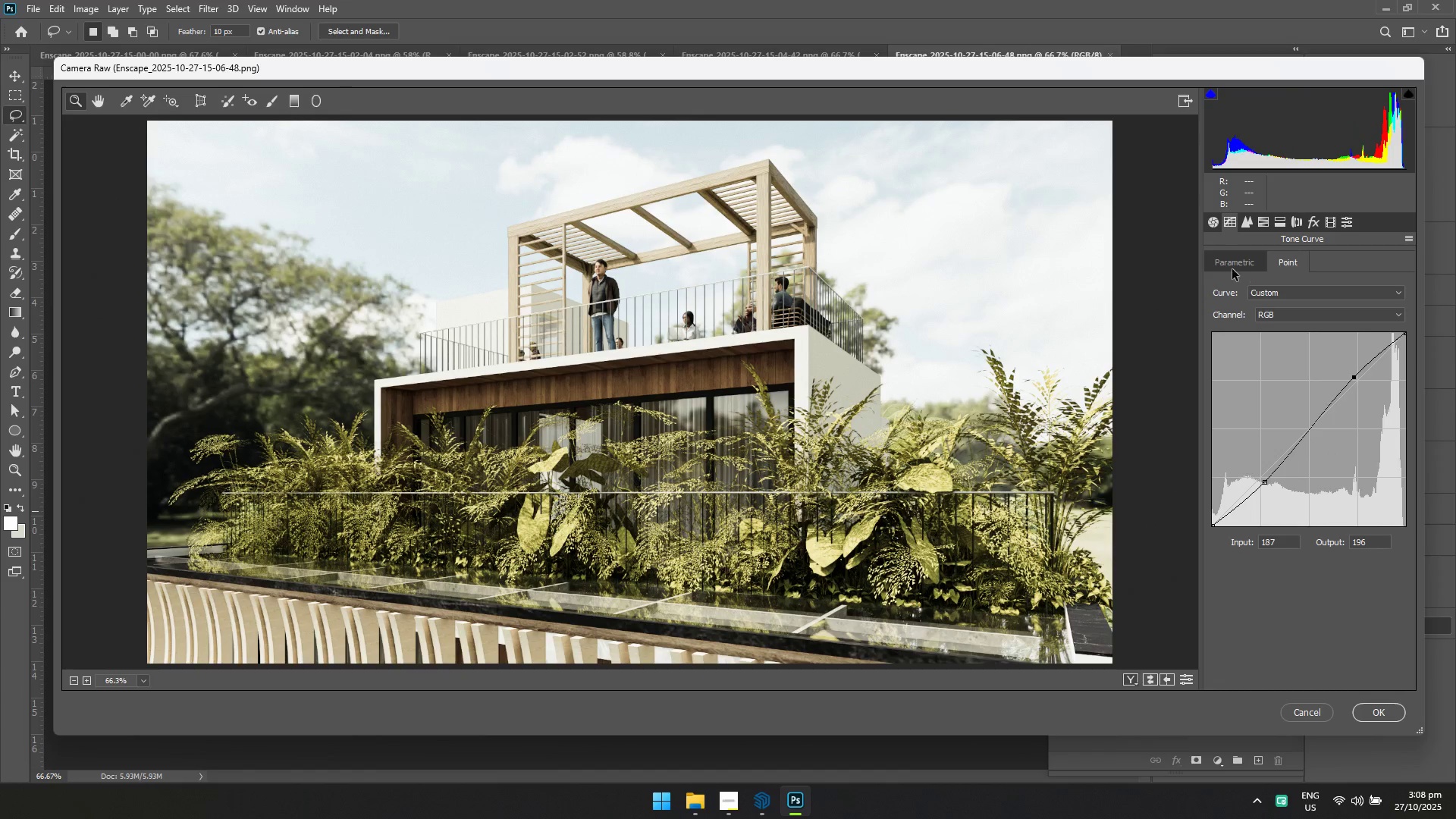 
left_click([1228, 259])
 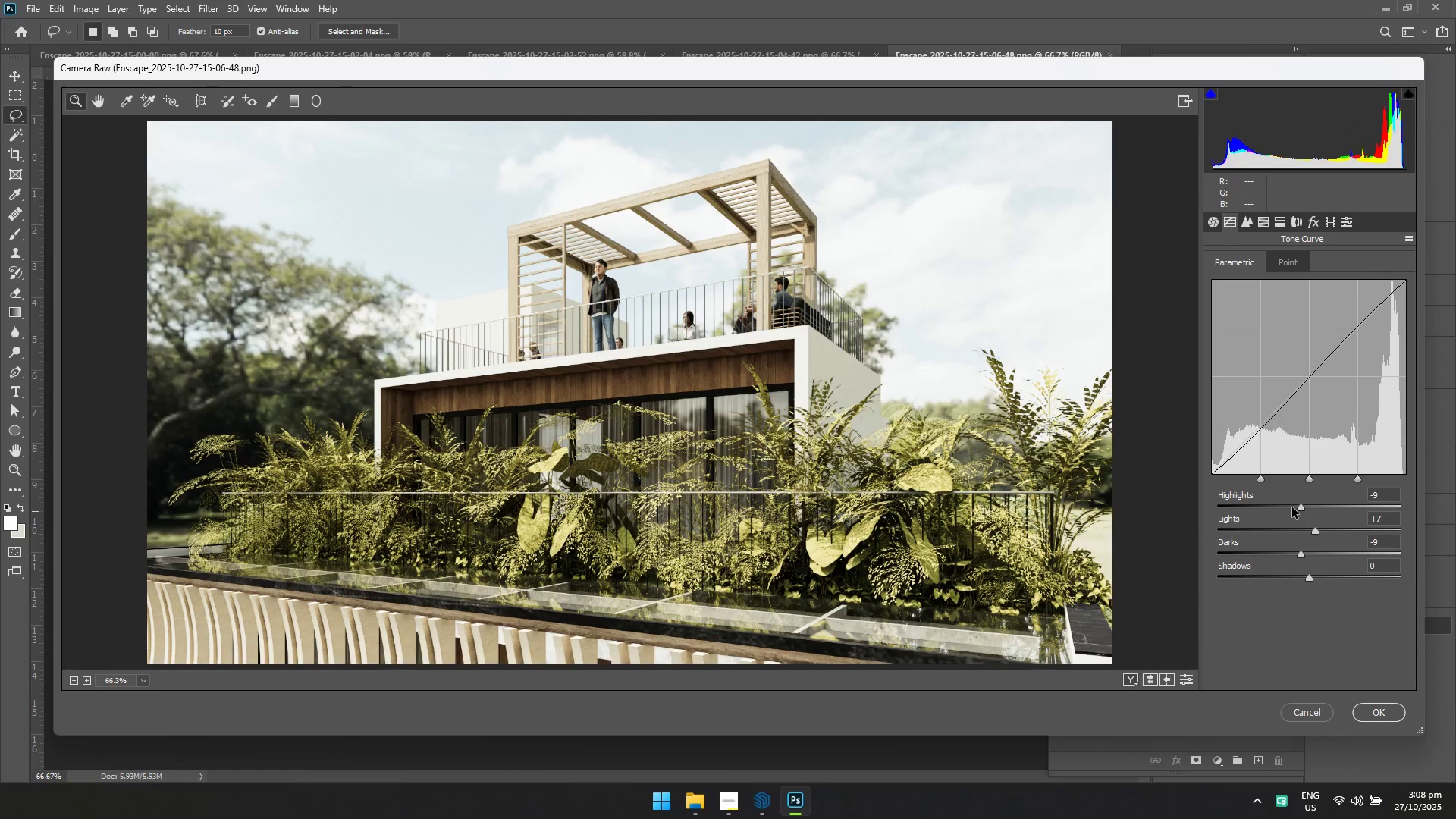 
left_click([1293, 505])
 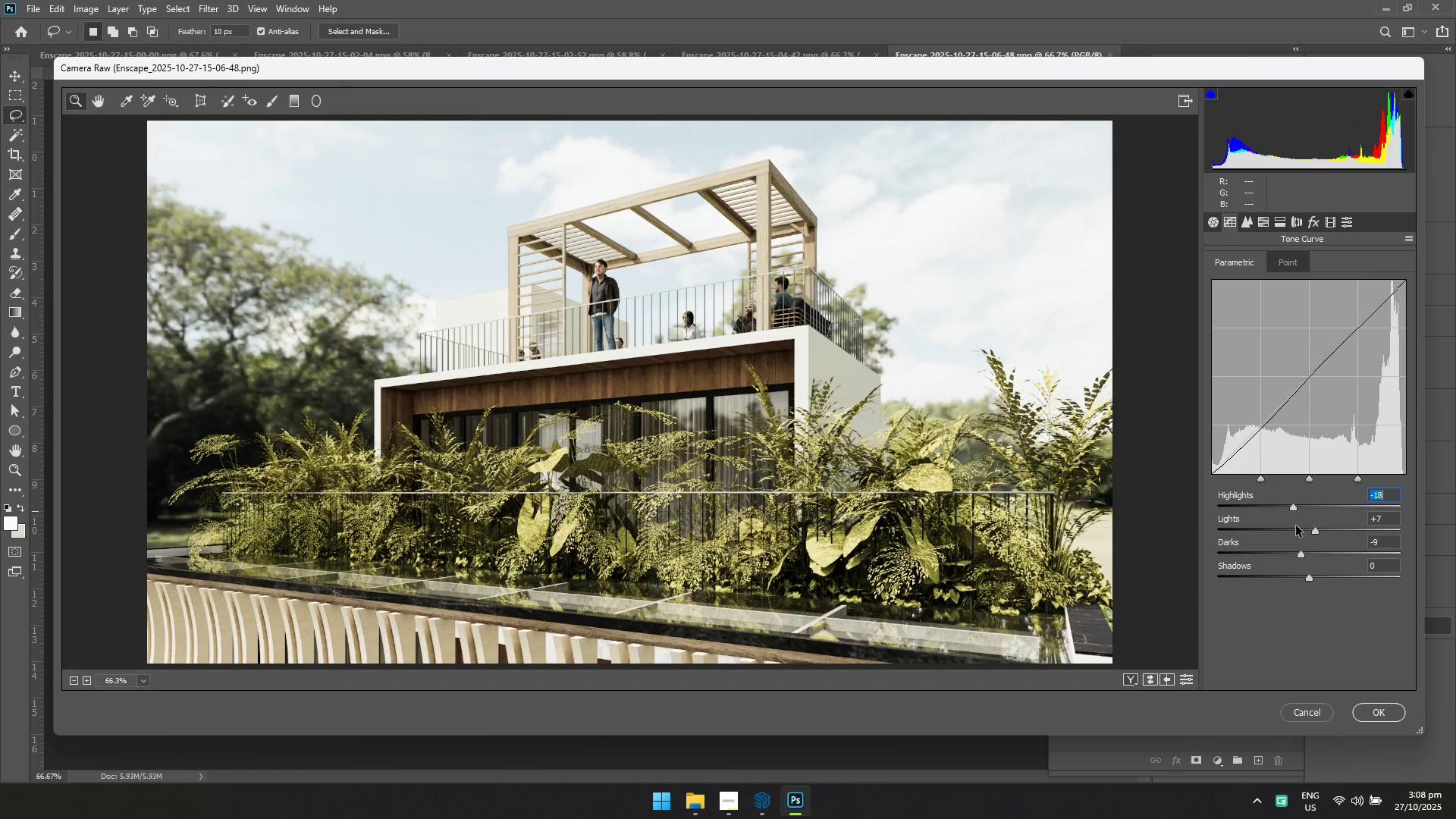 
left_click([1296, 527])
 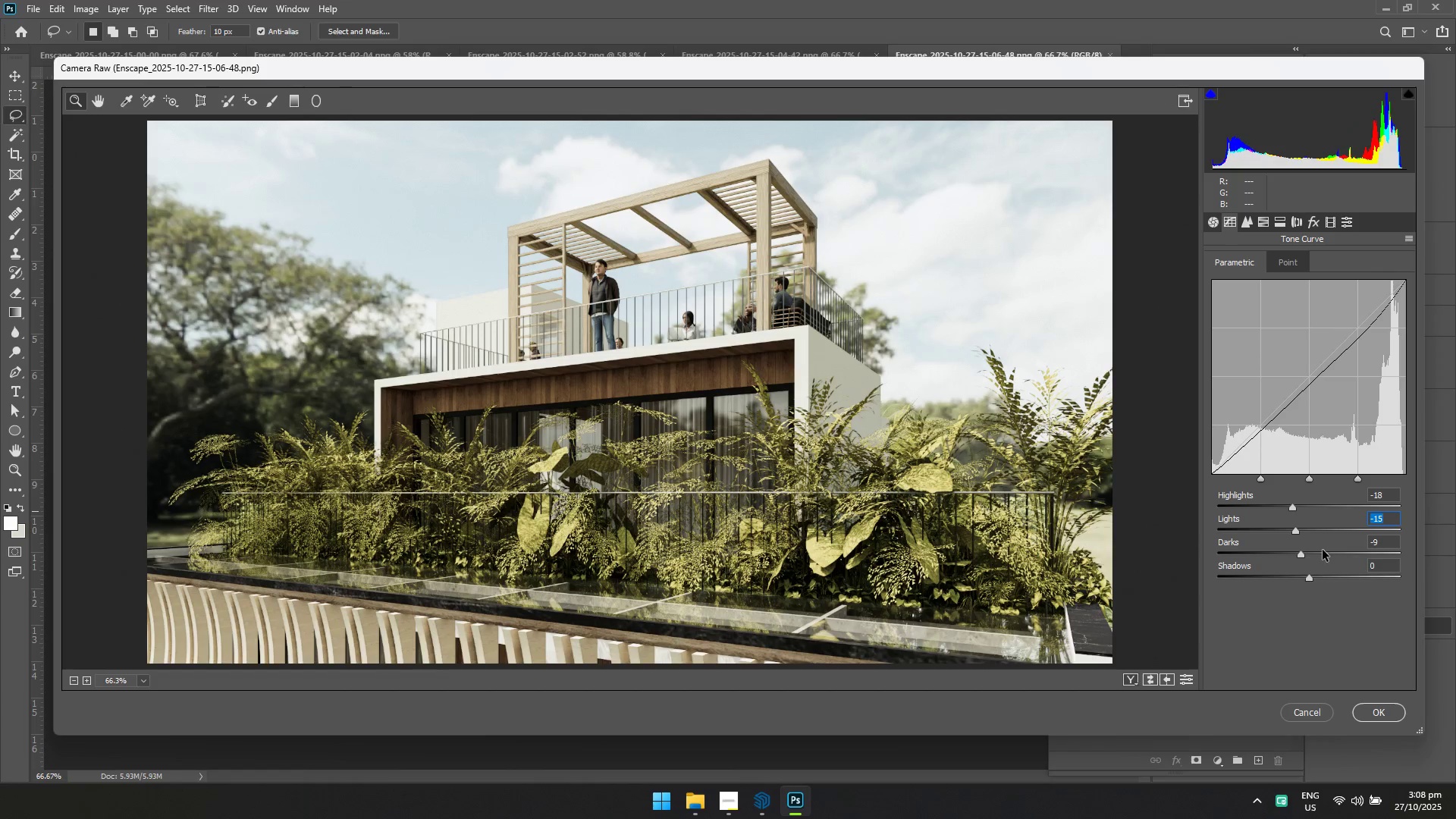 
left_click([1323, 550])
 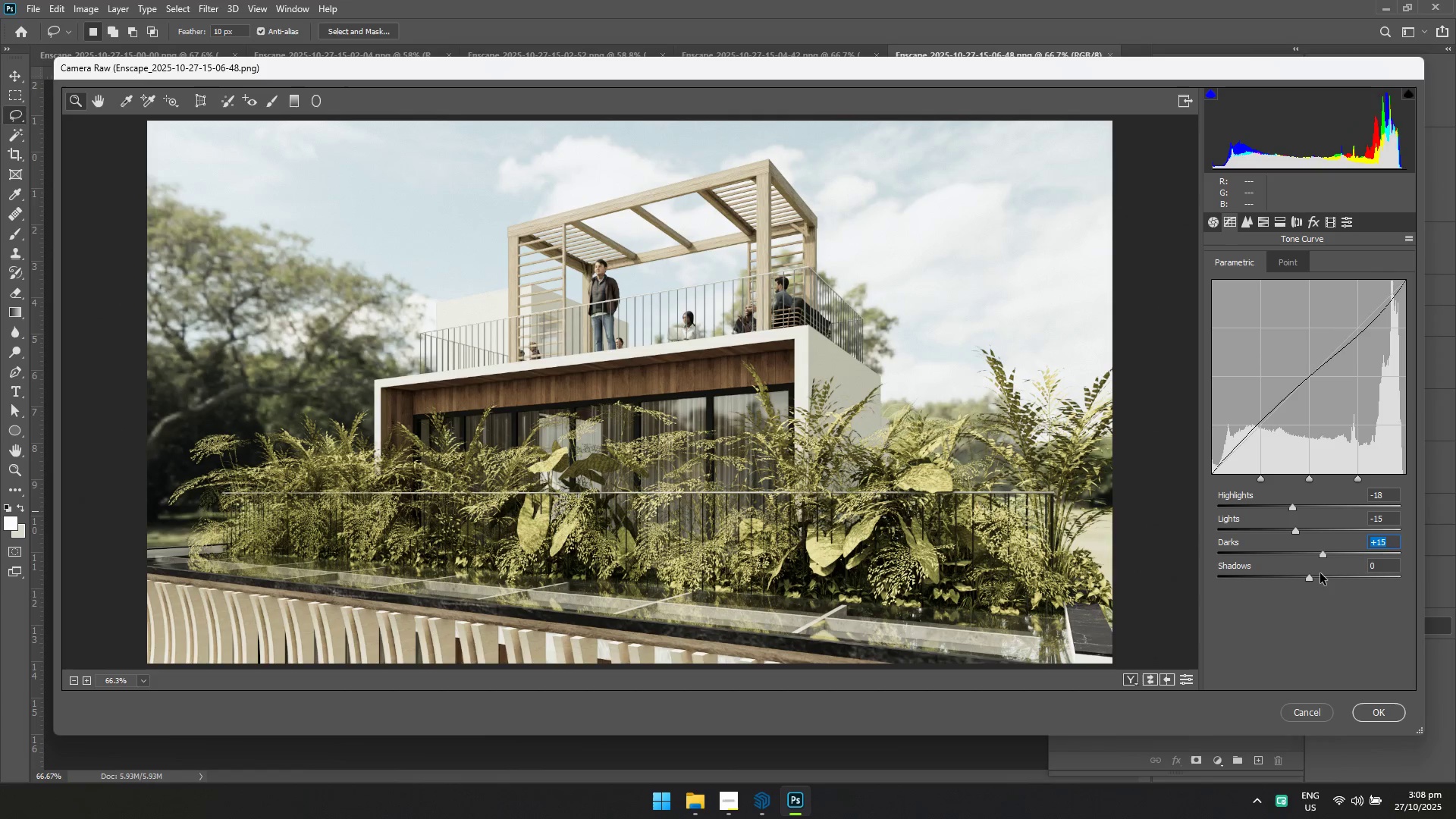 
left_click([1321, 573])
 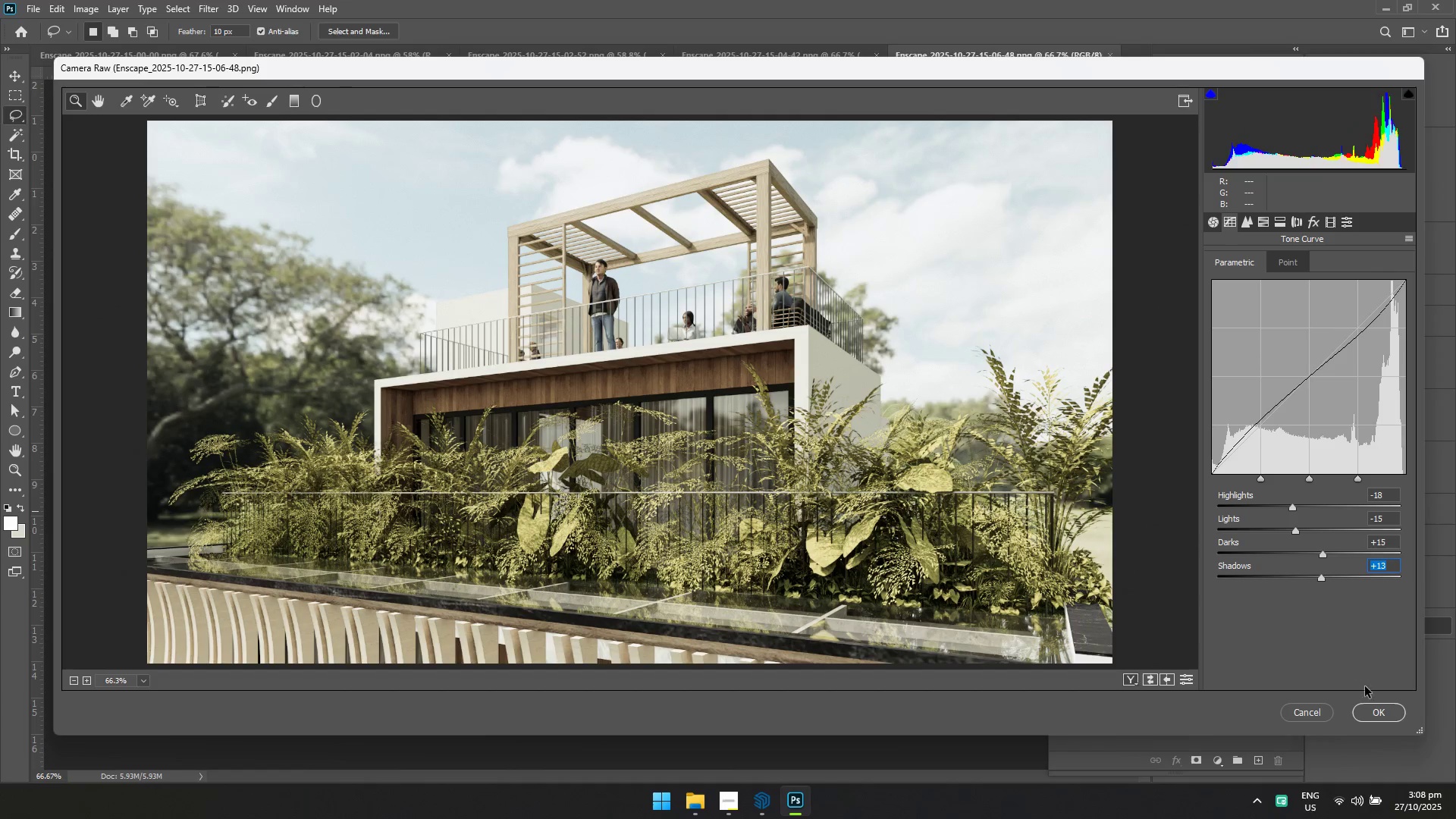 
left_click([1376, 720])
 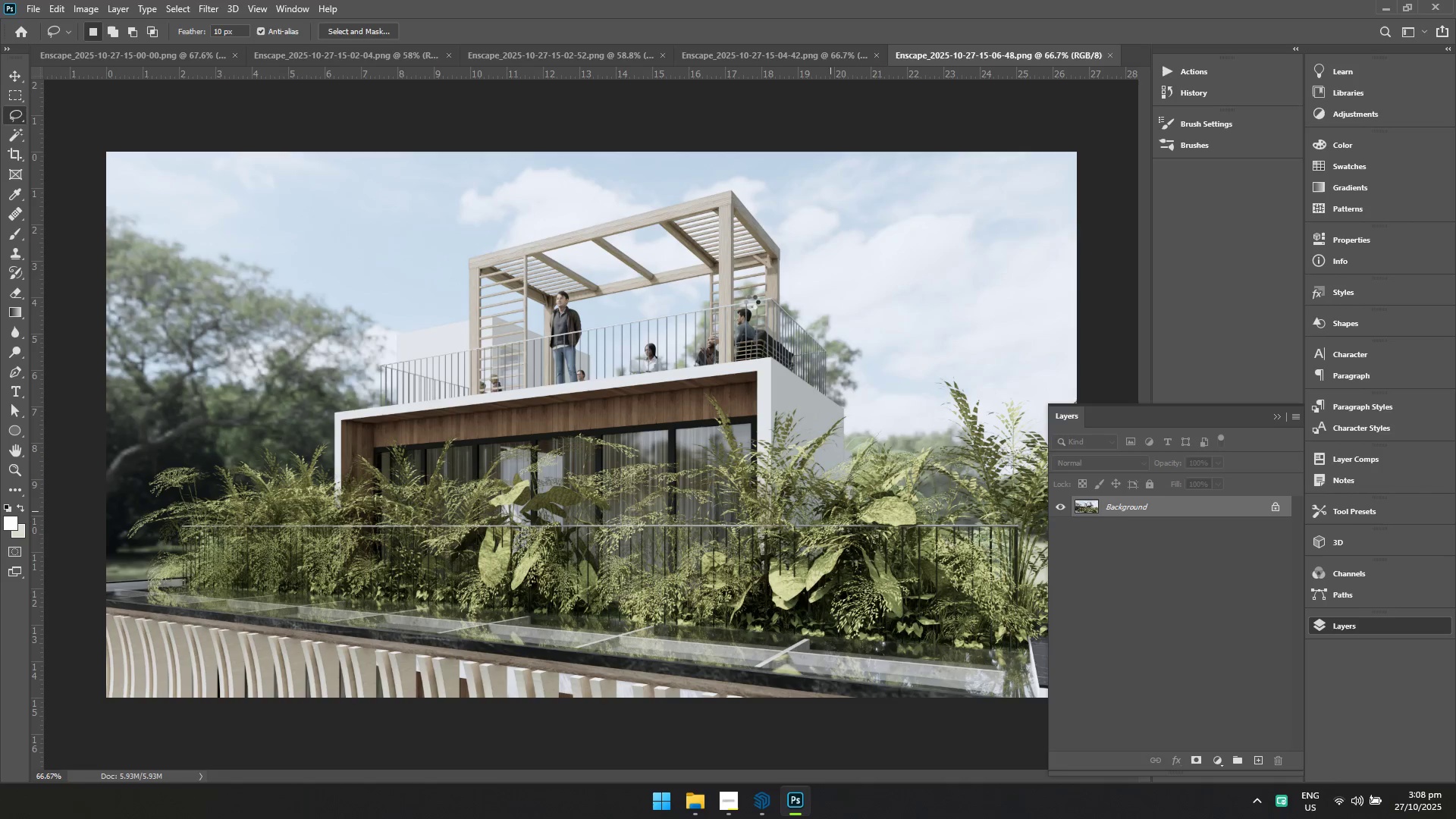 
key(Control+ControlLeft)
 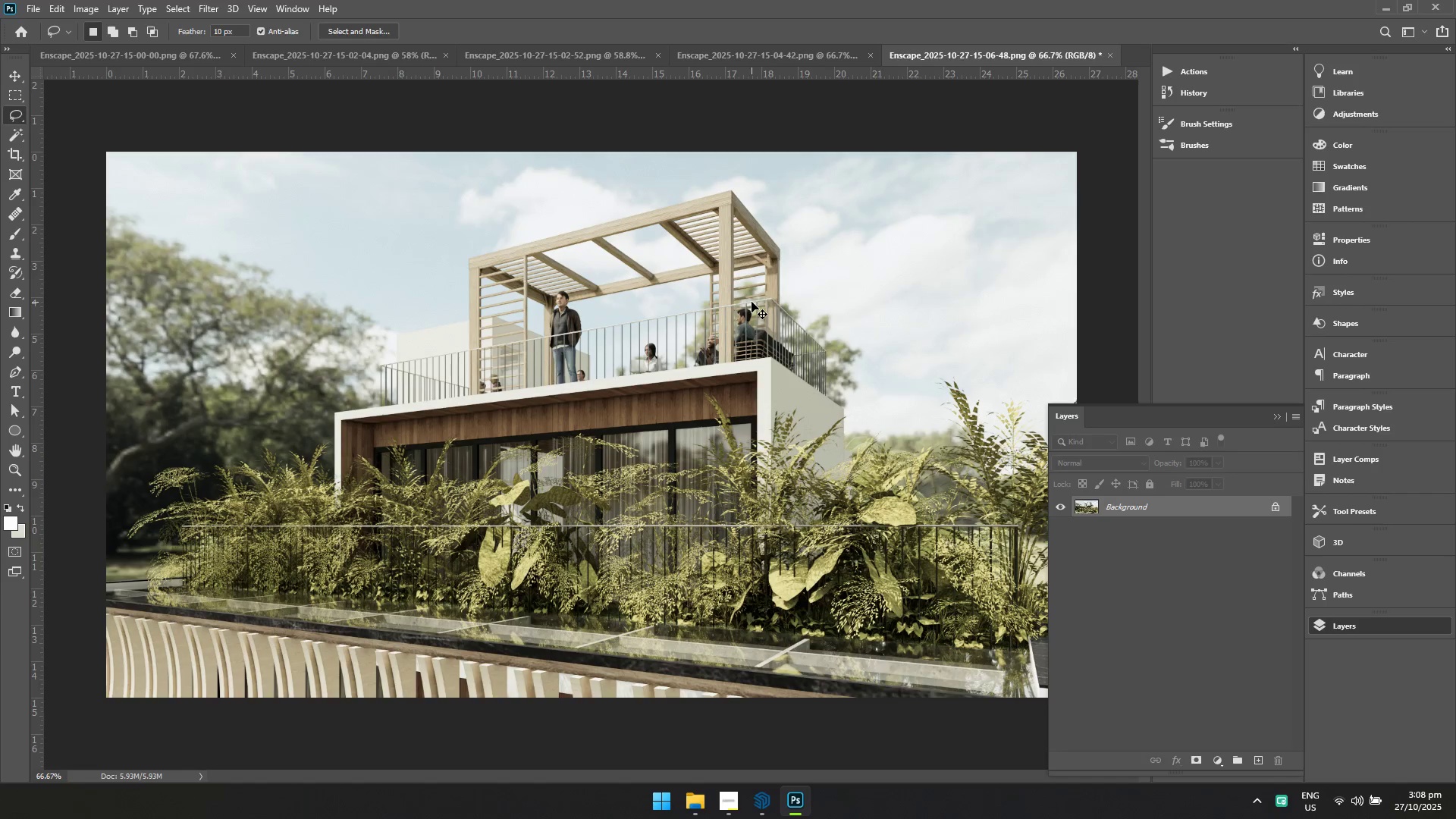 
key(Control+S)
 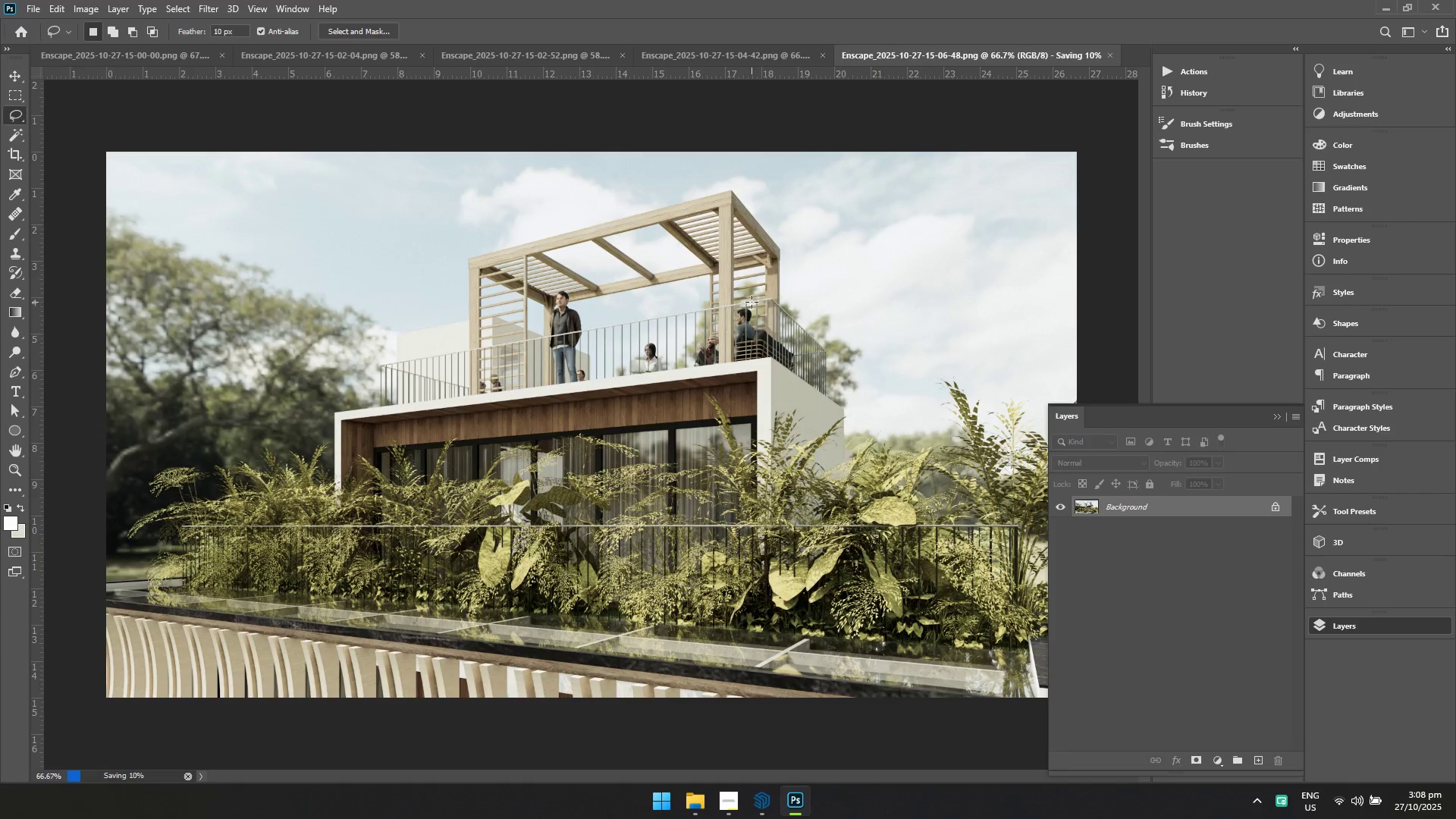 
key(Alt+Tab)
 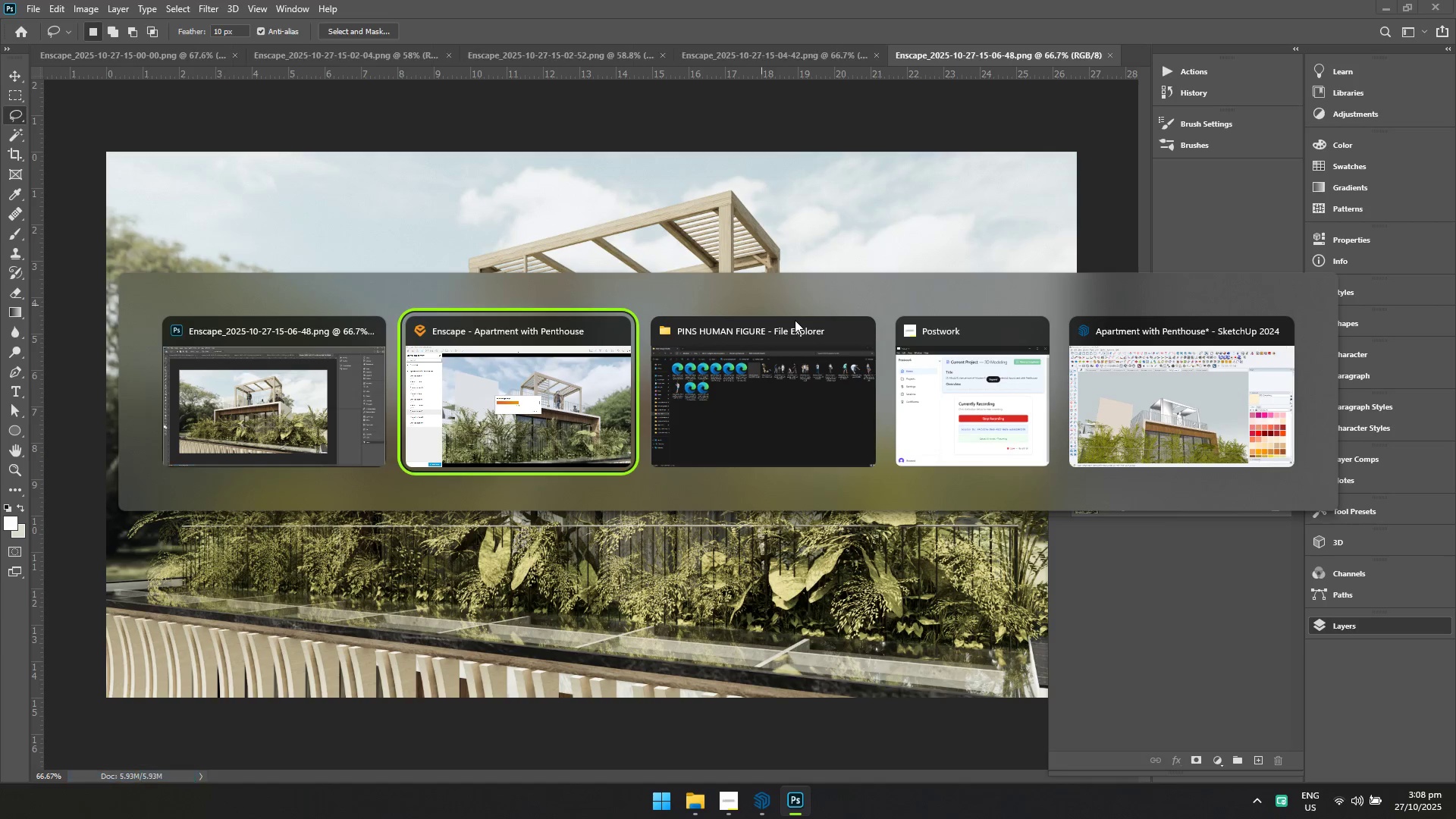 
key(Alt+Tab)
 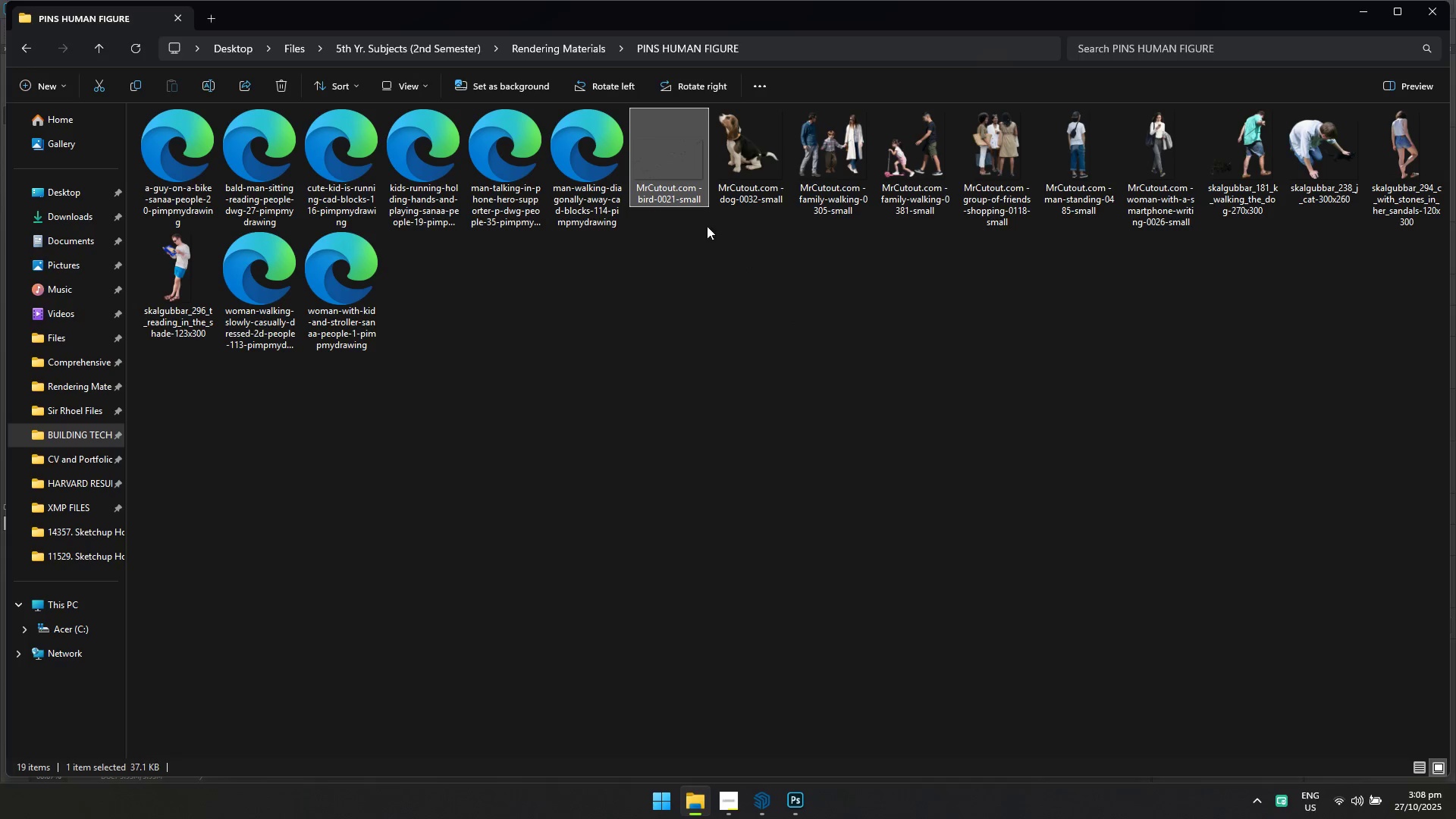 
left_click_drag(start_coordinate=[675, 163], to_coordinate=[681, 350])
 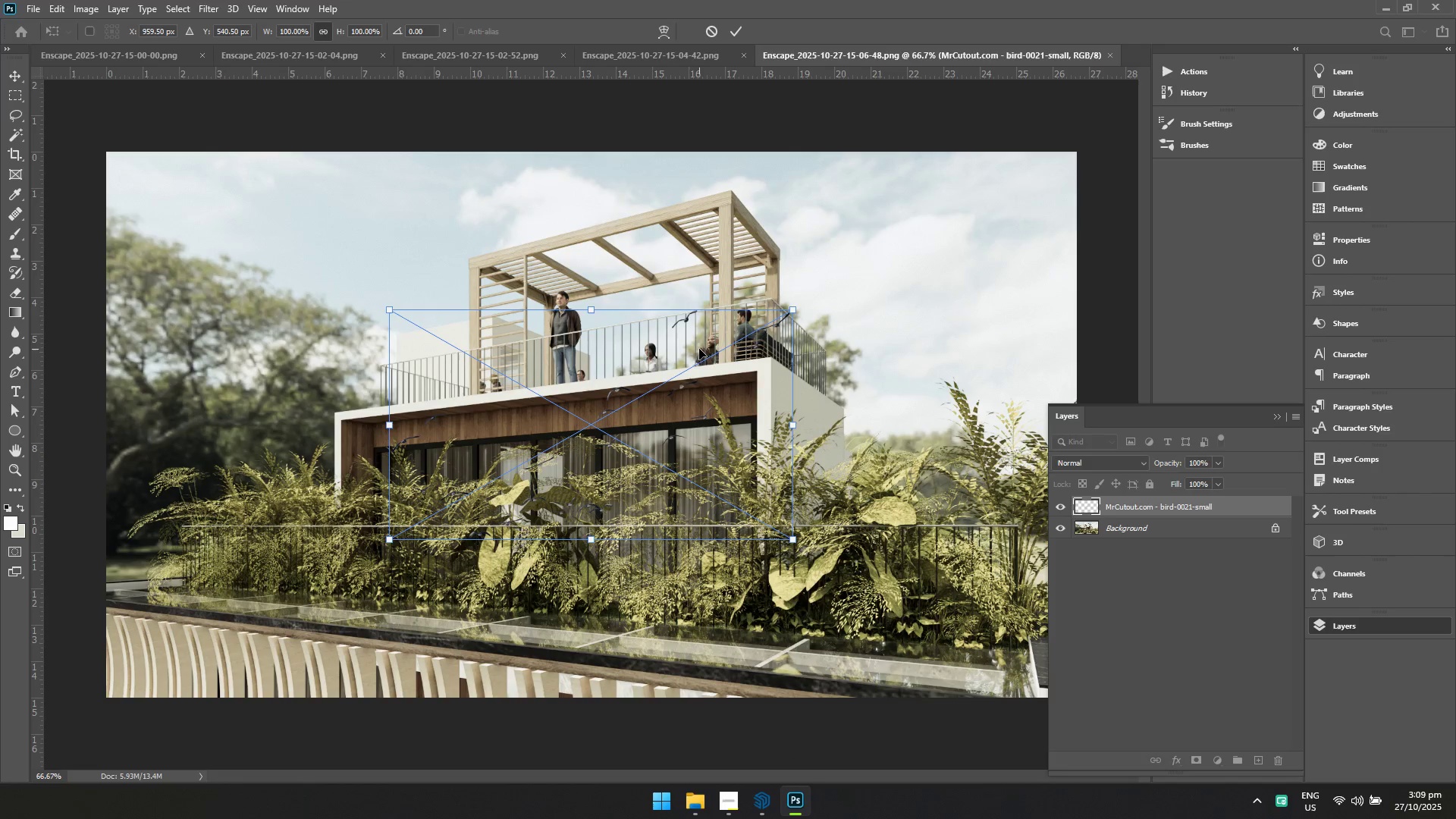 
right_click([699, 359])
 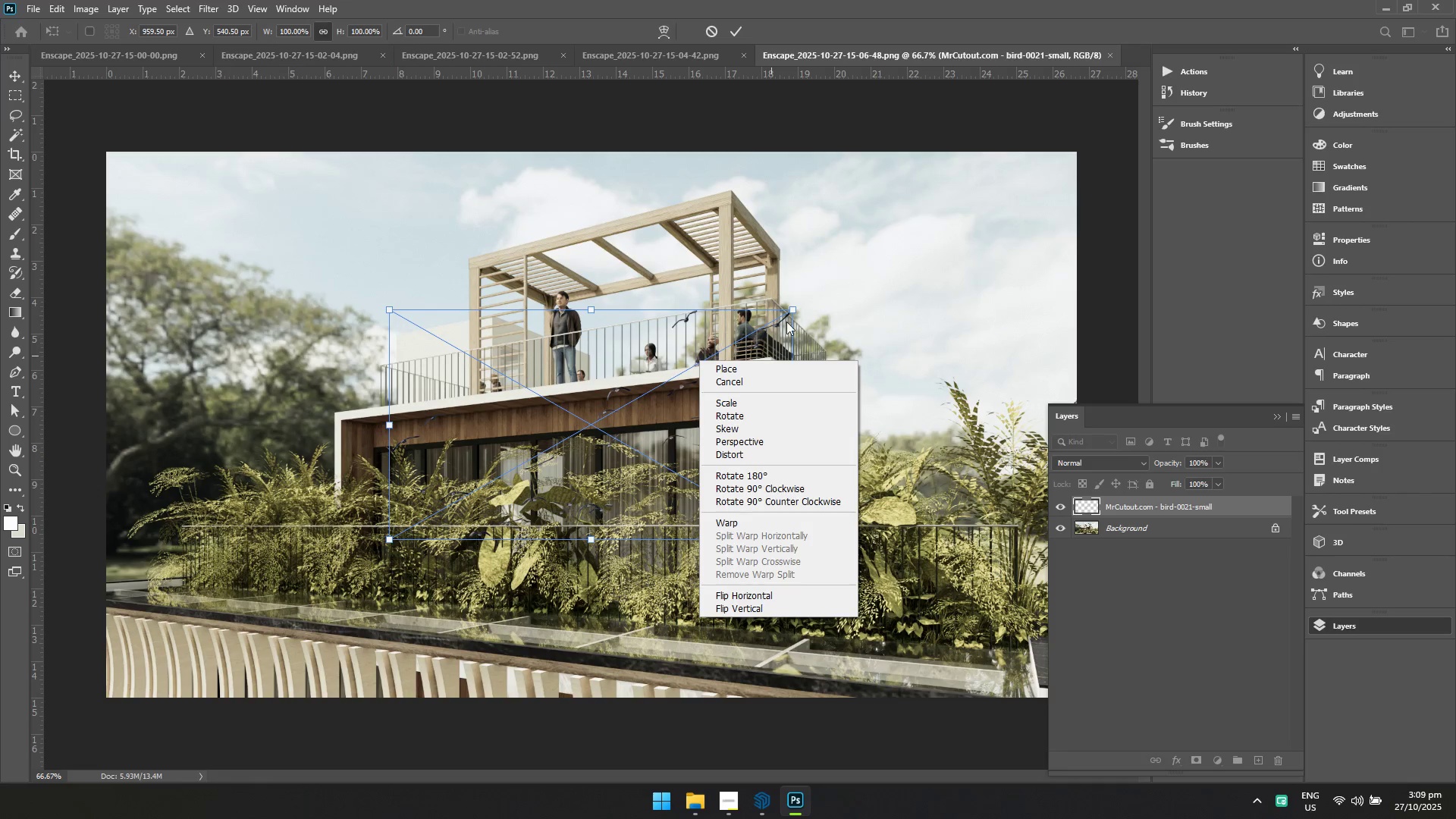 
left_click([790, 306])
 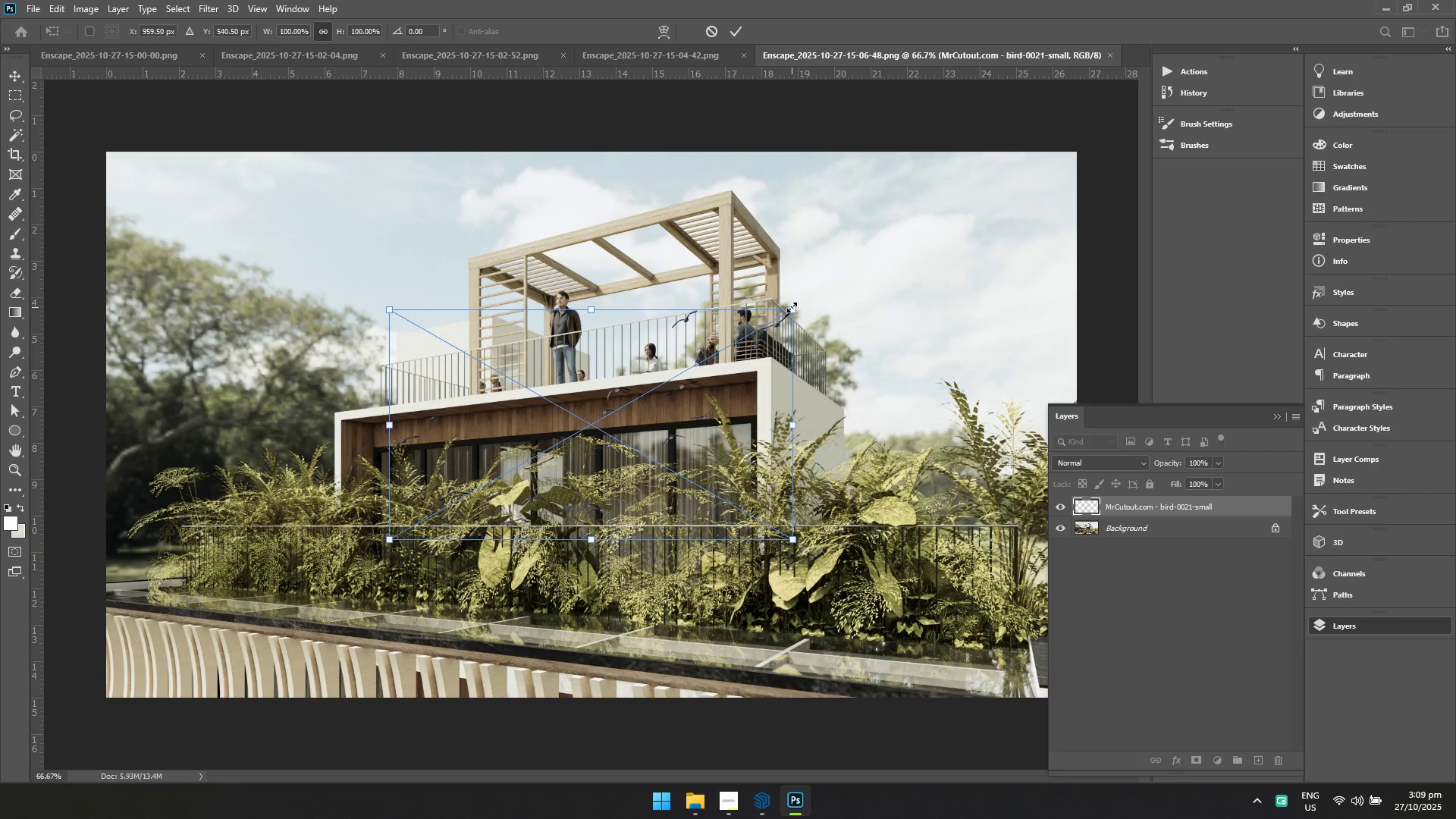 
left_click_drag(start_coordinate=[792, 307], to_coordinate=[570, 447])
 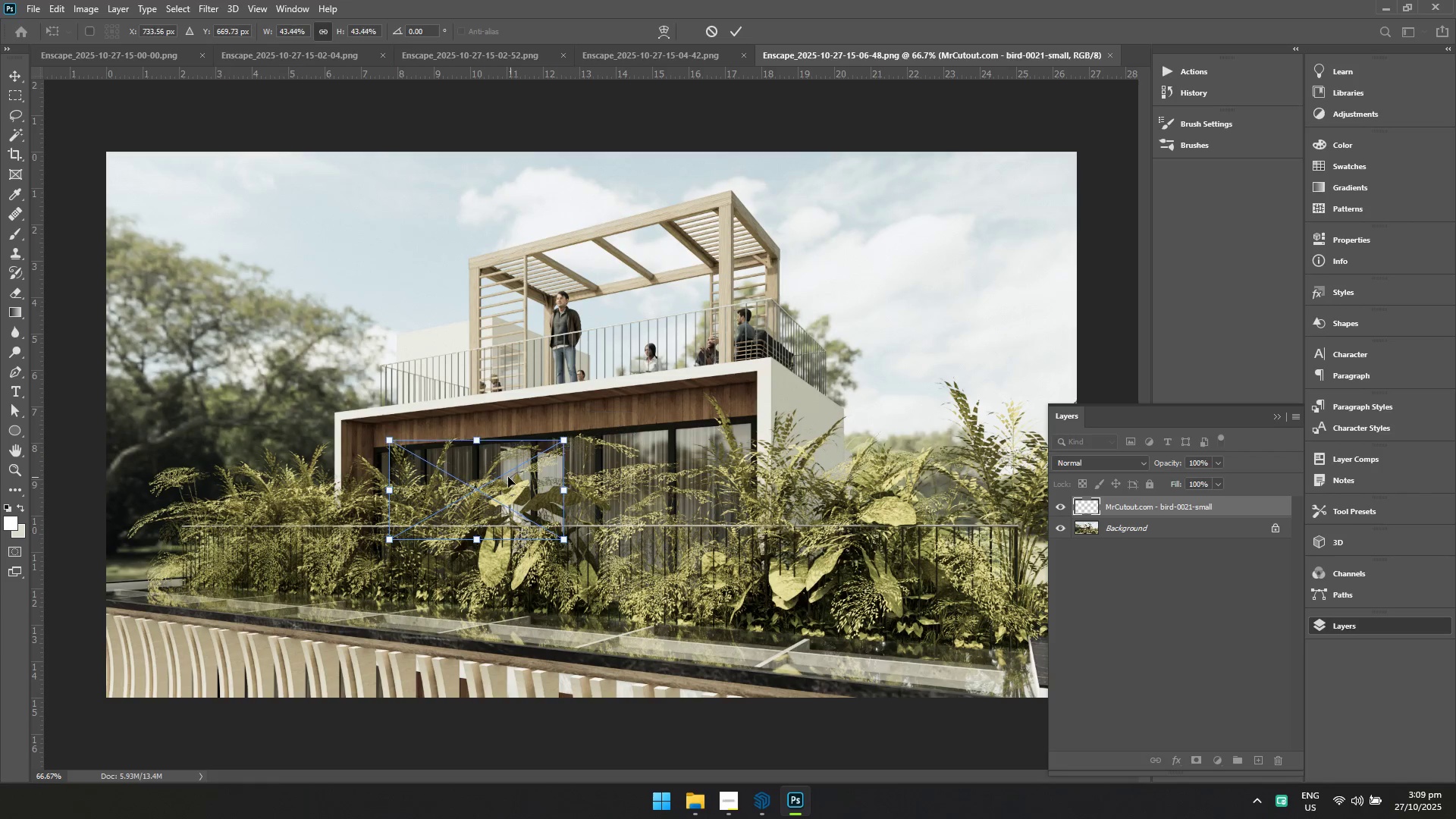 
left_click_drag(start_coordinate=[504, 477], to_coordinate=[995, 205])
 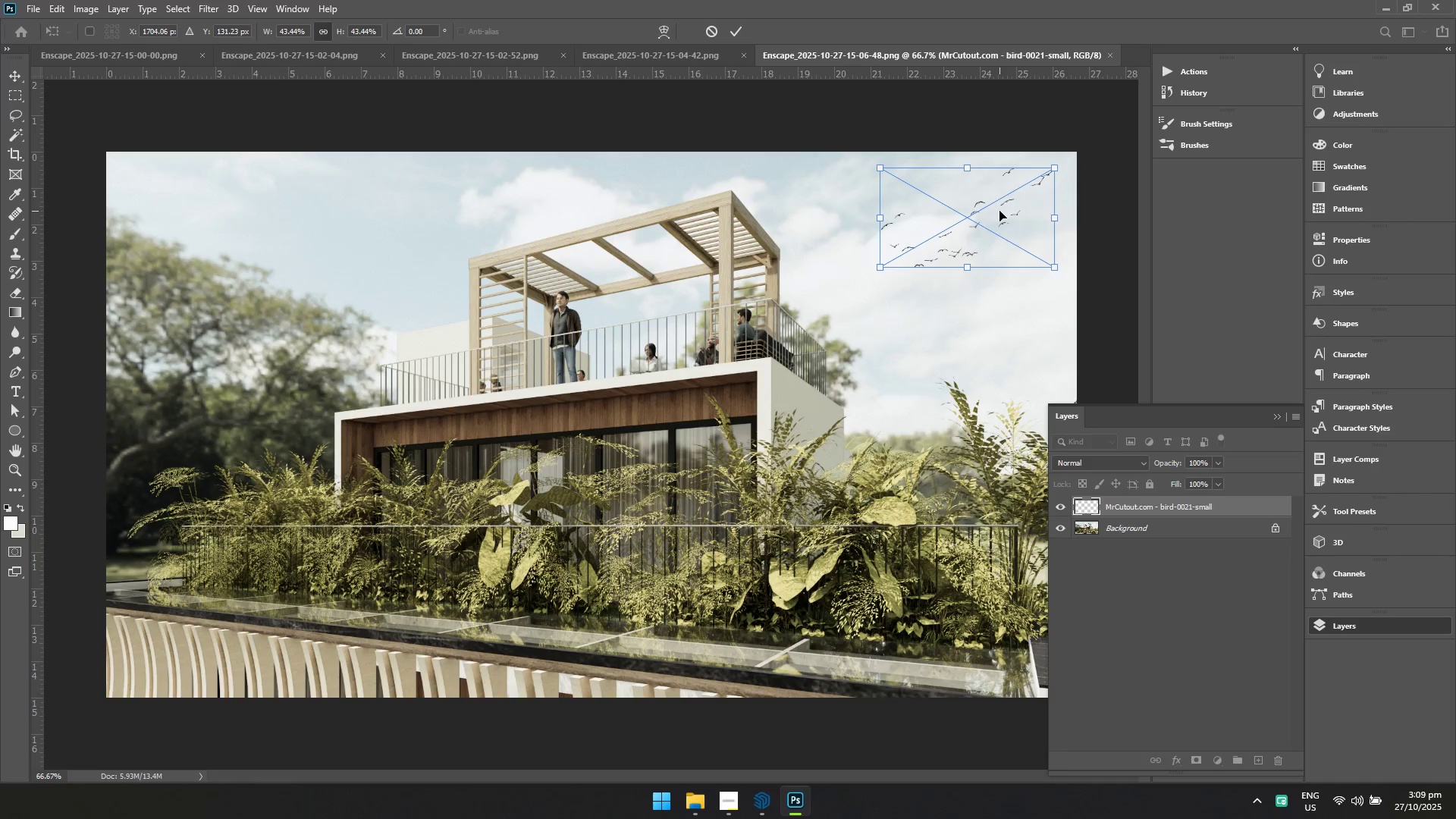 
key(Enter)
 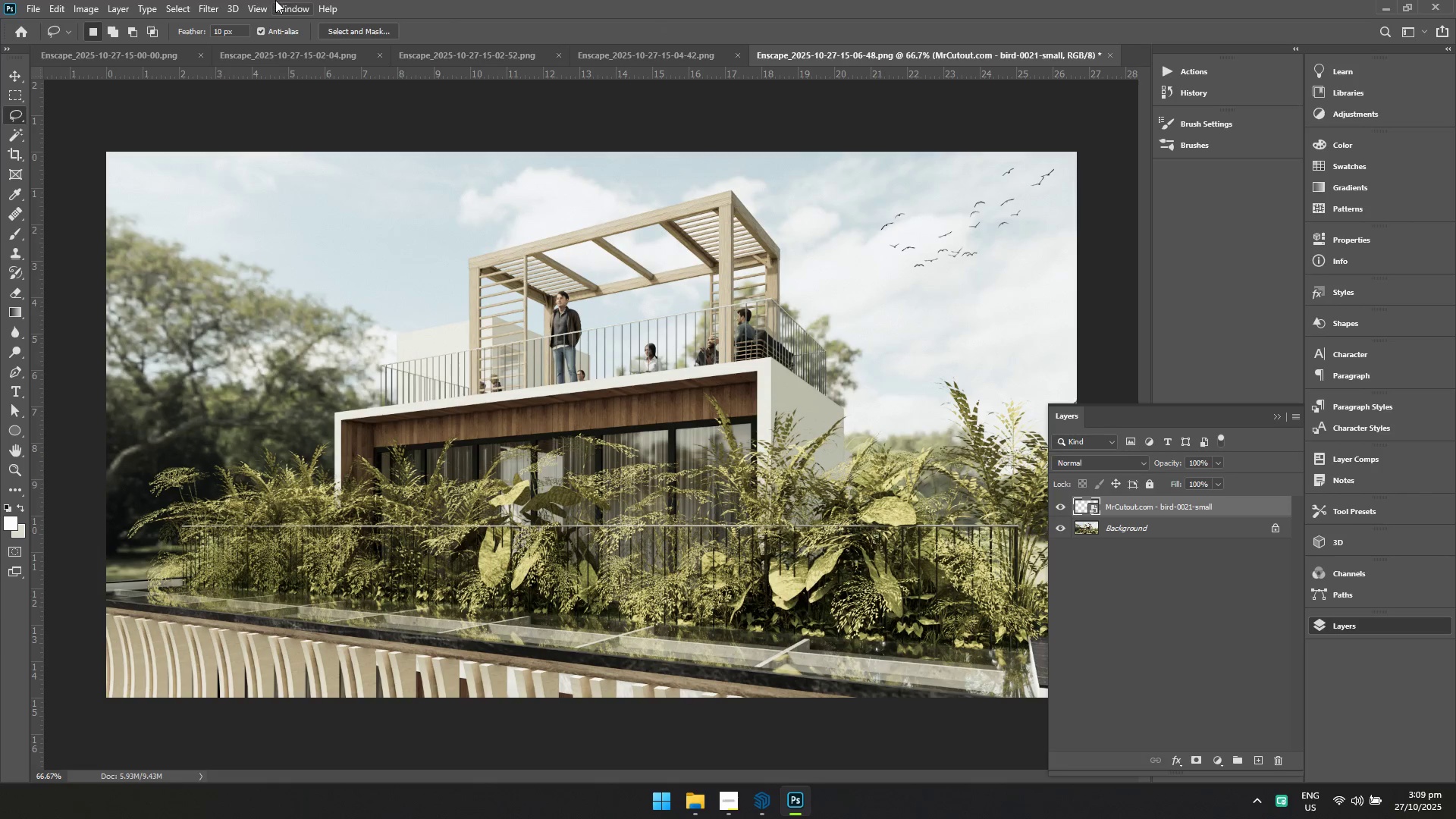 
left_click([212, 6])
 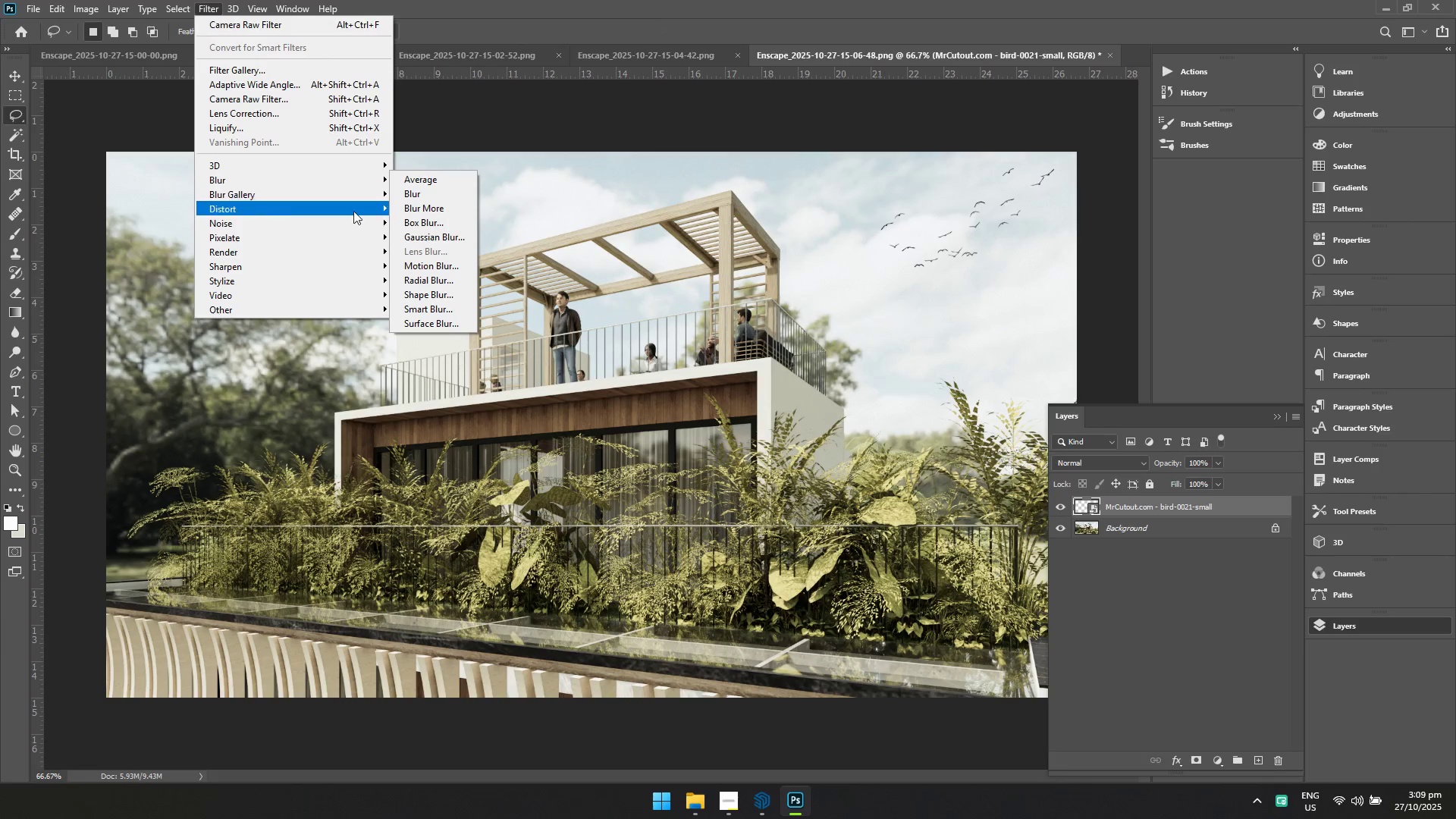 
left_click([414, 269])
 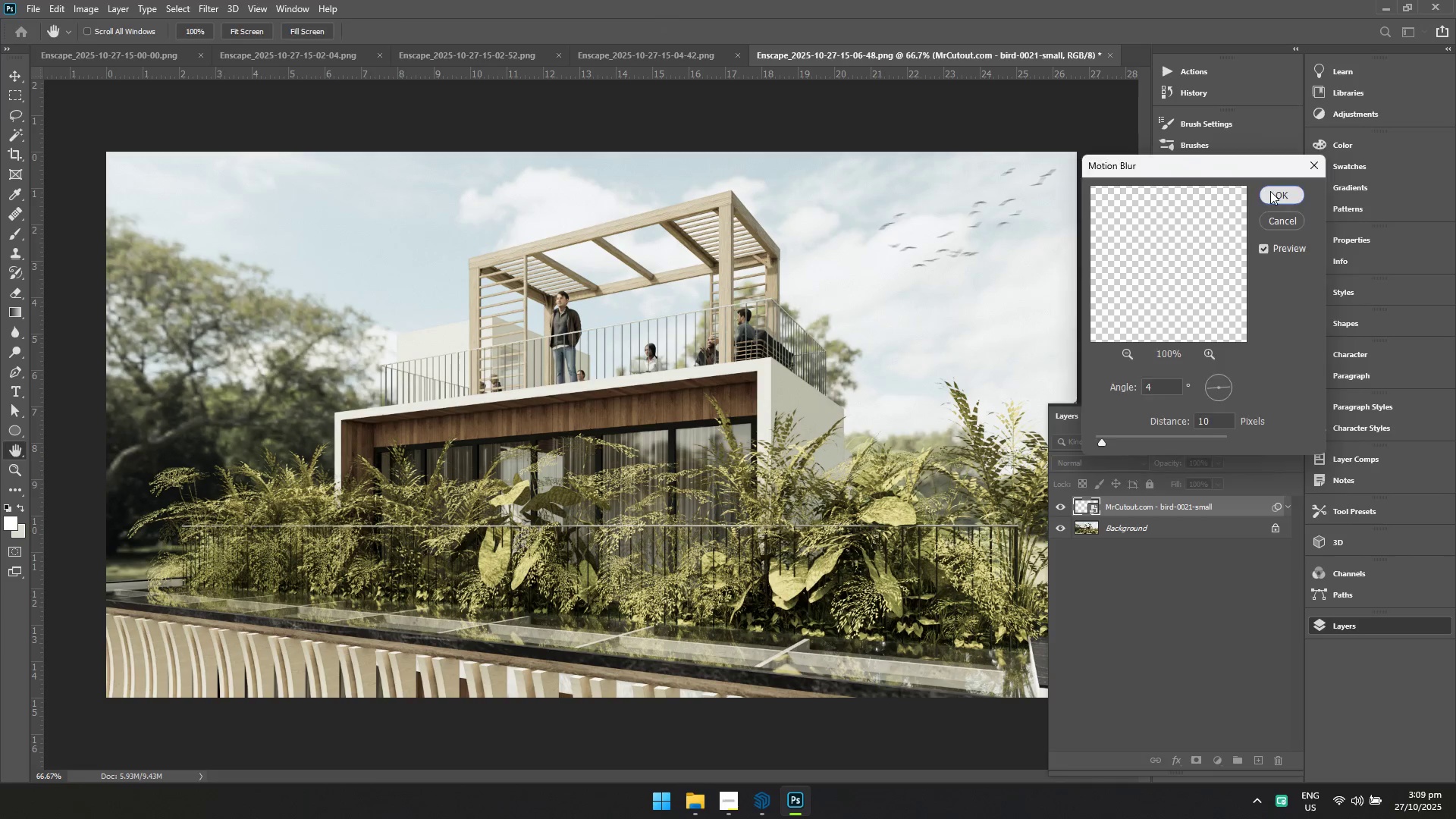 
right_click([888, 262])
 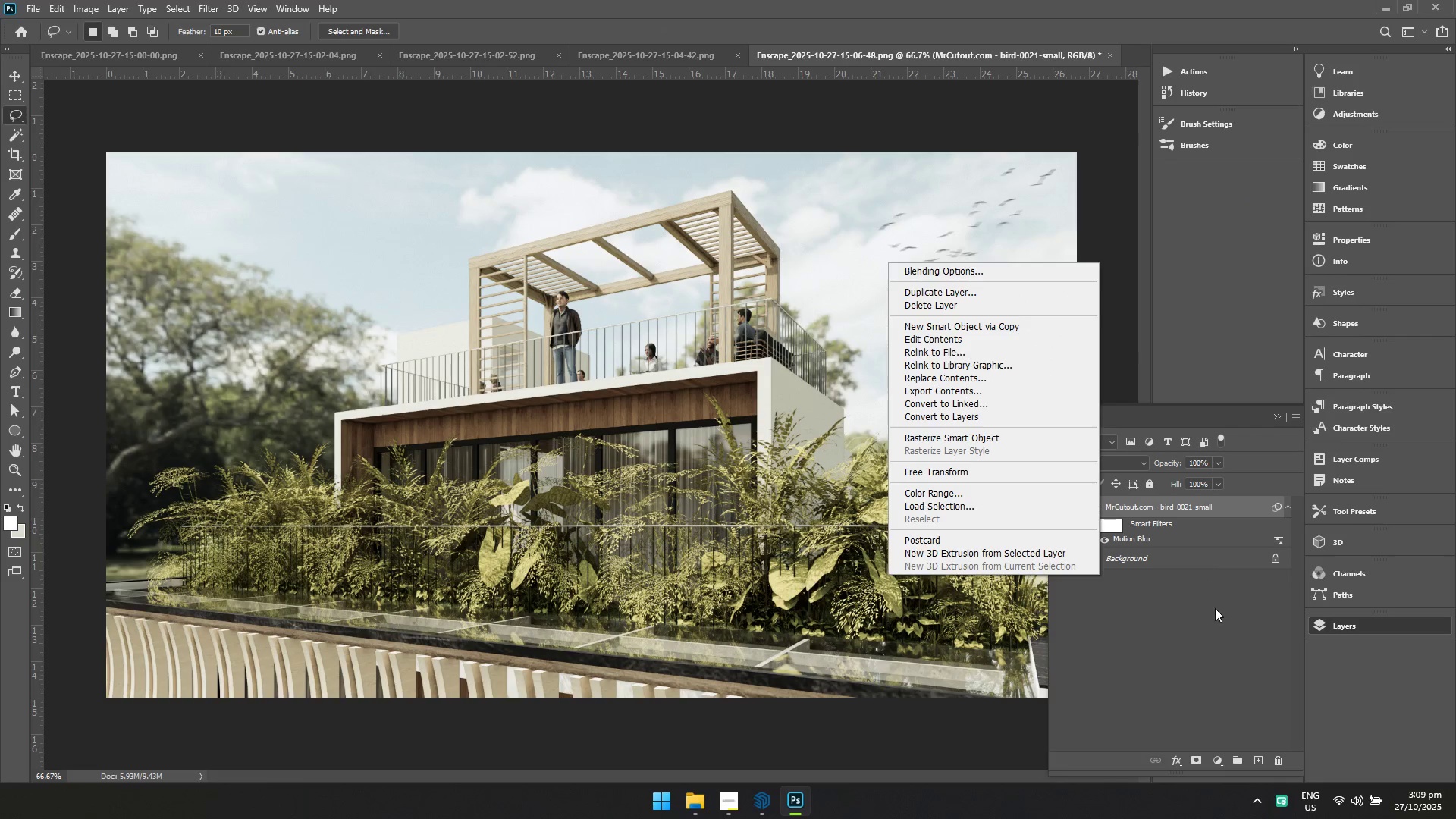 
hold_key(key=ShiftLeft, duration=0.6)
double_click([1187, 556])
 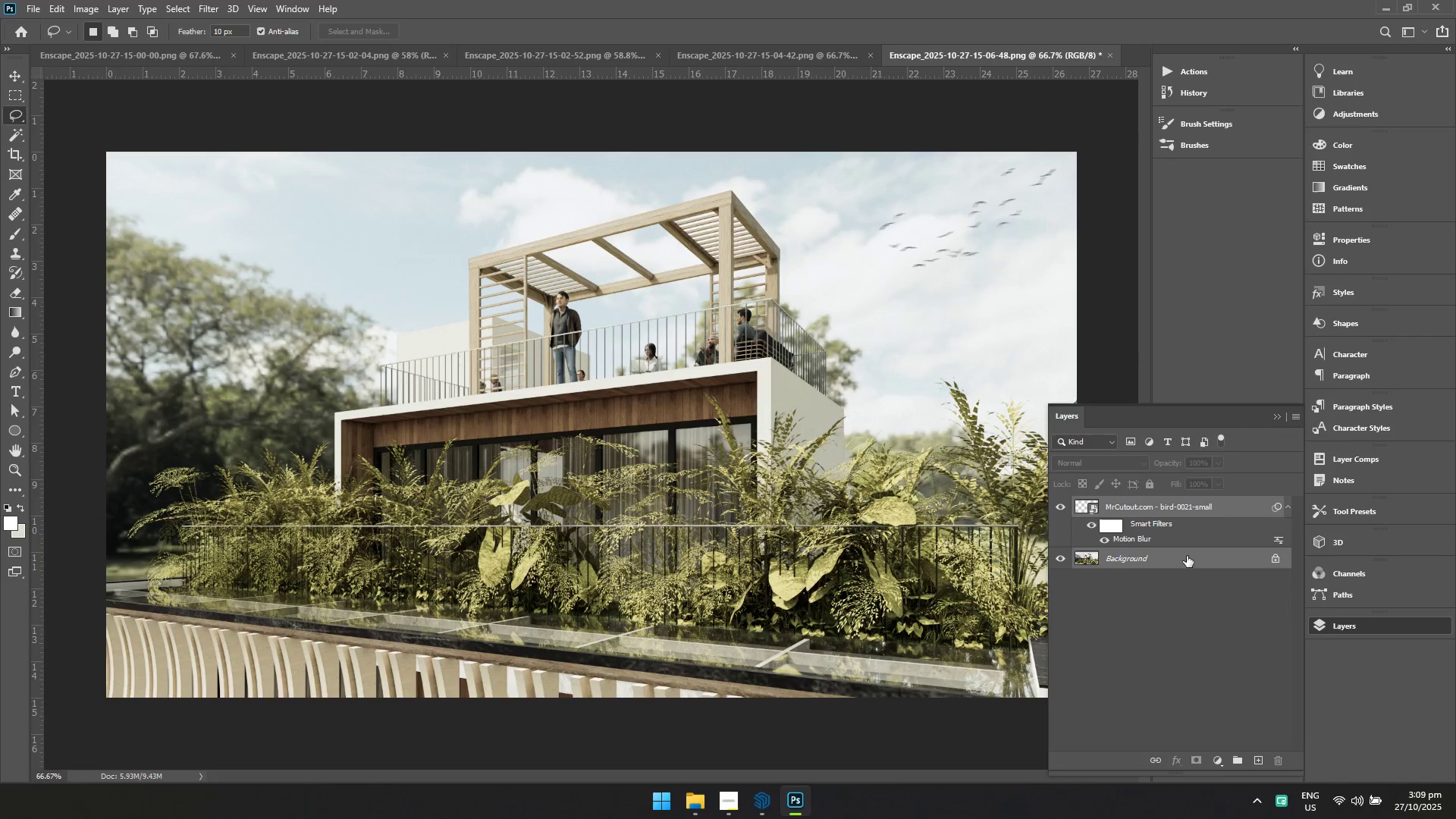 
right_click([1187, 556])
 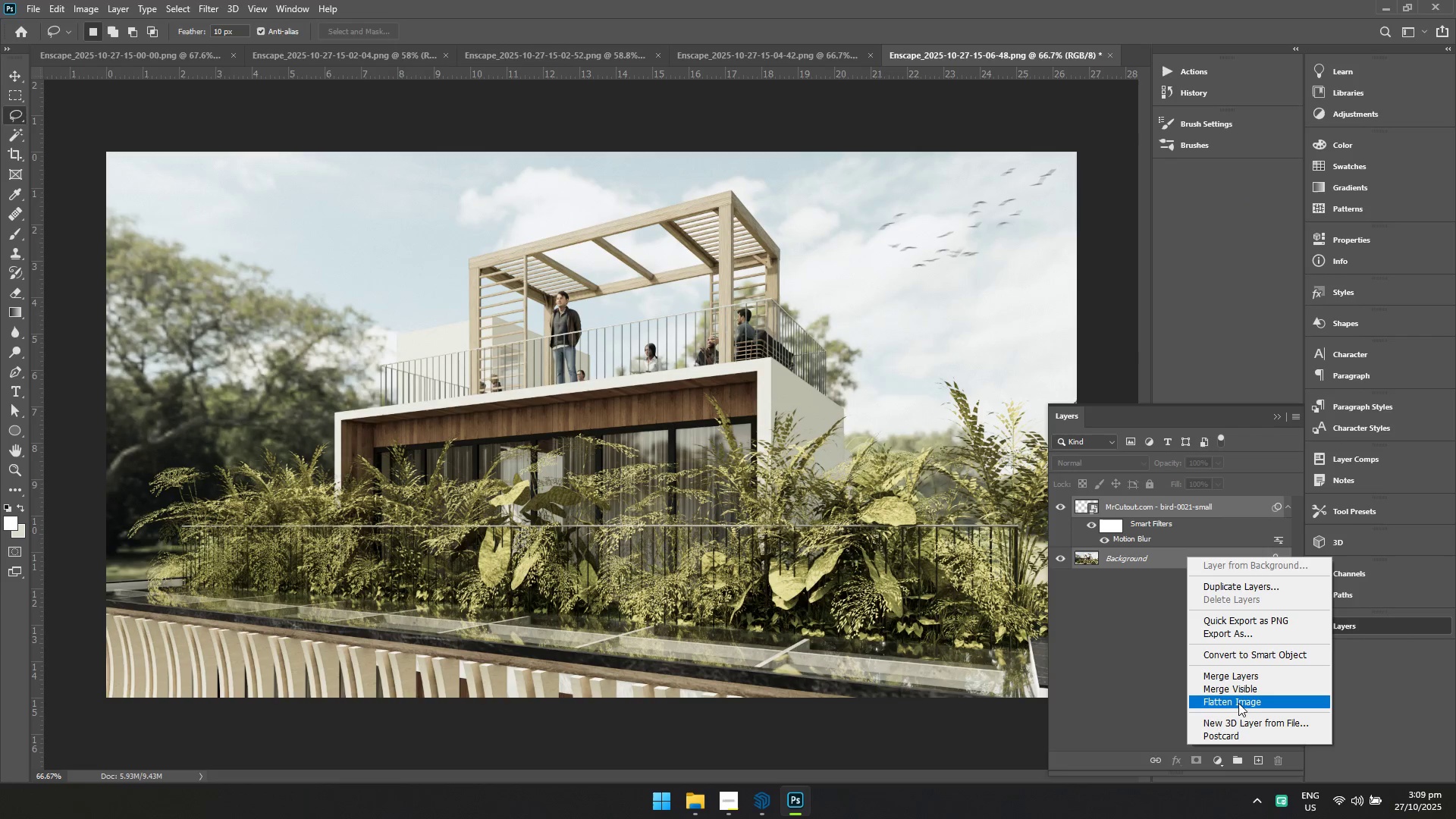 
left_click([1241, 706])
 